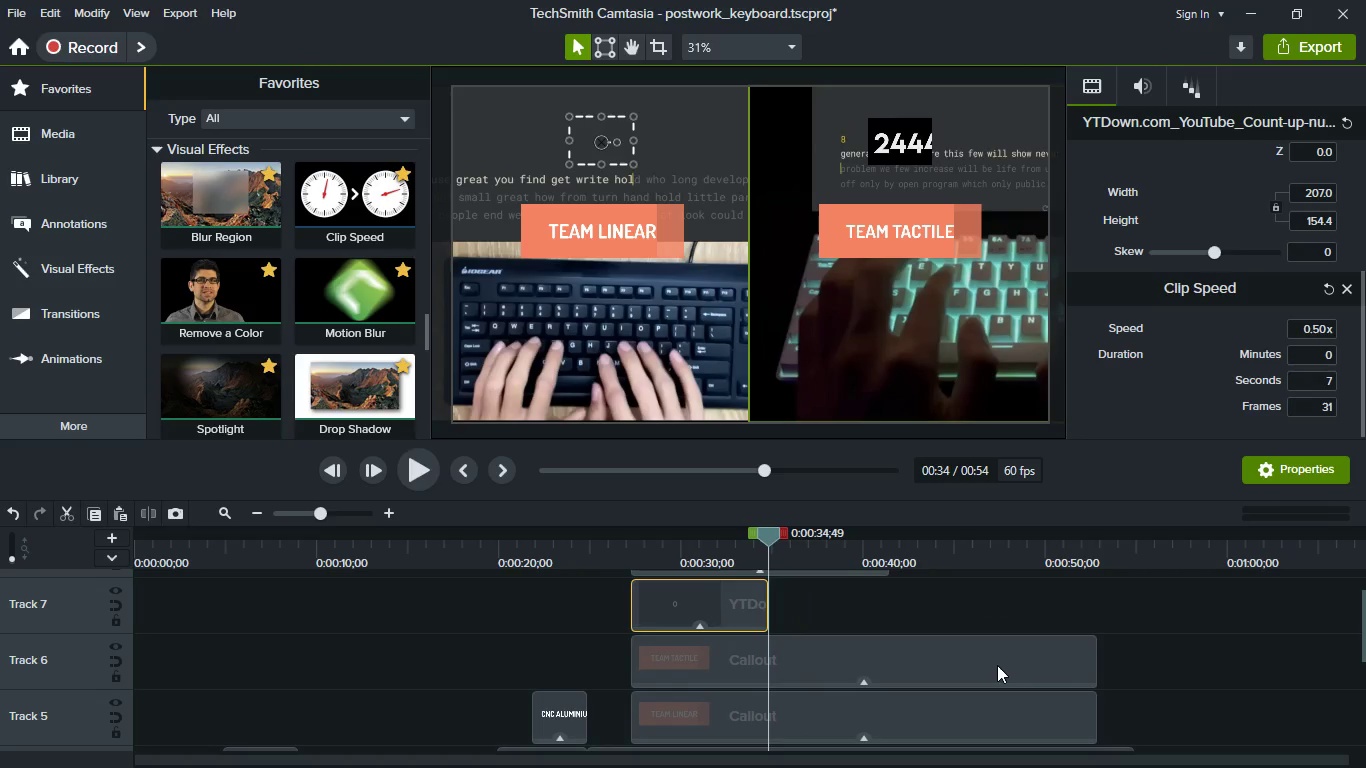 
left_click([997, 665])
 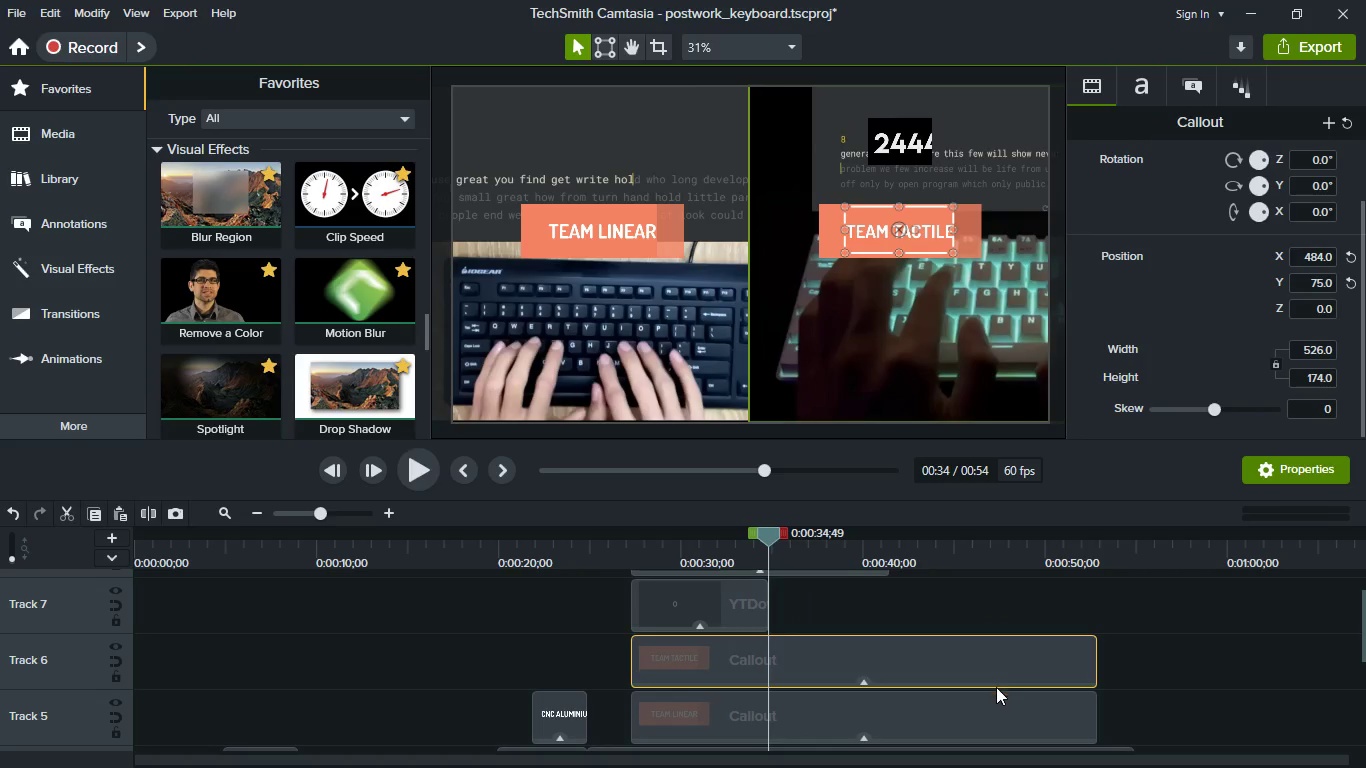 
left_click([998, 700])
 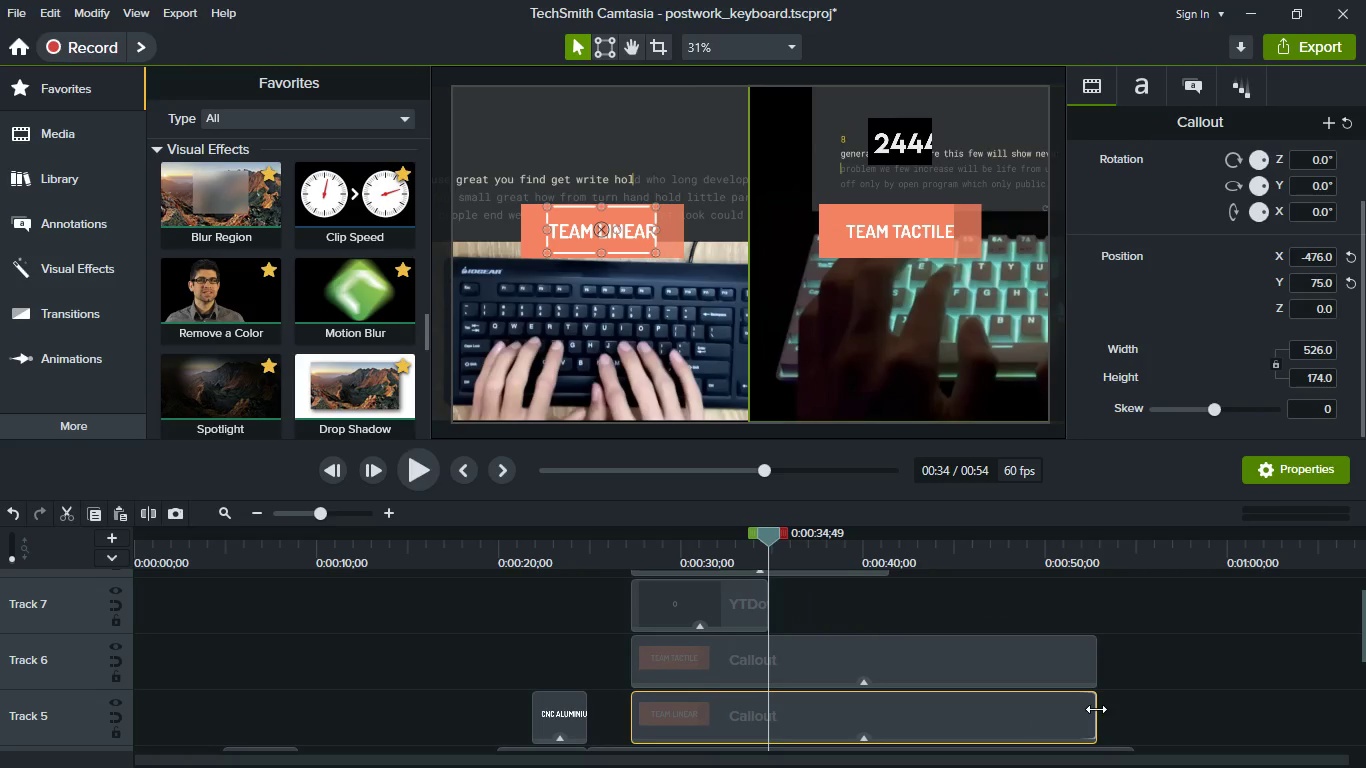 
left_click_drag(start_coordinate=[1096, 709], to_coordinate=[763, 707])
 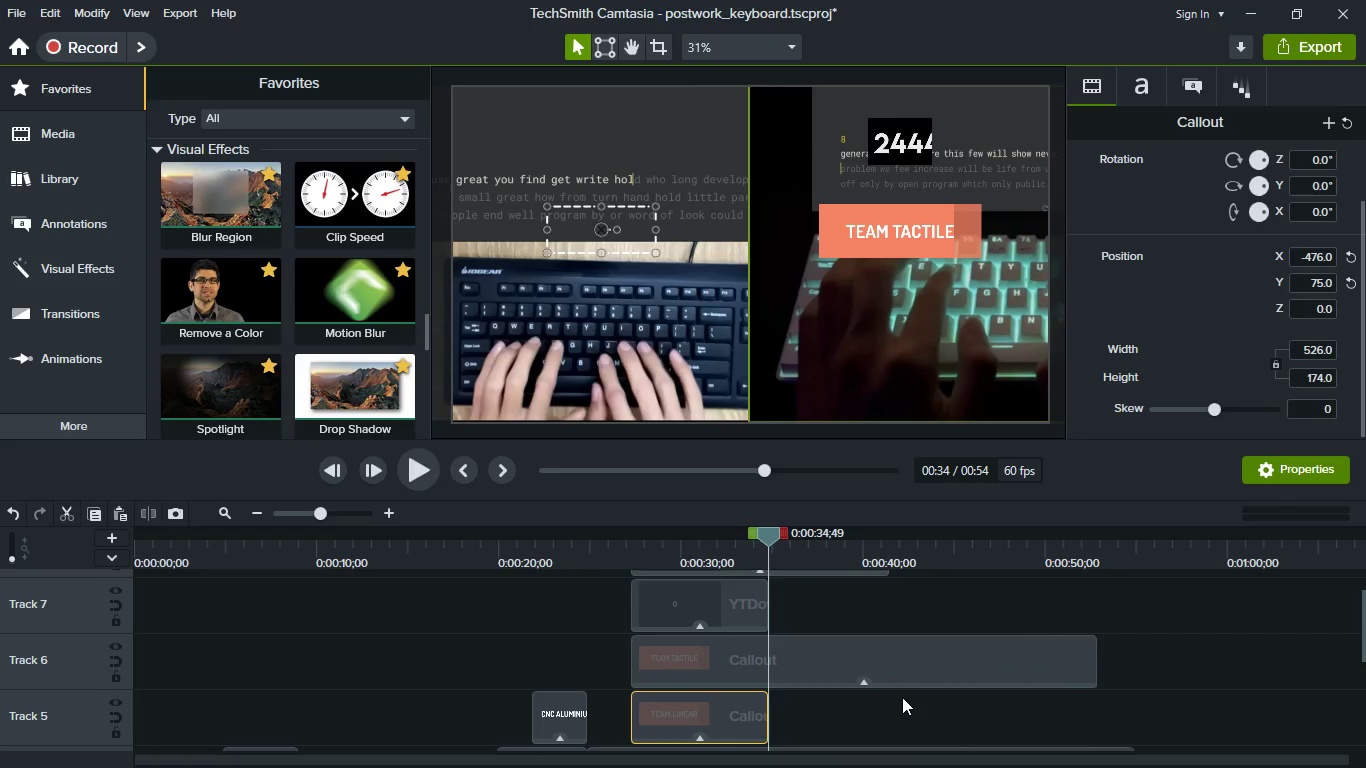 
scroll: coordinate [902, 697], scroll_direction: down, amount: 1.0
 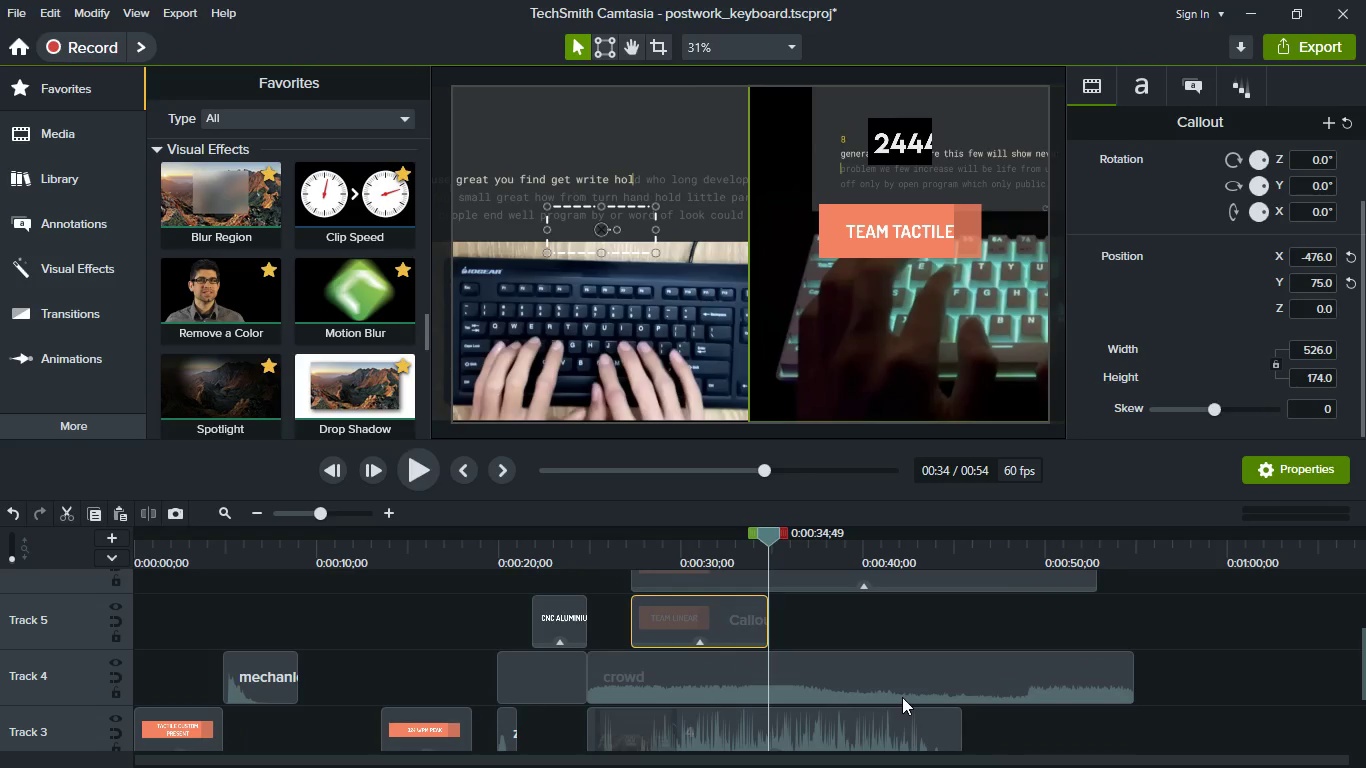 
scroll: coordinate [899, 694], scroll_direction: up, amount: 4.0
 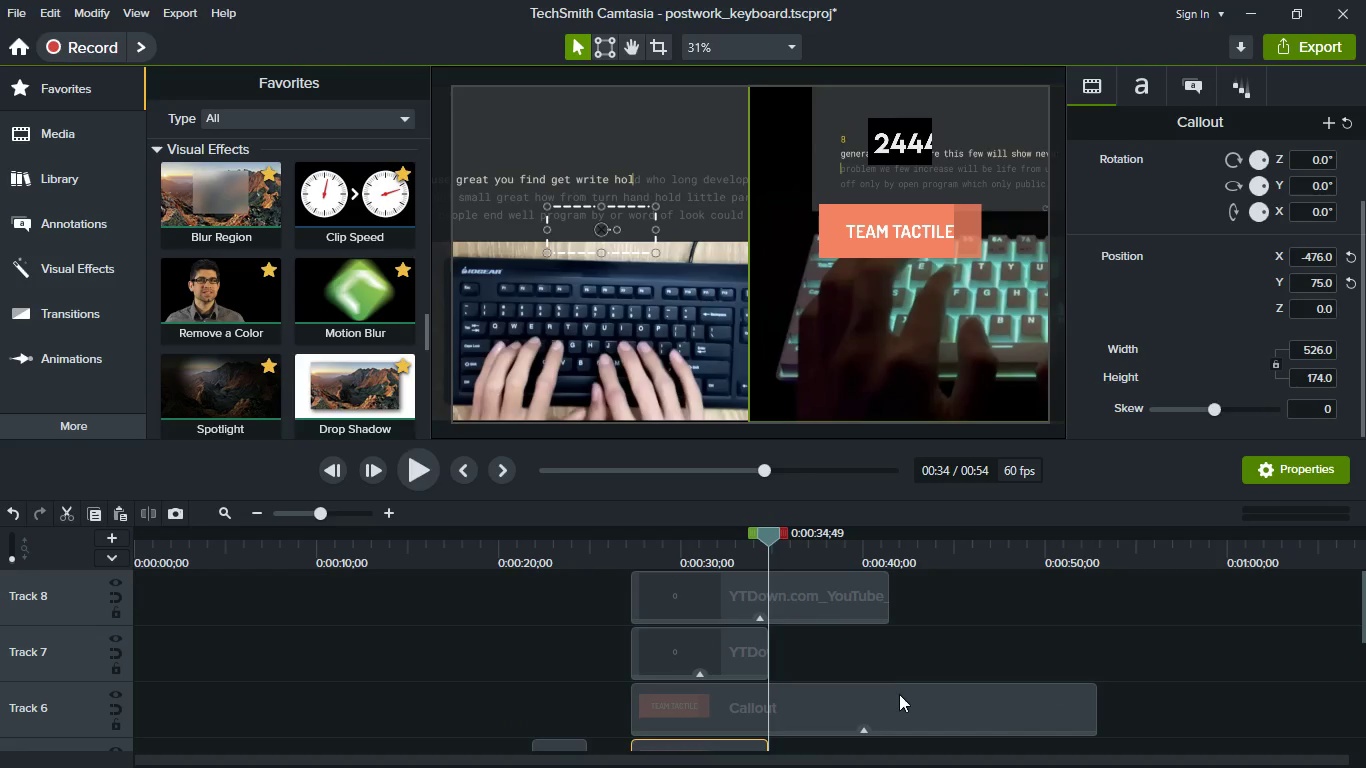 
scroll: coordinate [899, 699], scroll_direction: down, amount: 3.0
 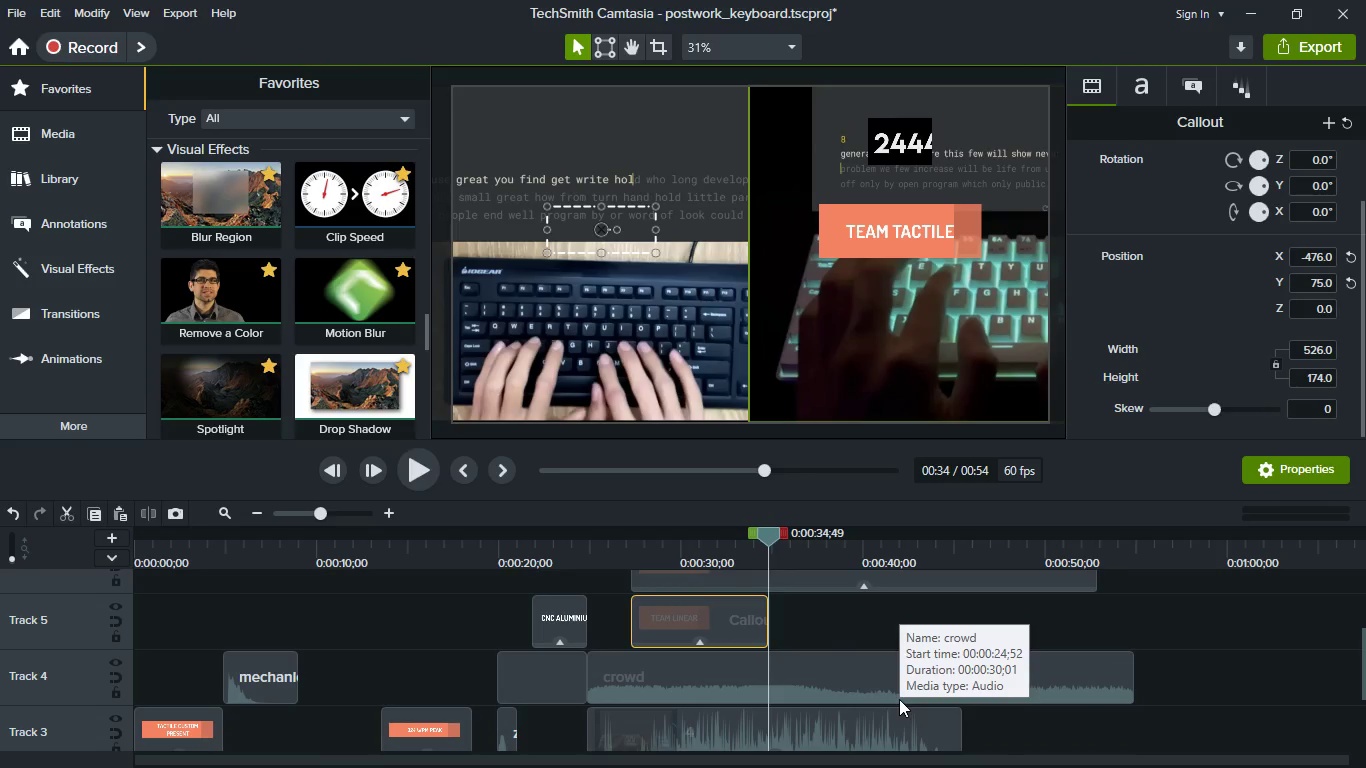 
scroll: coordinate [899, 699], scroll_direction: up, amount: 3.0
 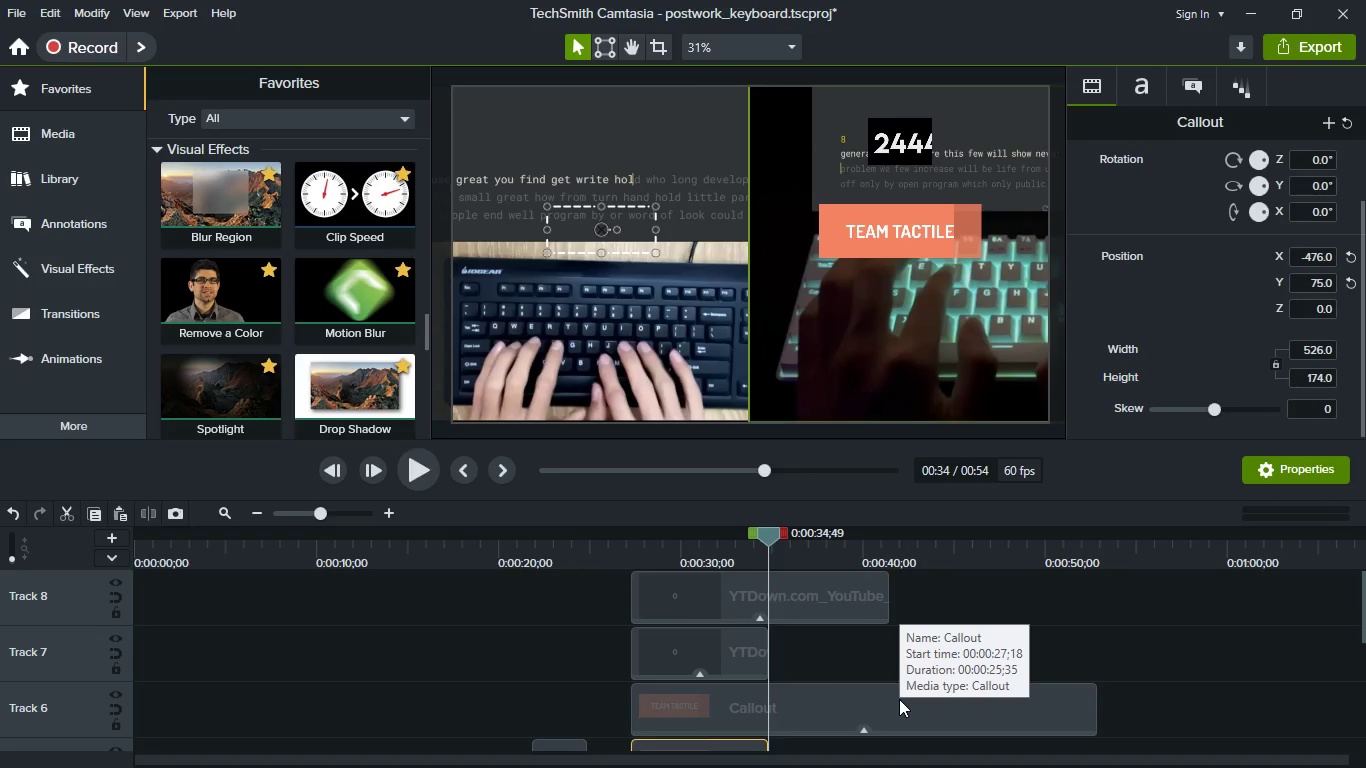 
scroll: coordinate [899, 699], scroll_direction: down, amount: 3.0
 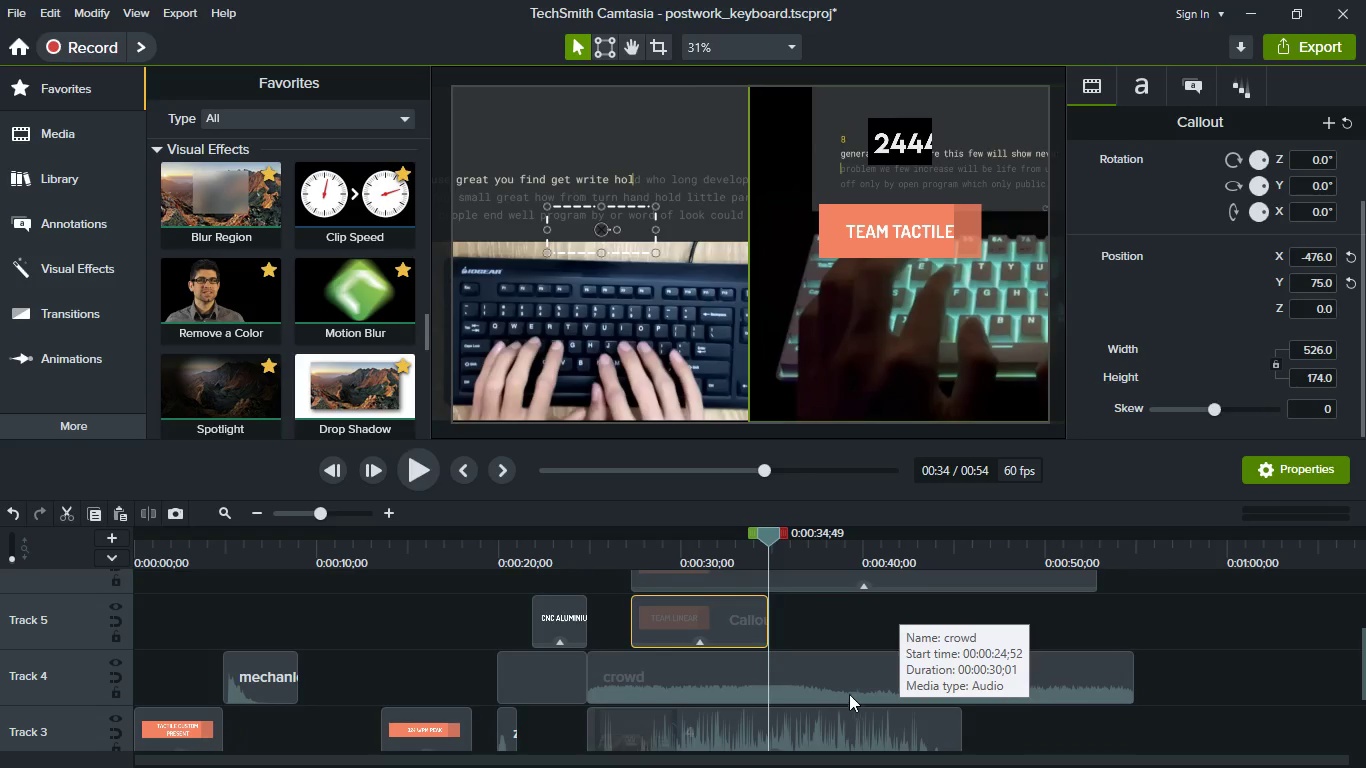 
left_click([842, 679])
 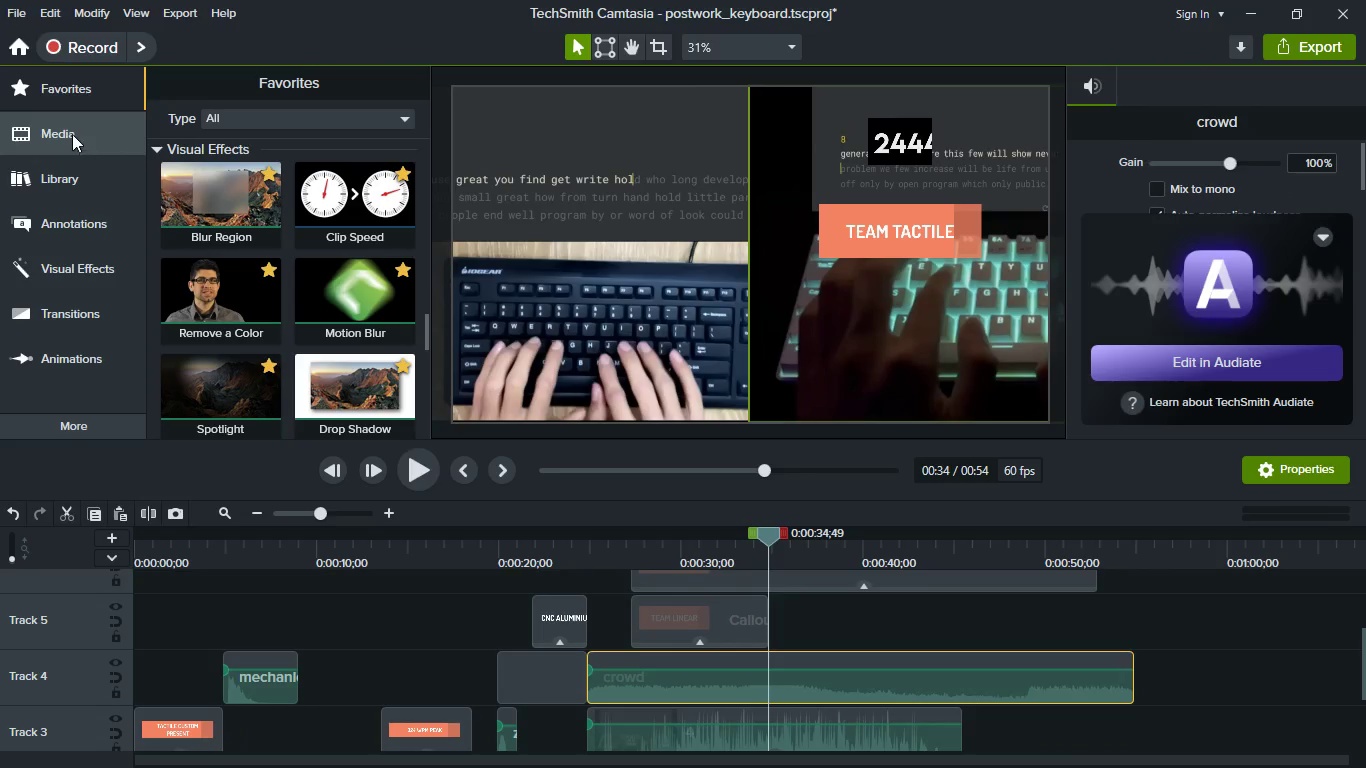 
left_click([104, 80])
 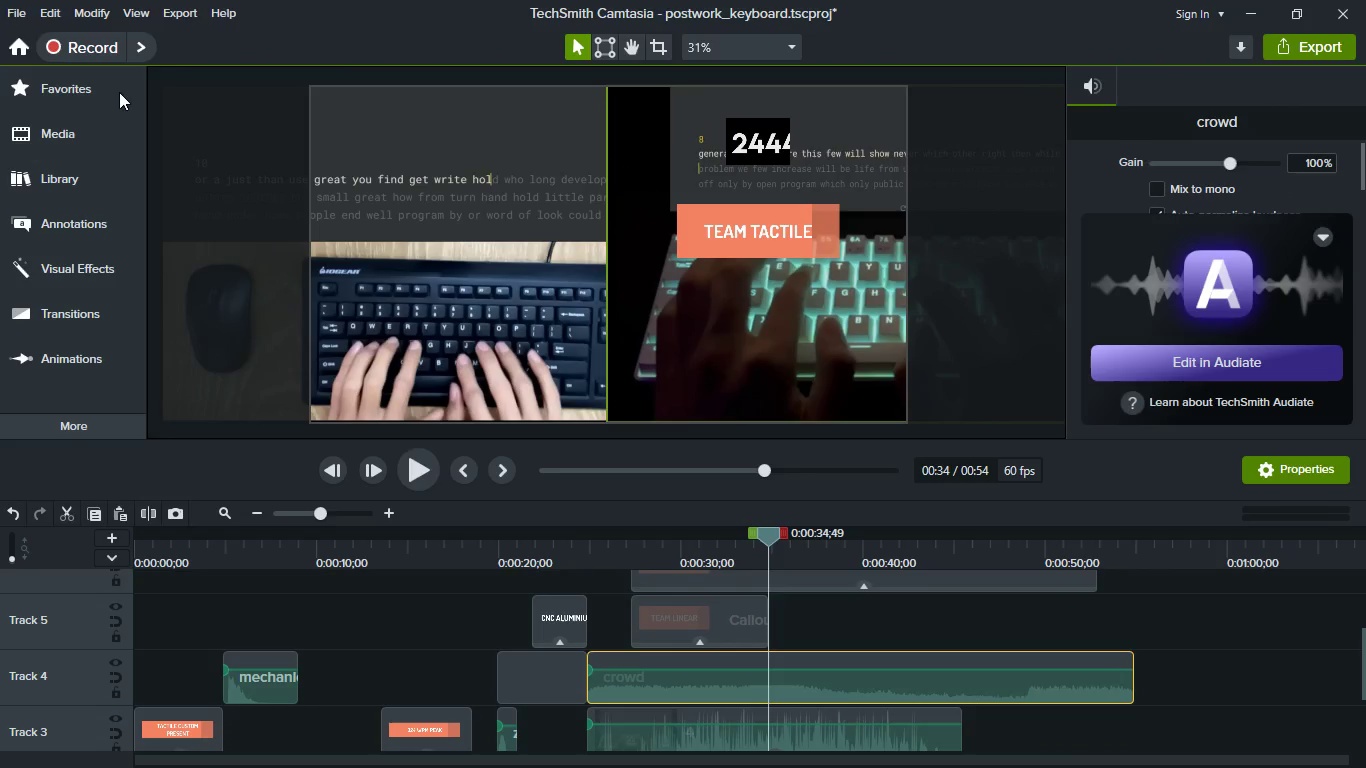 
left_click([103, 90])
 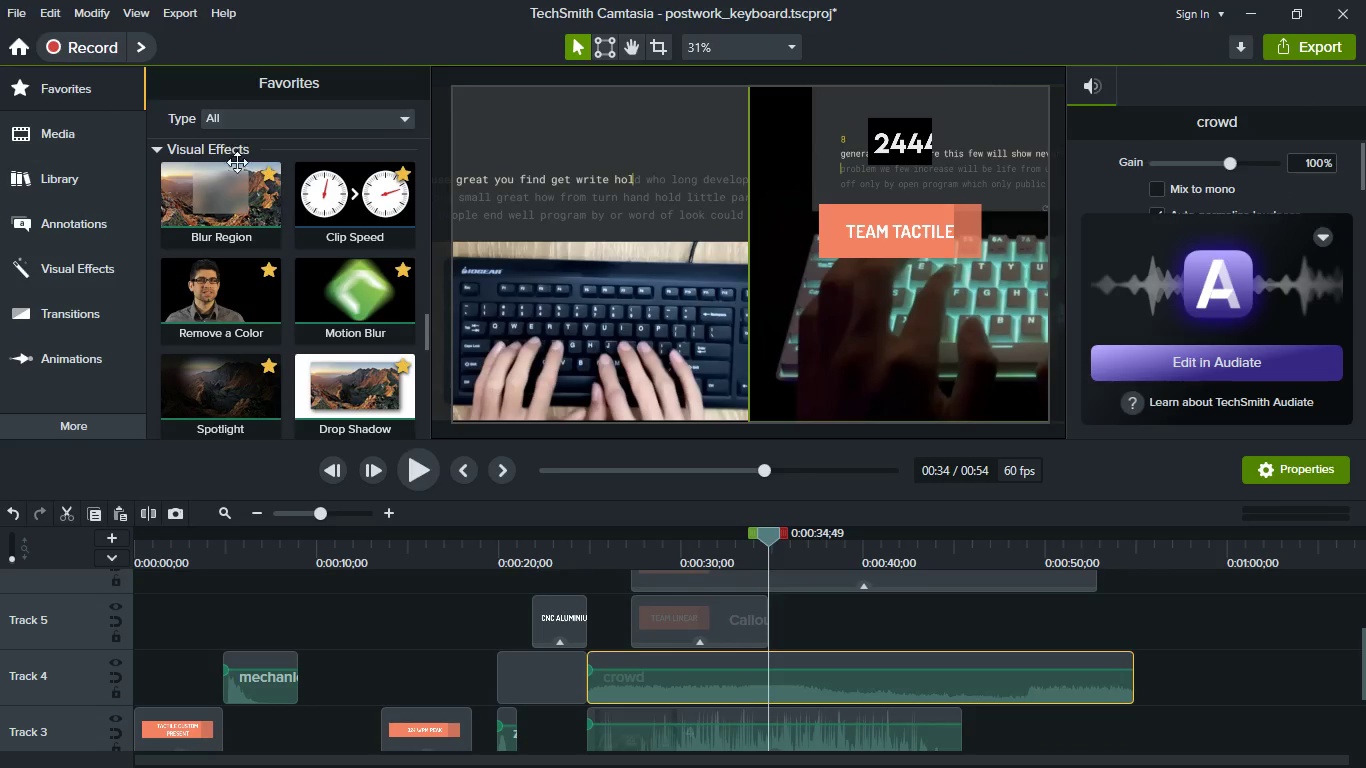 
scroll: coordinate [291, 262], scroll_direction: down, amount: 9.0
 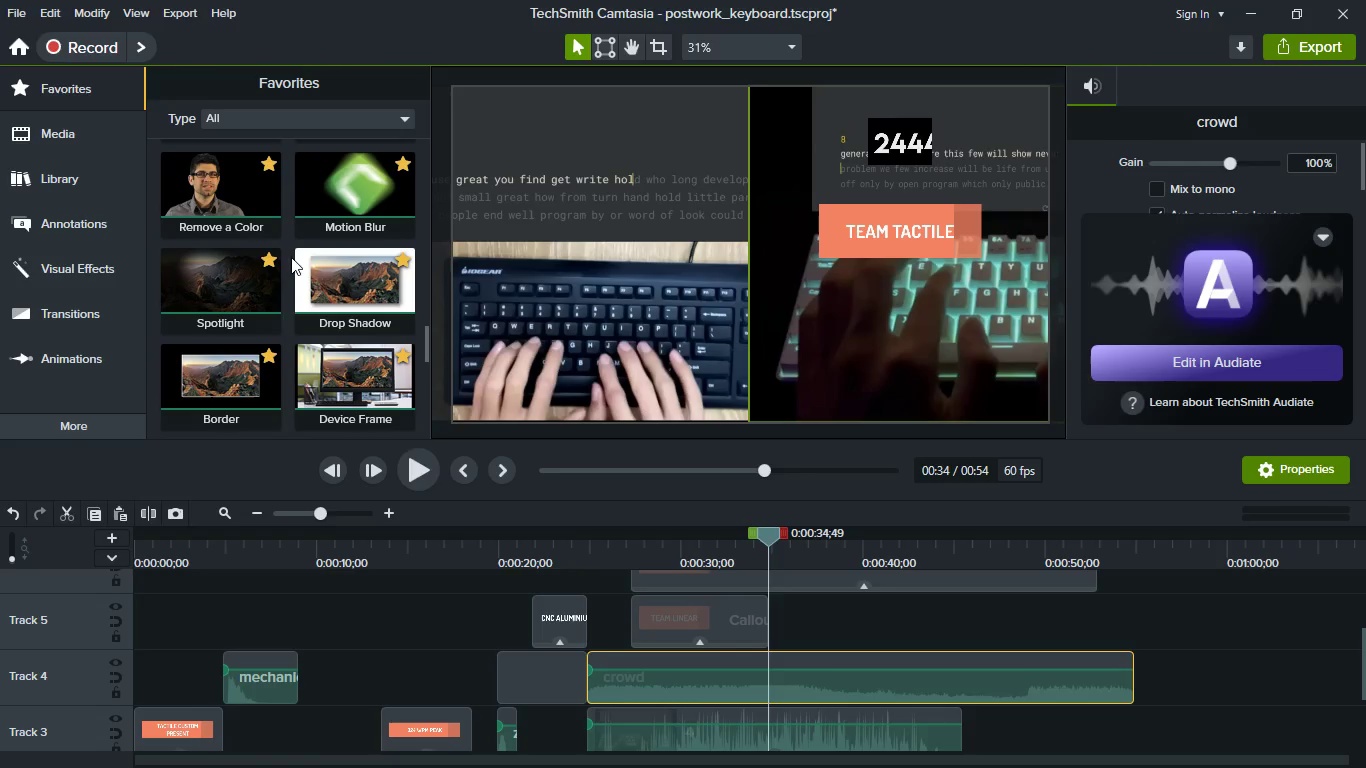 
scroll: coordinate [292, 270], scroll_direction: up, amount: 10.0
 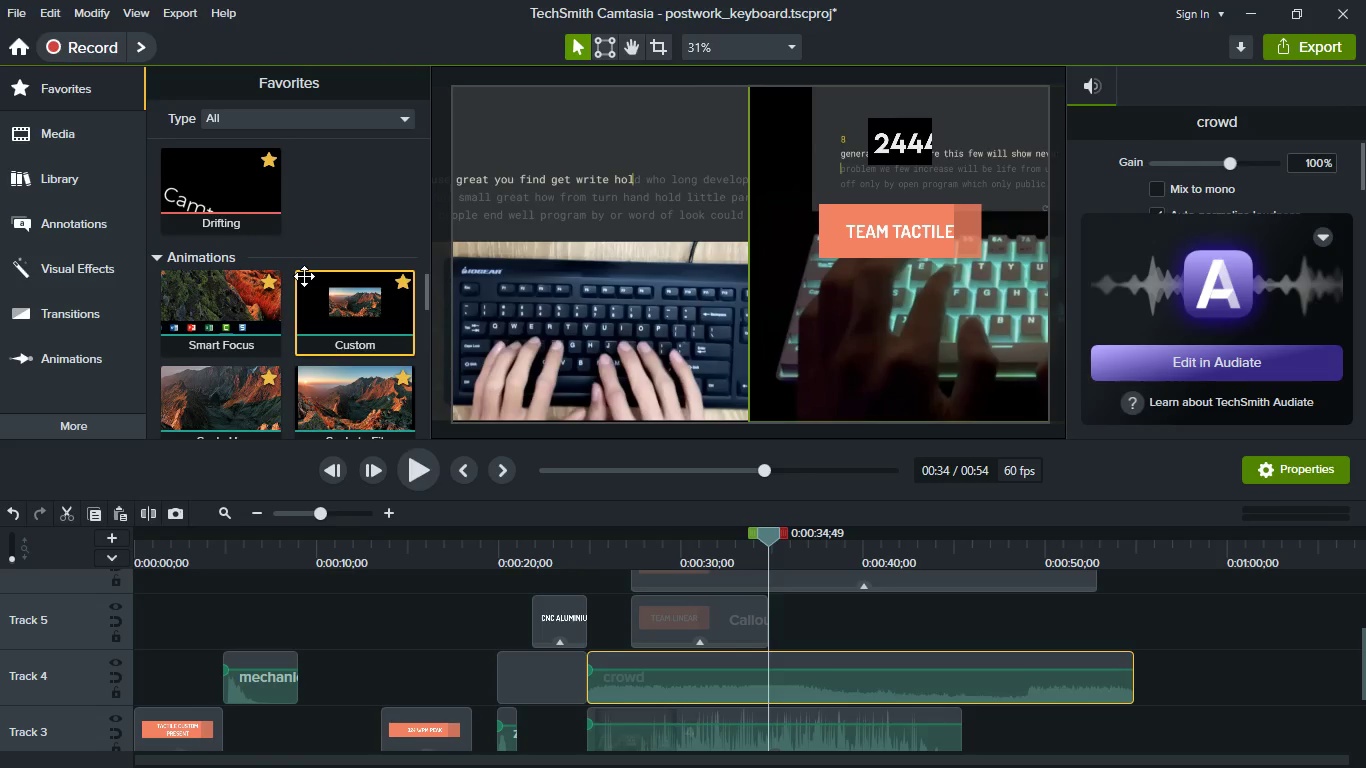 
left_click_drag(start_coordinate=[319, 307], to_coordinate=[765, 730])
 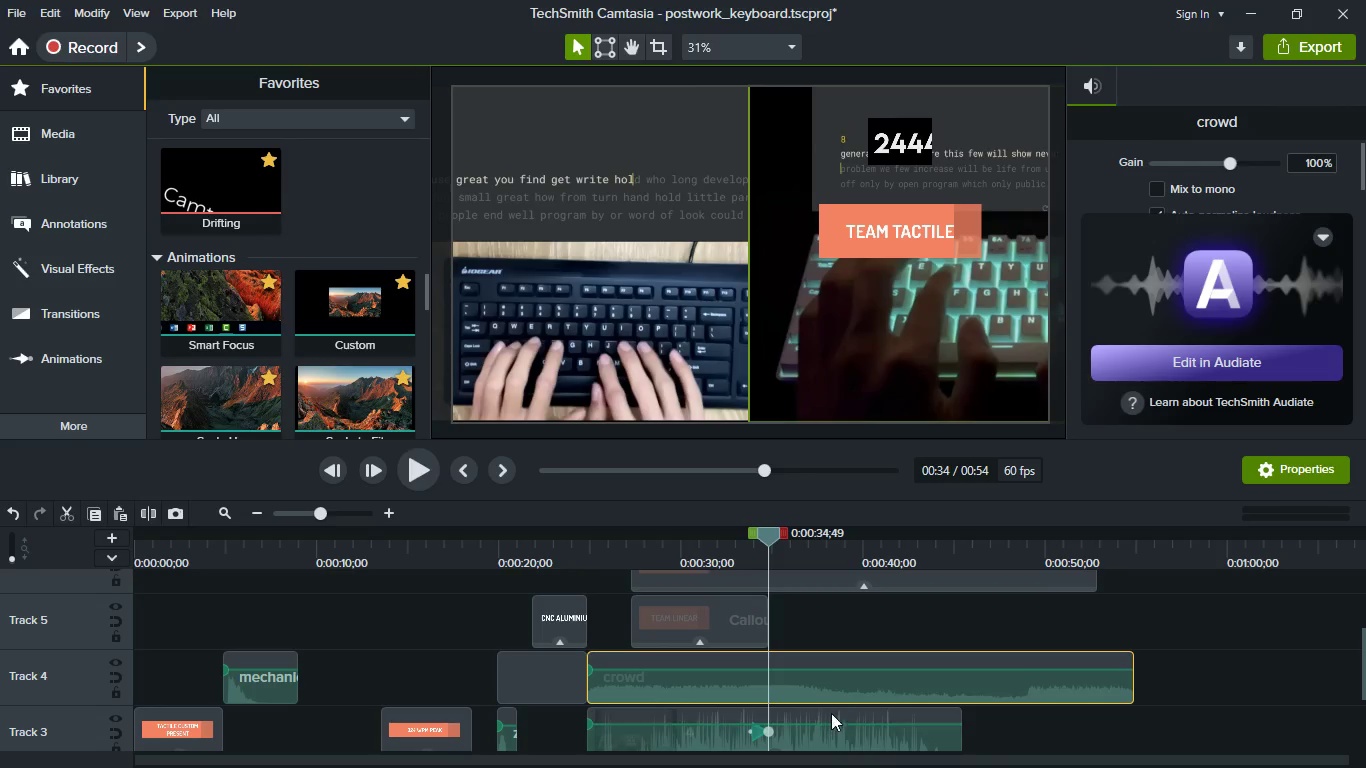 
scroll: coordinate [829, 711], scroll_direction: down, amount: 5.0
 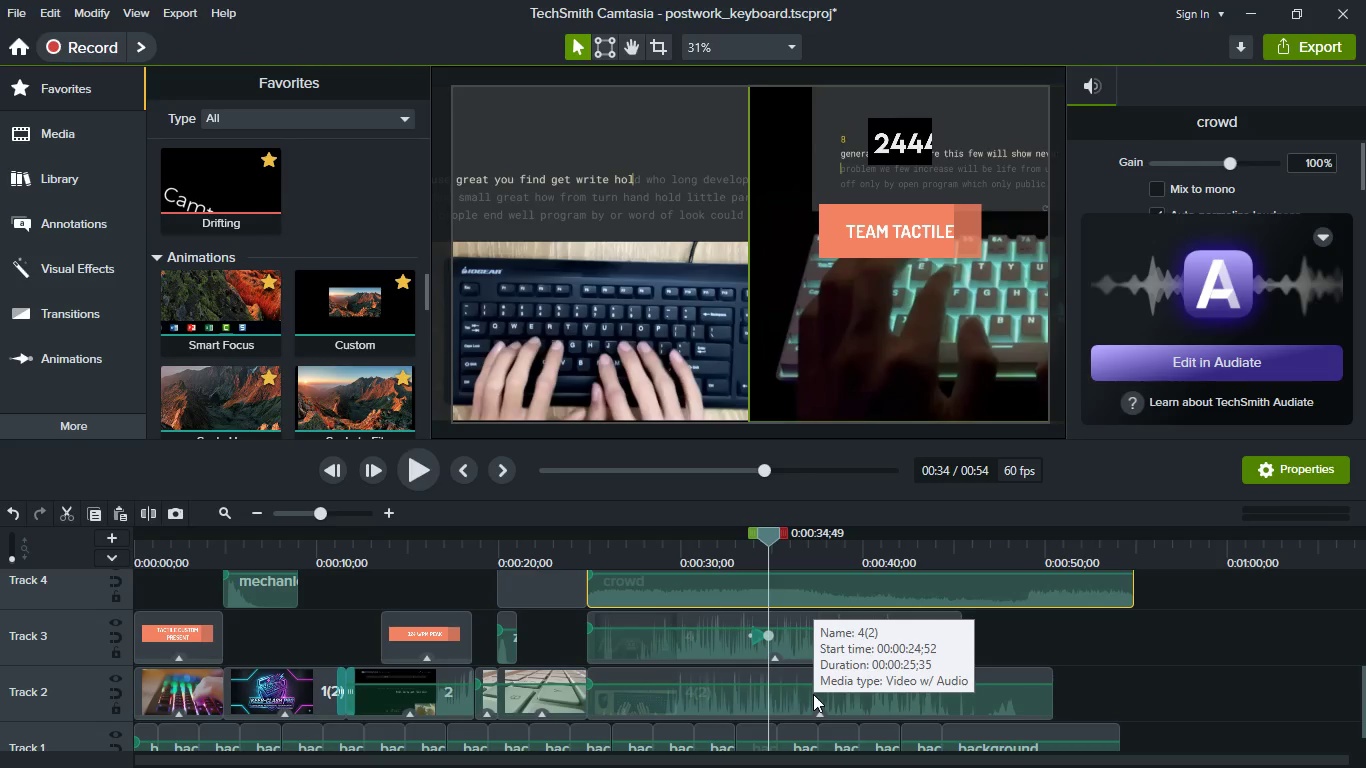 
hold_key(key=ControlLeft, duration=1.47)
scroll: coordinate [716, 605], scroll_direction: up, amount: 8.0
 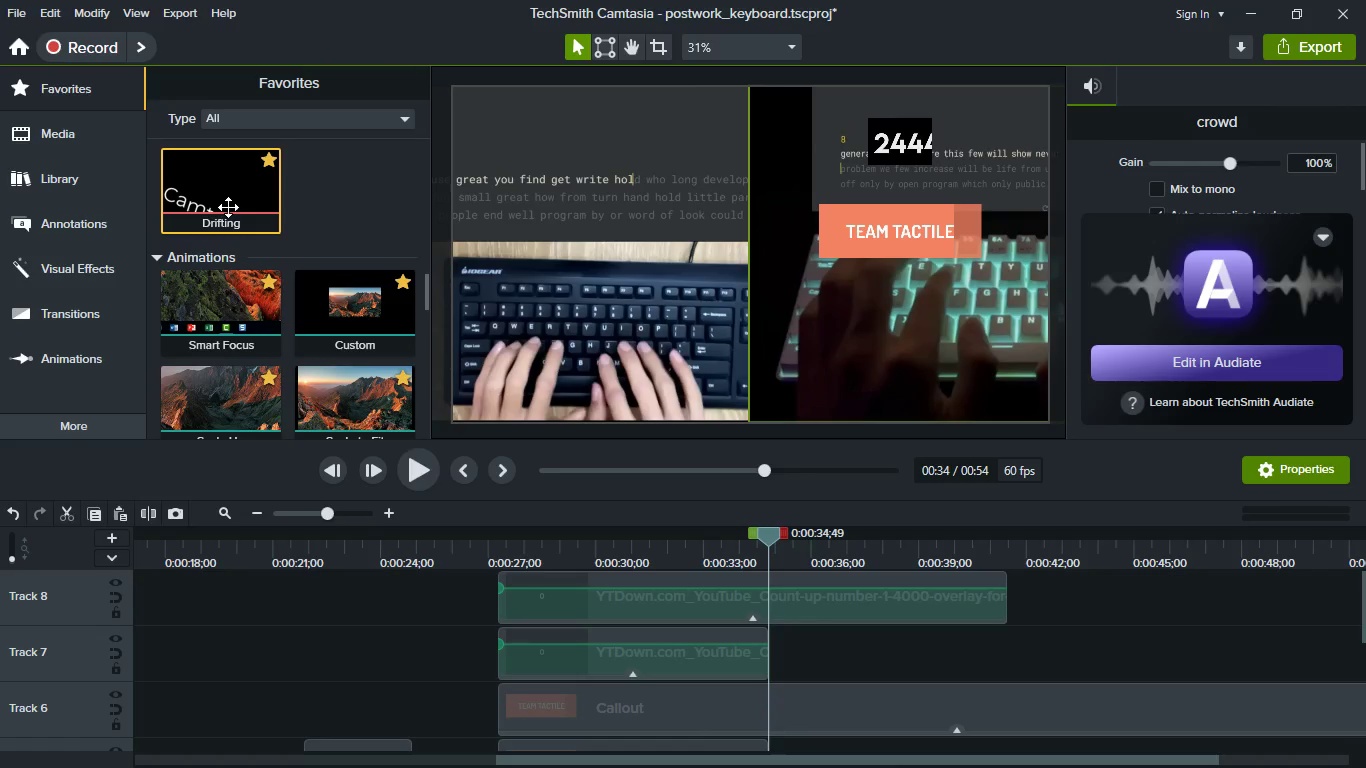 
left_click_drag(start_coordinate=[320, 340], to_coordinate=[759, 599])
 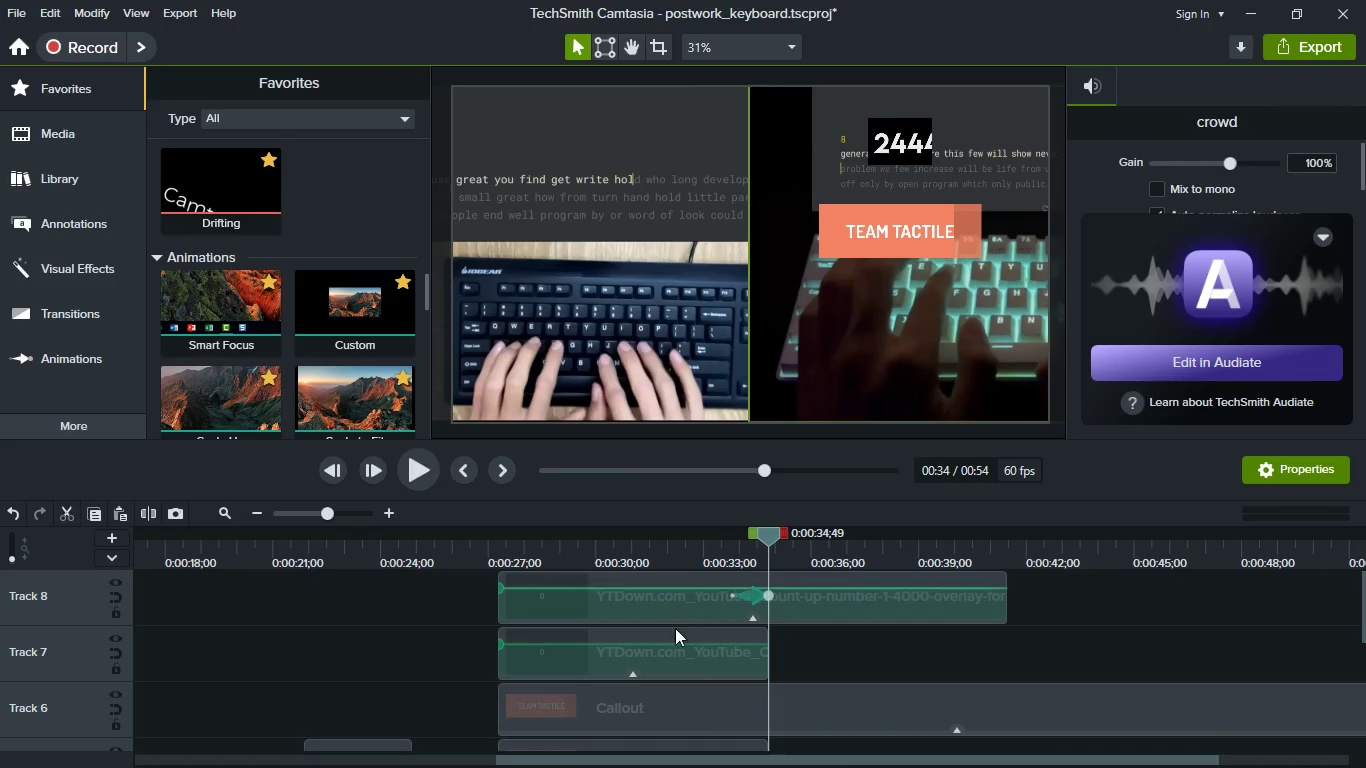 
scroll: coordinate [675, 653], scroll_direction: down, amount: 1.0
 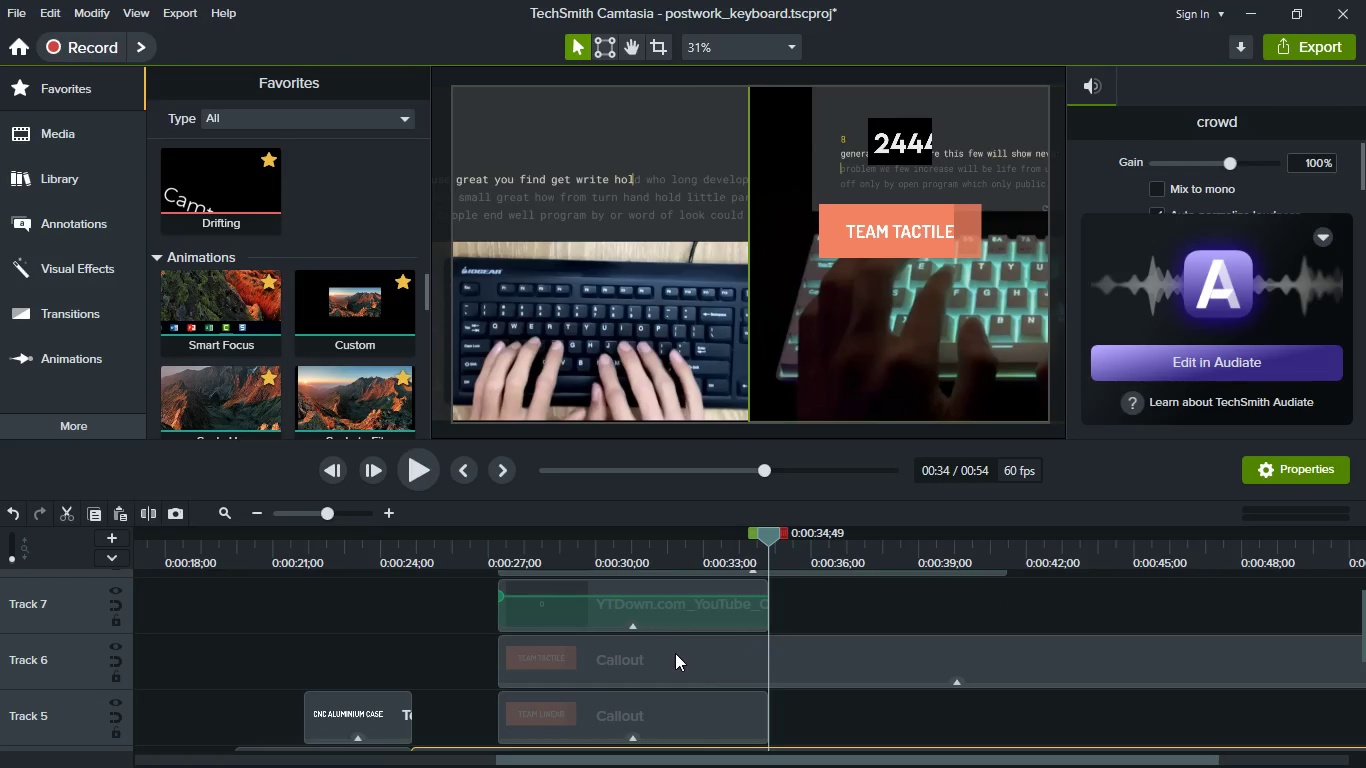 
left_click([675, 653])
 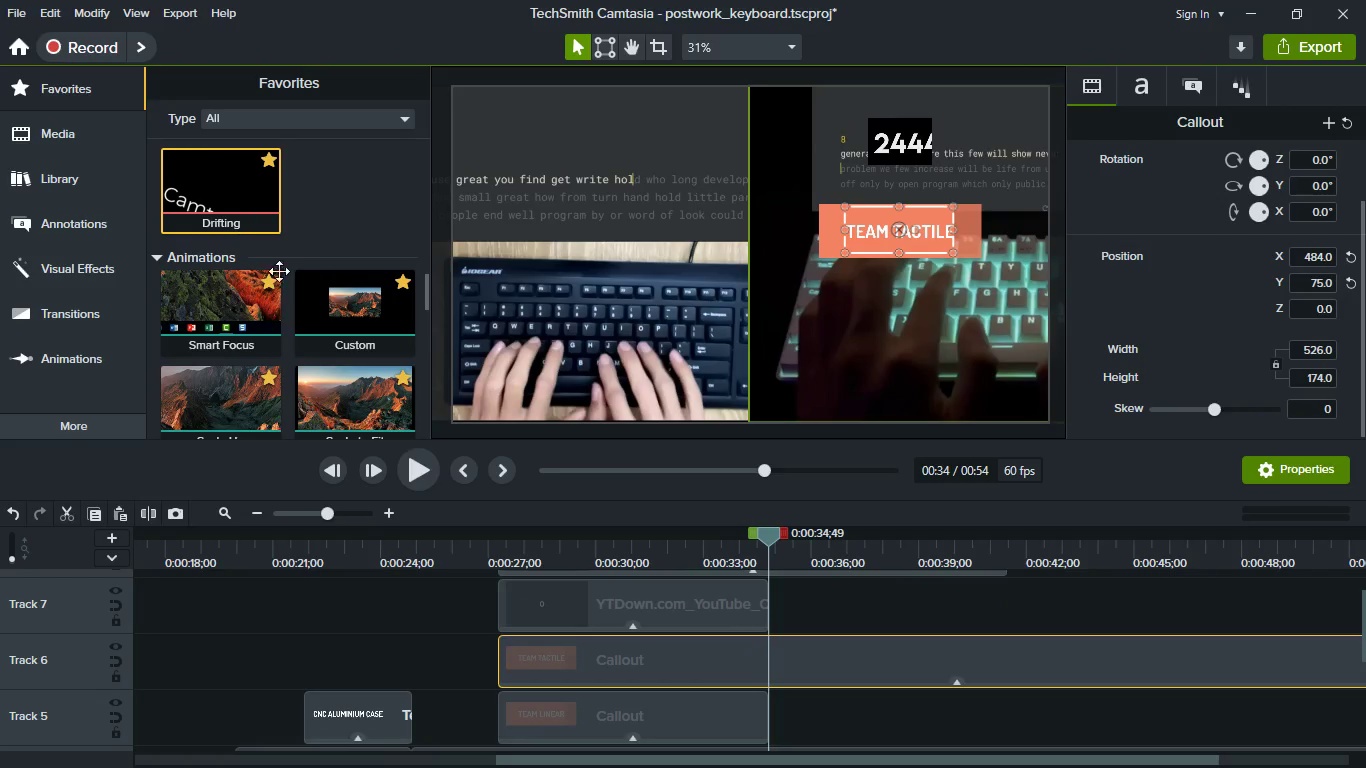 
left_click_drag(start_coordinate=[330, 318], to_coordinate=[762, 660])
 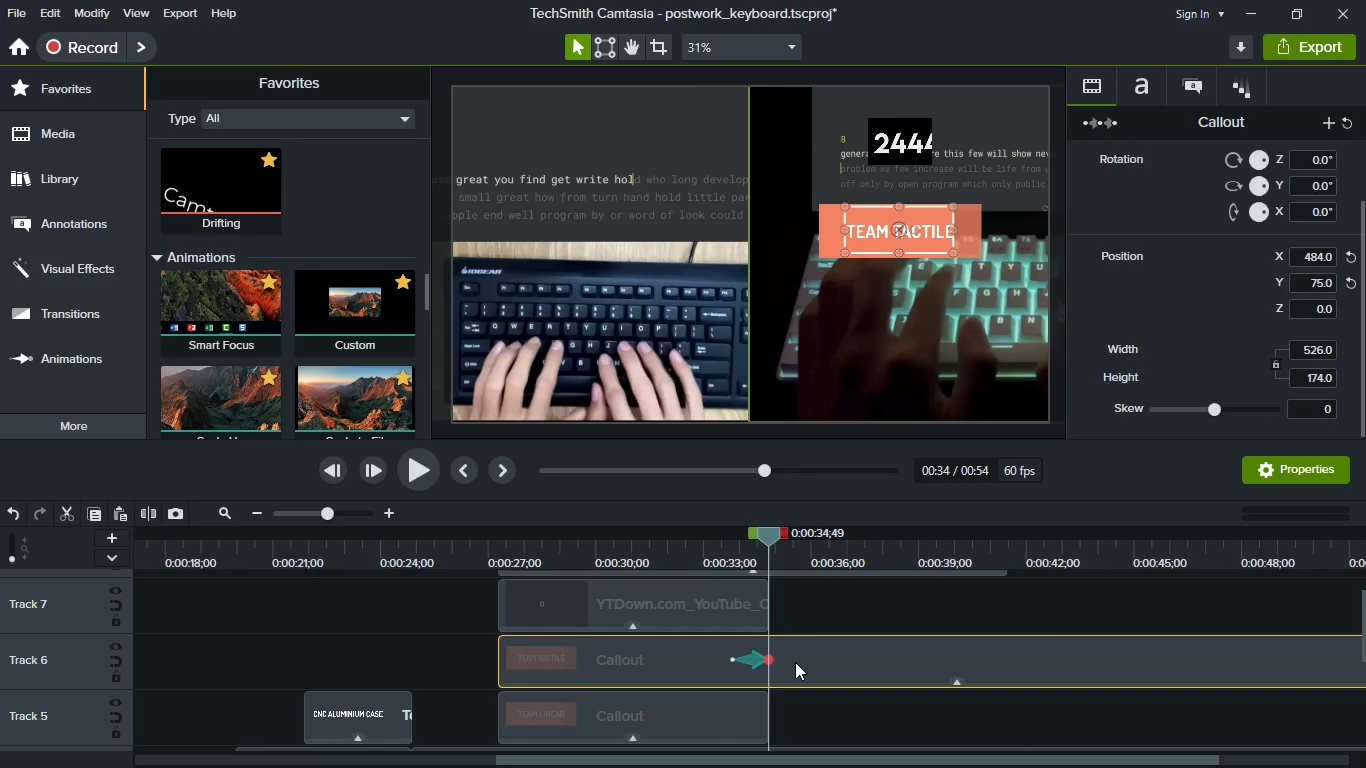 
scroll: coordinate [902, 693], scroll_direction: down, amount: 2.0
 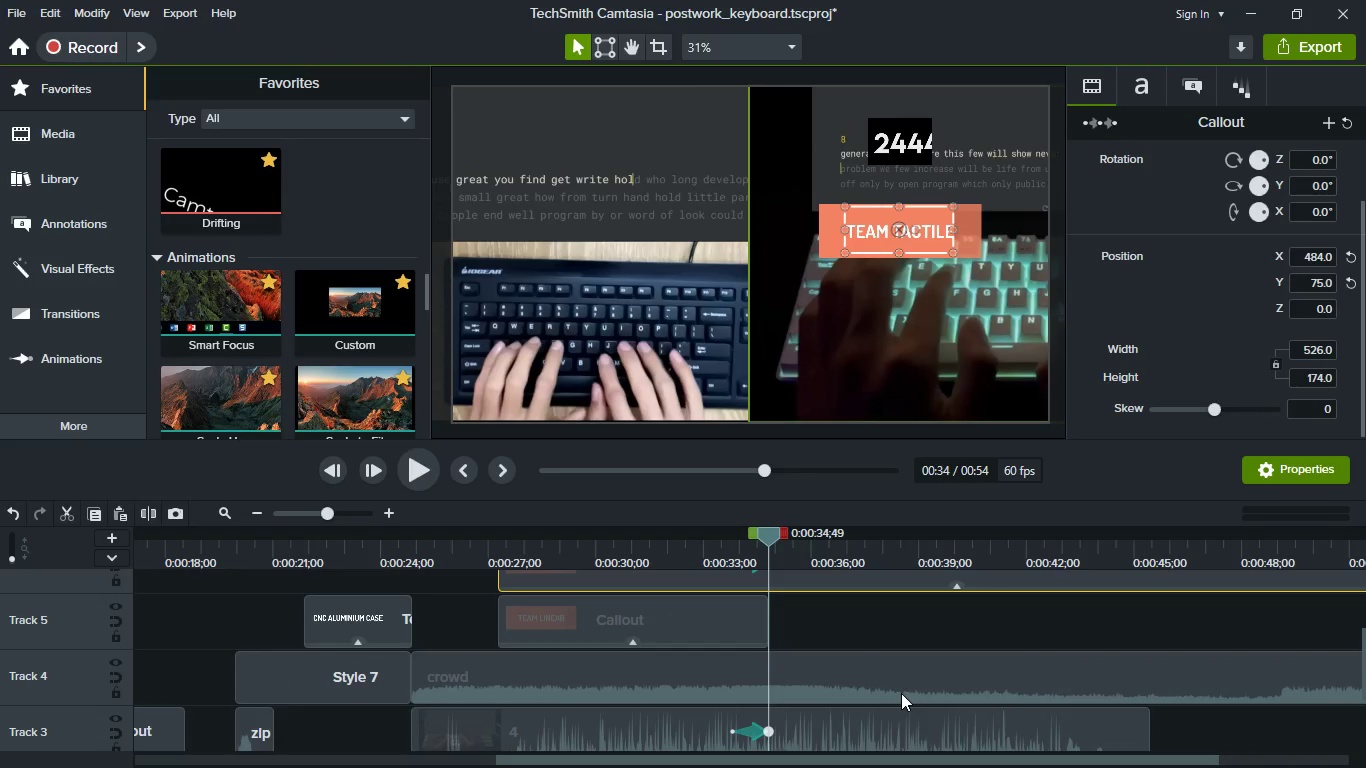 
mouse_move([859, 698])
 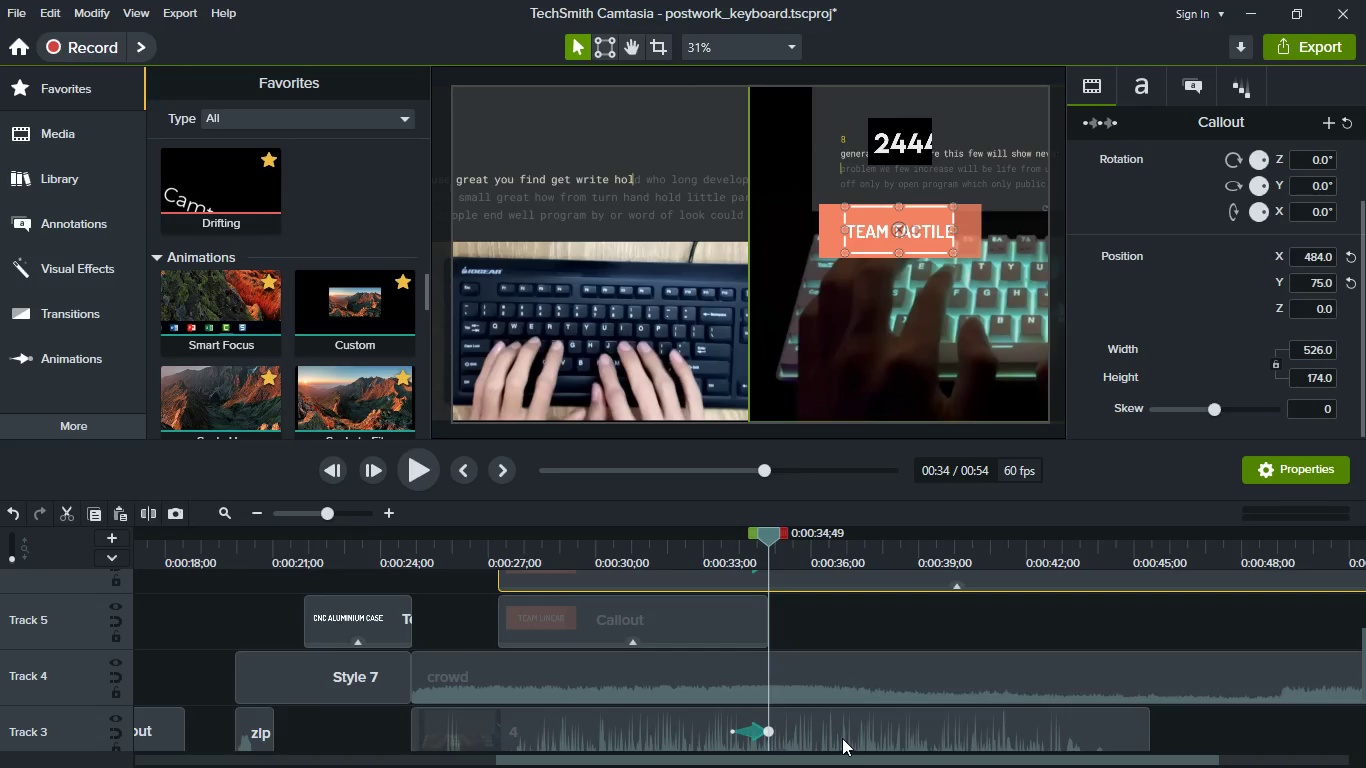 
left_click([842, 738])
 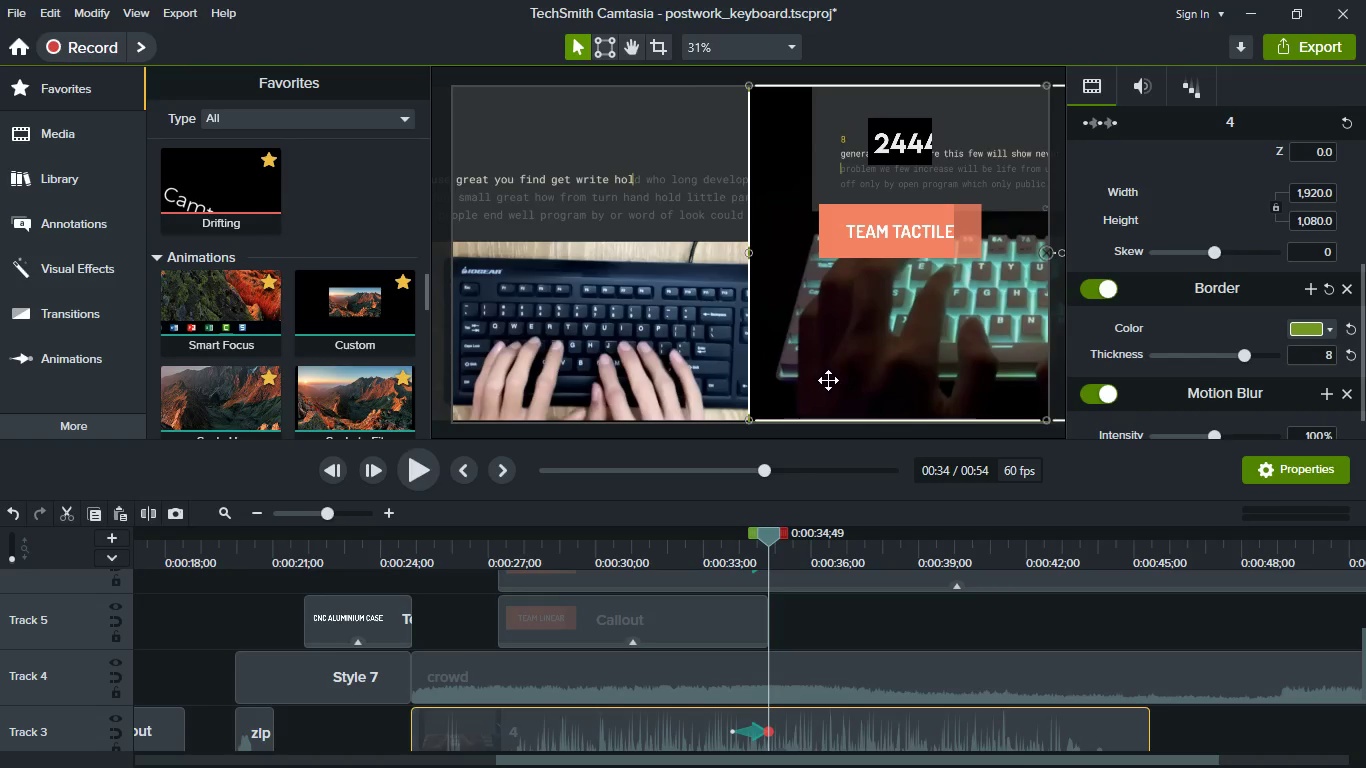 
left_click_drag(start_coordinate=[828, 380], to_coordinate=[550, 396])
 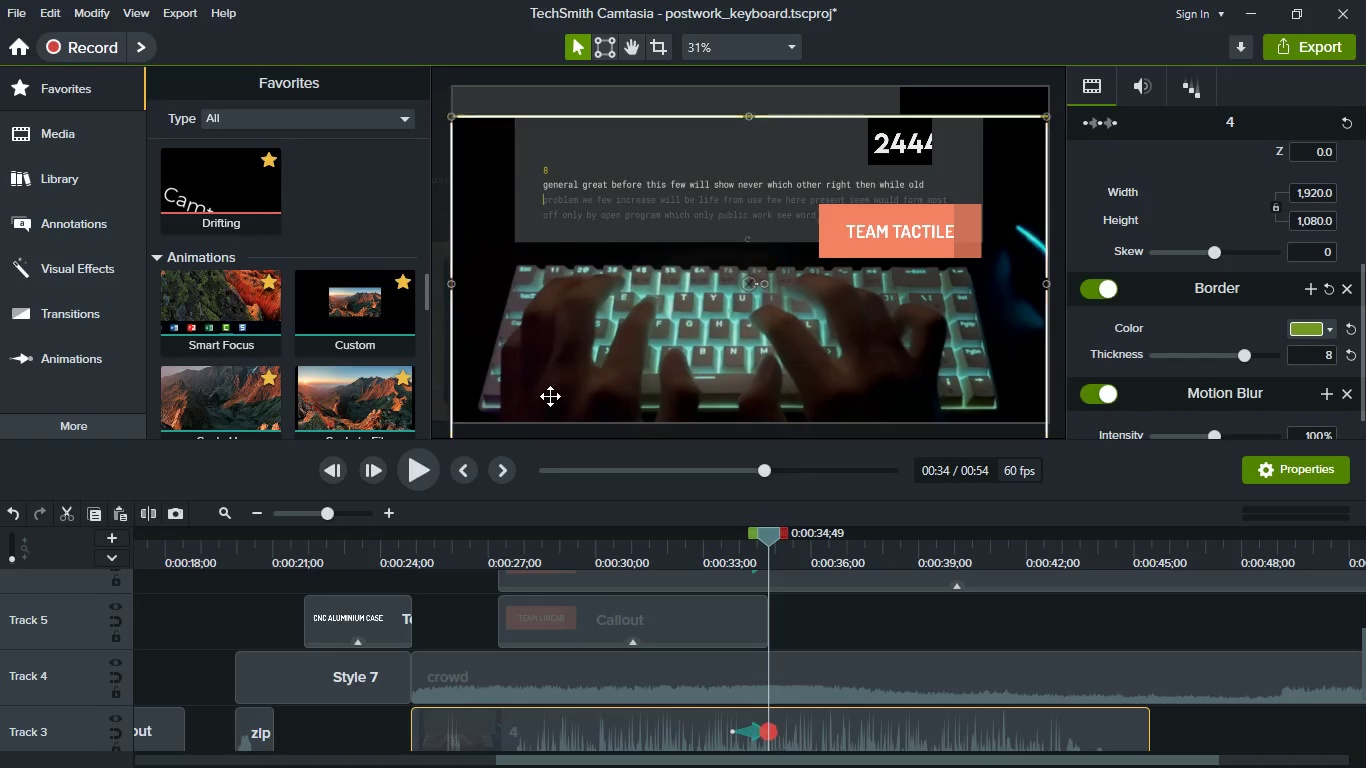 
left_click_drag(start_coordinate=[550, 396], to_coordinate=[550, 376])
 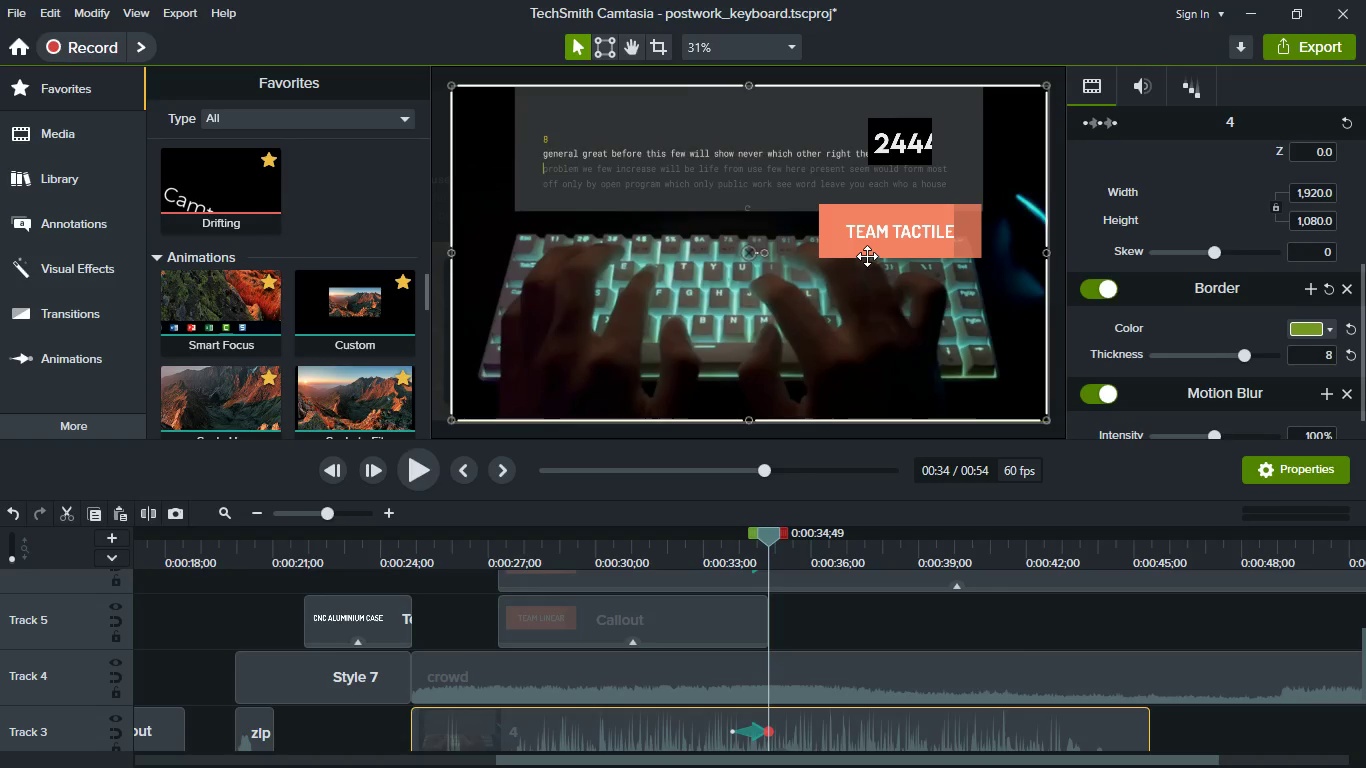 
left_click([867, 256])
 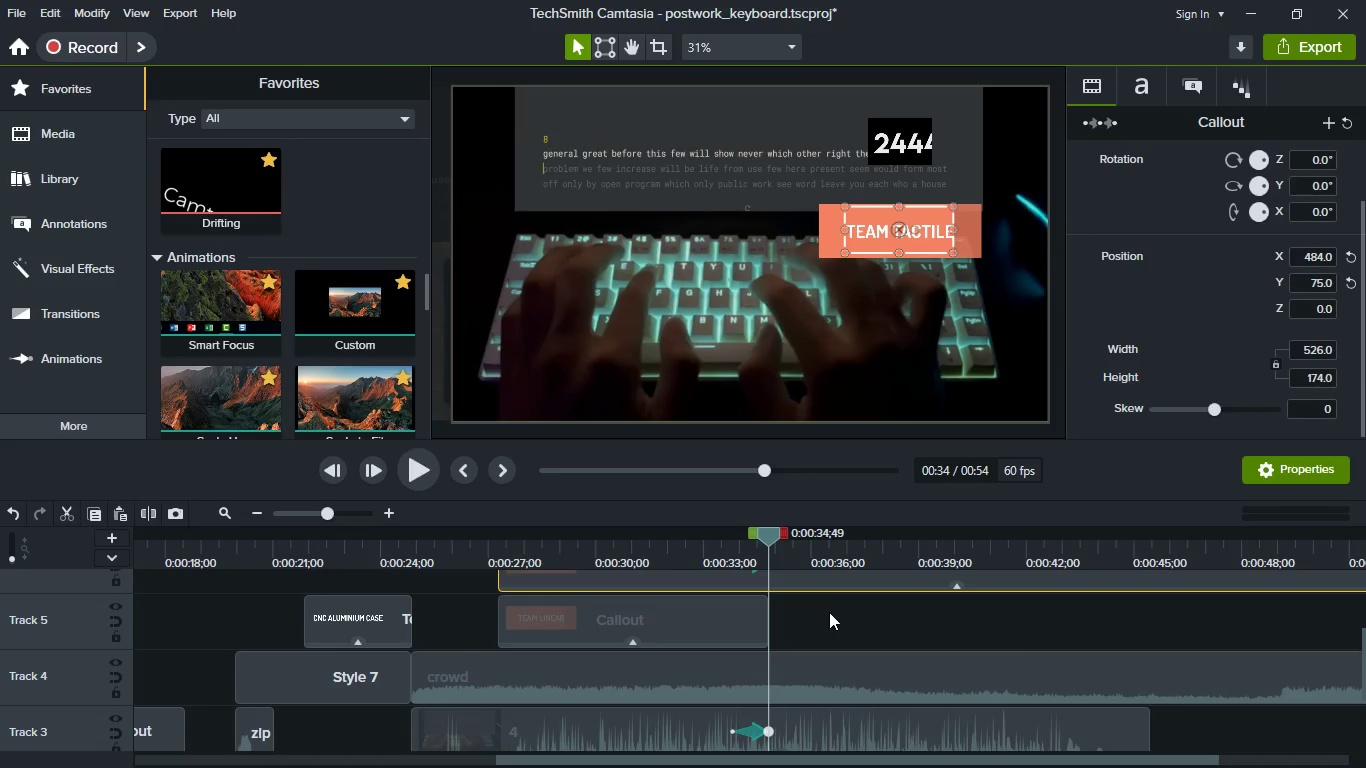 
scroll: coordinate [829, 612], scroll_direction: up, amount: 2.0
 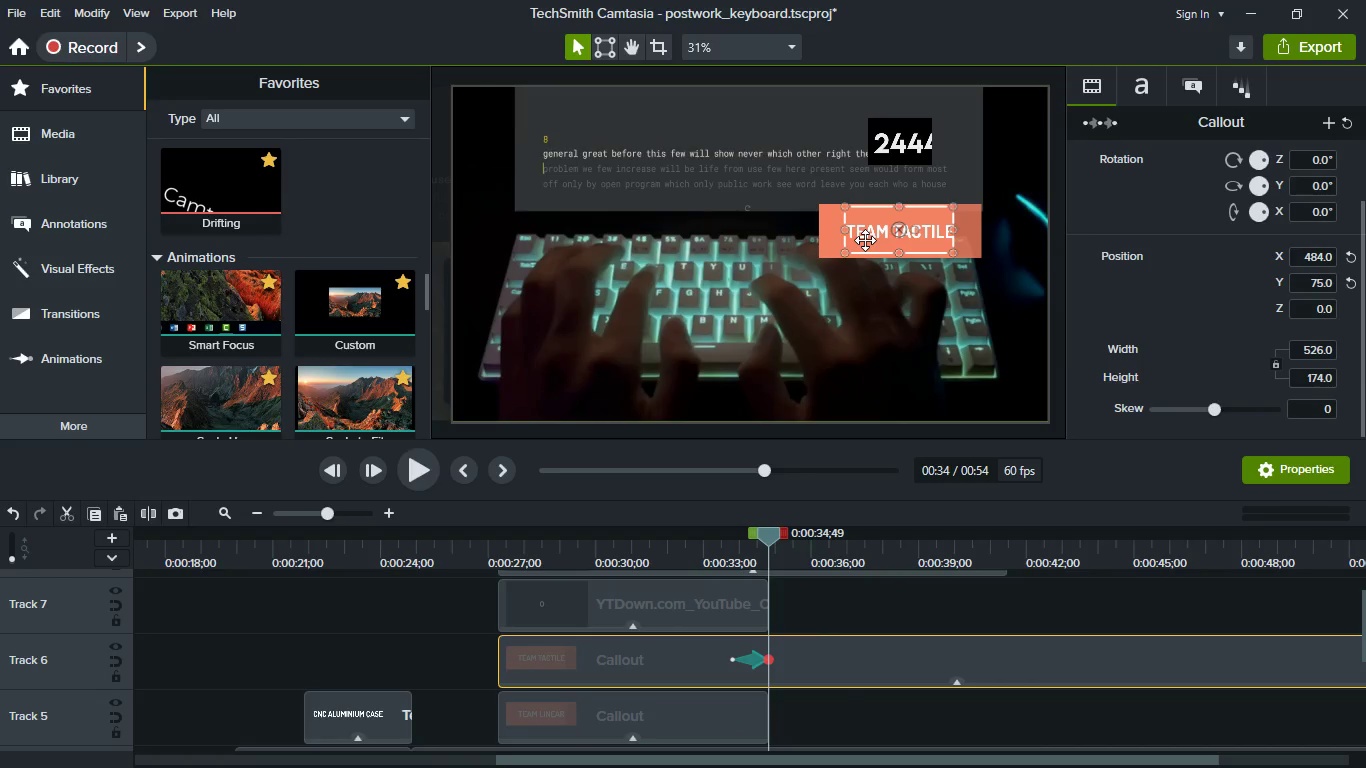 
left_click_drag(start_coordinate=[862, 240], to_coordinate=[713, 224])
 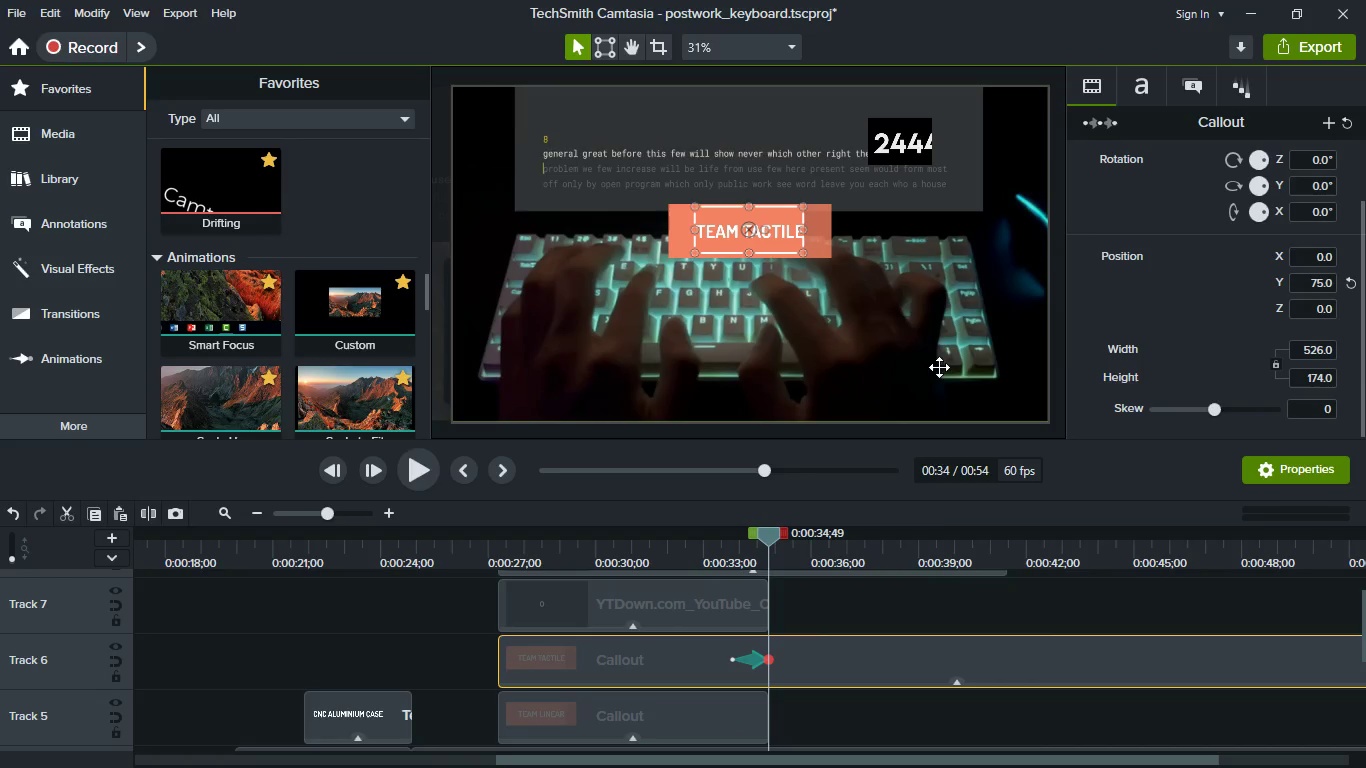 
scroll: coordinate [928, 608], scroll_direction: up, amount: 1.0
 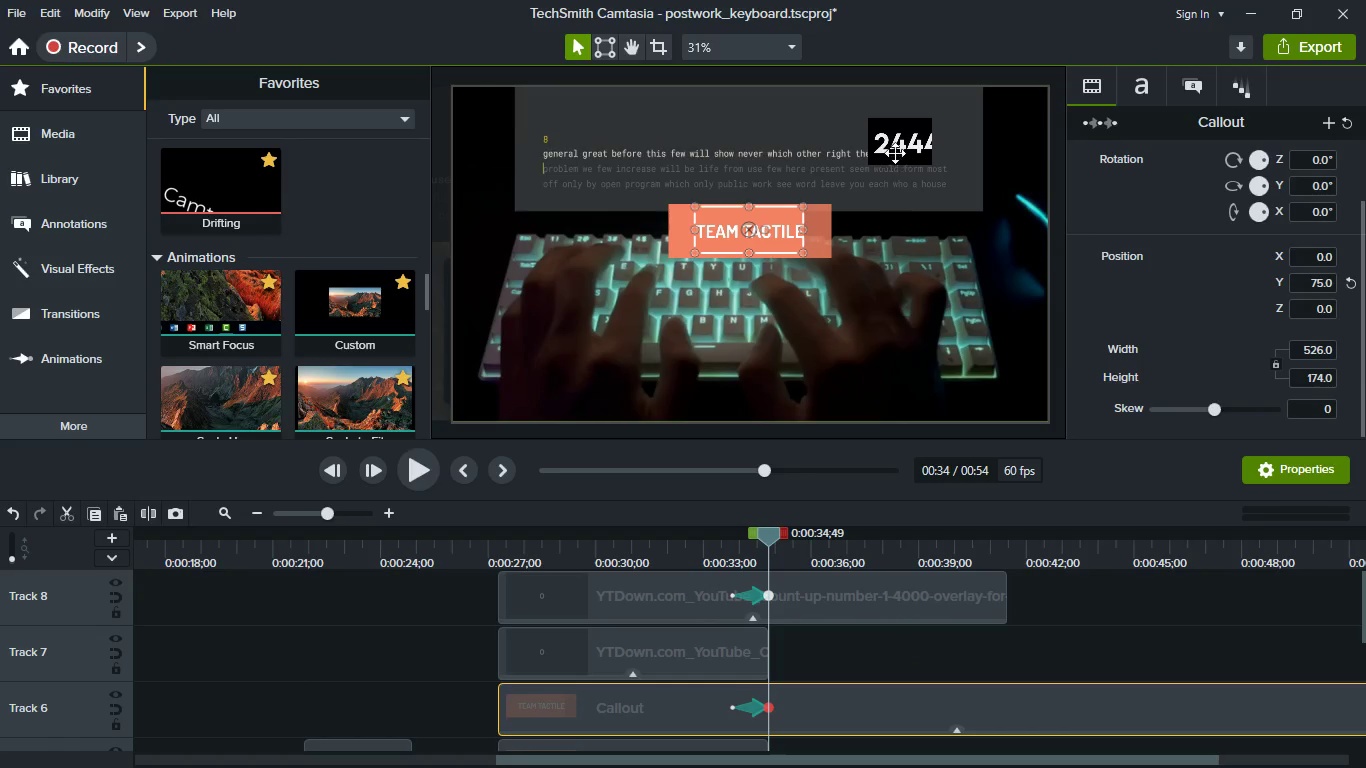 
left_click([895, 153])
 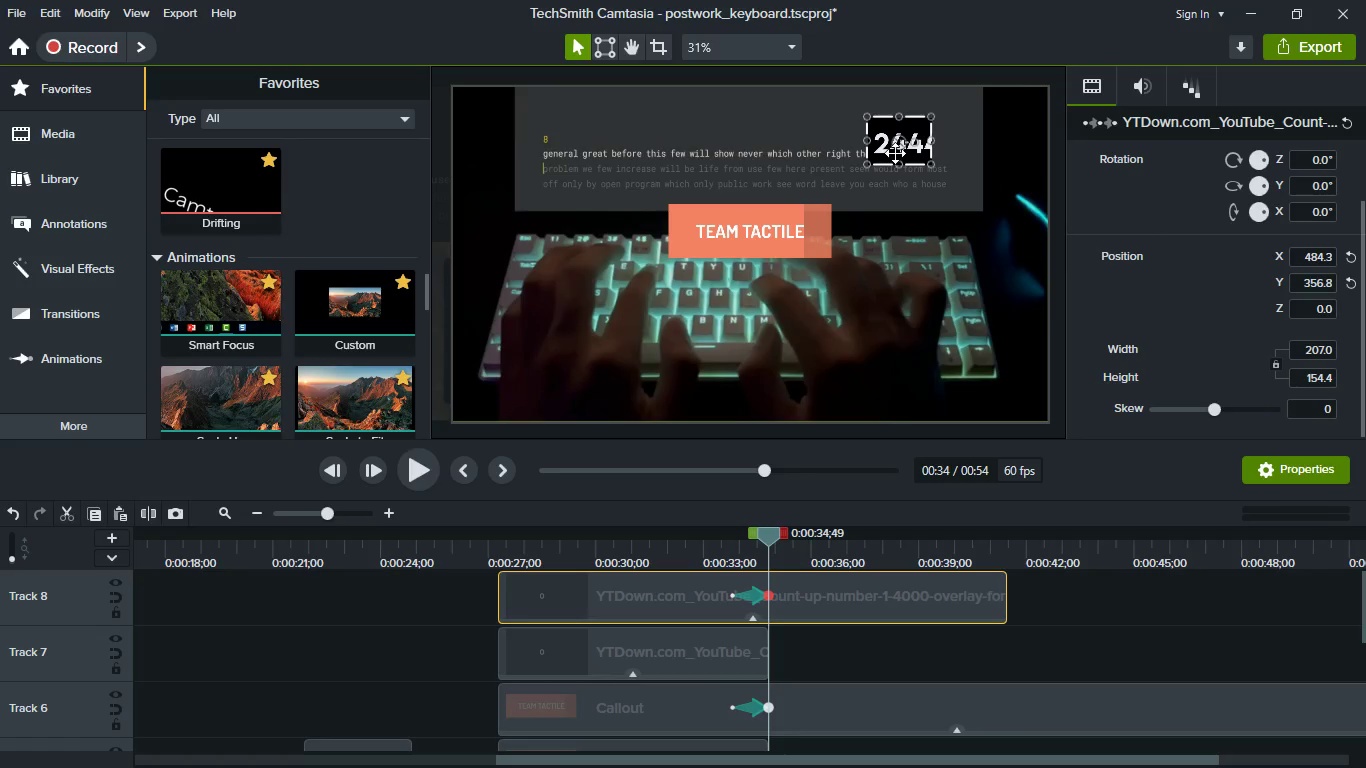 
left_click_drag(start_coordinate=[895, 153], to_coordinate=[744, 156])
 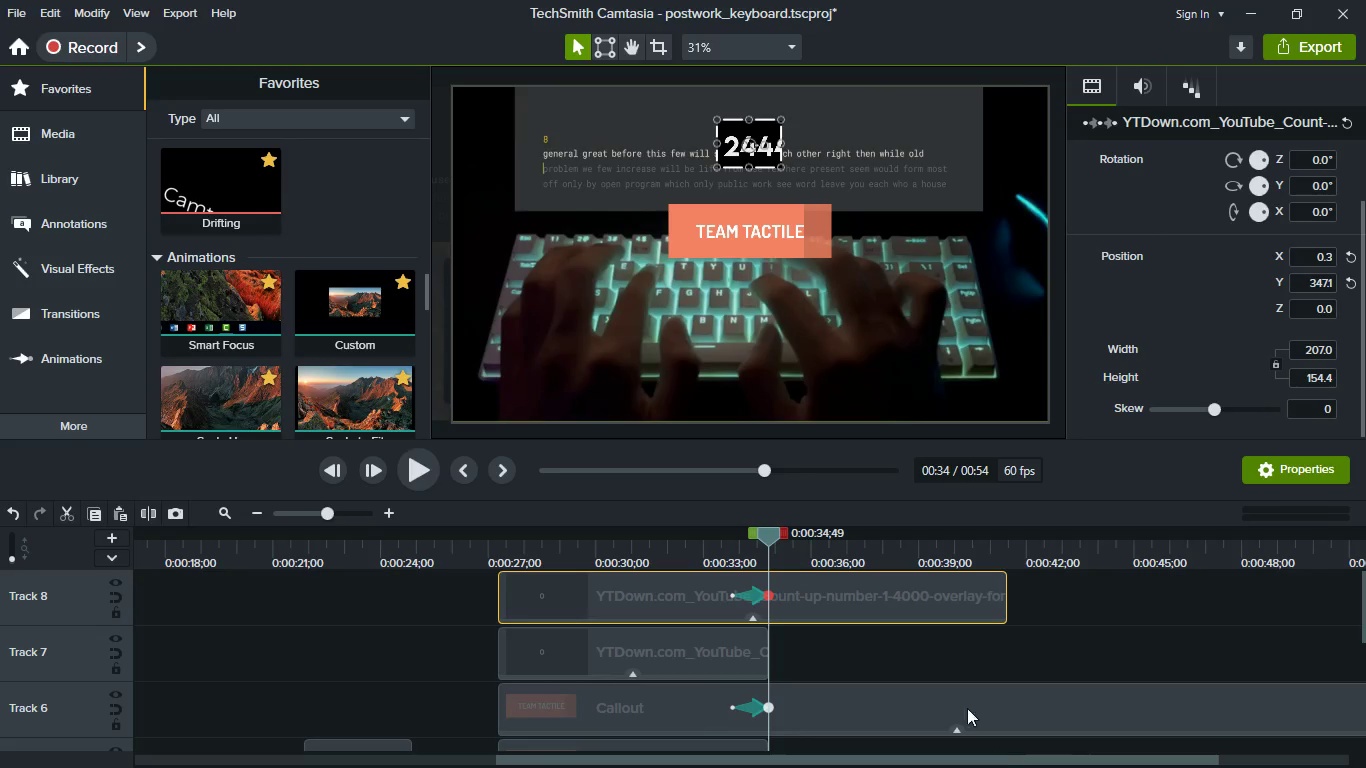 
left_click([945, 678])
 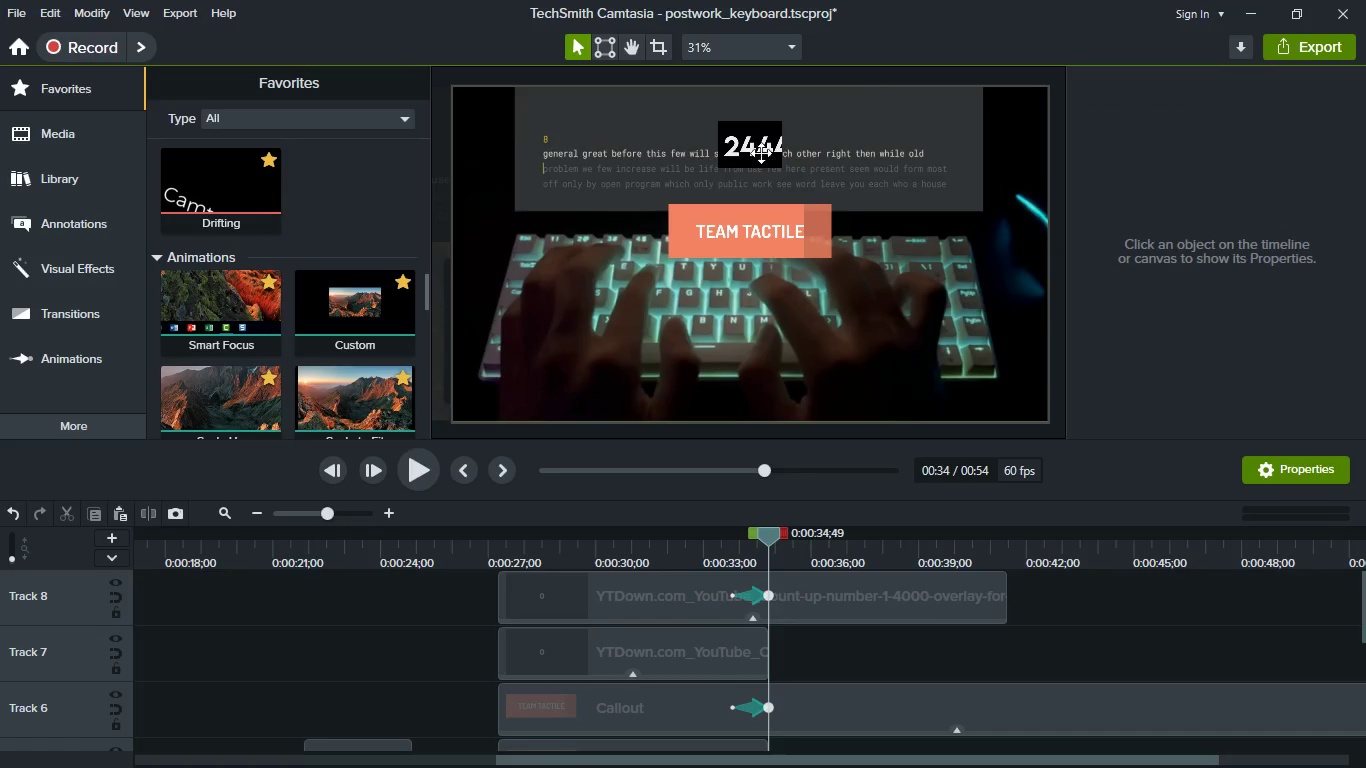 
left_click([758, 149])
 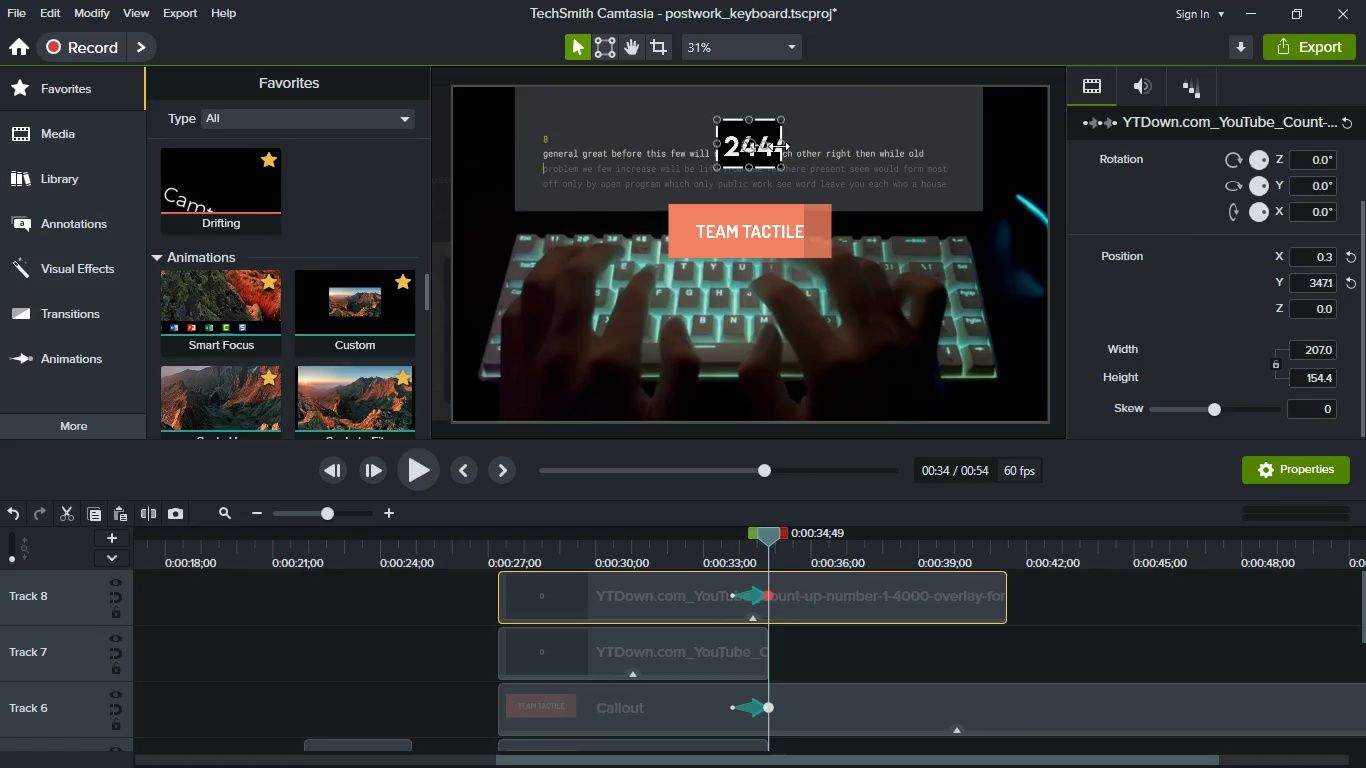 
left_click_drag(start_coordinate=[779, 146], to_coordinate=[793, 146])
 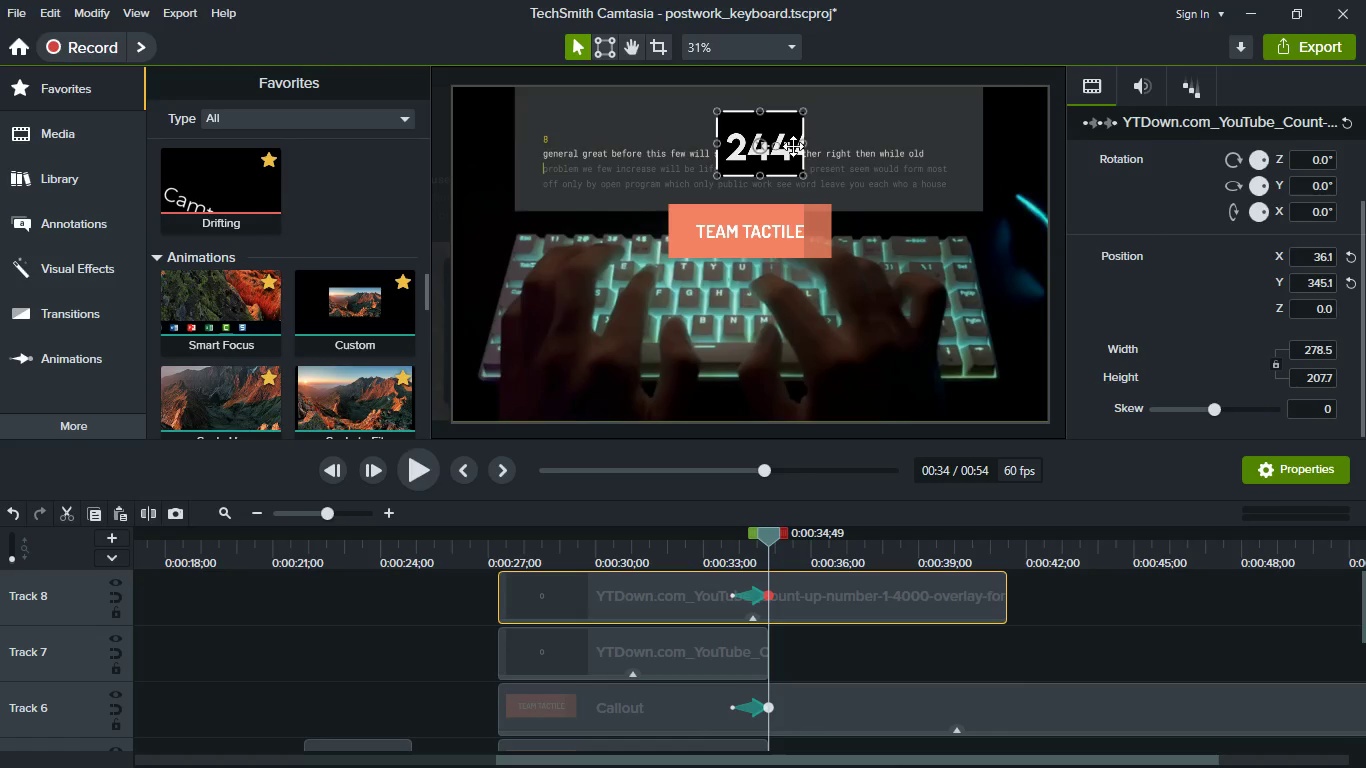 
key(Control+Z)
 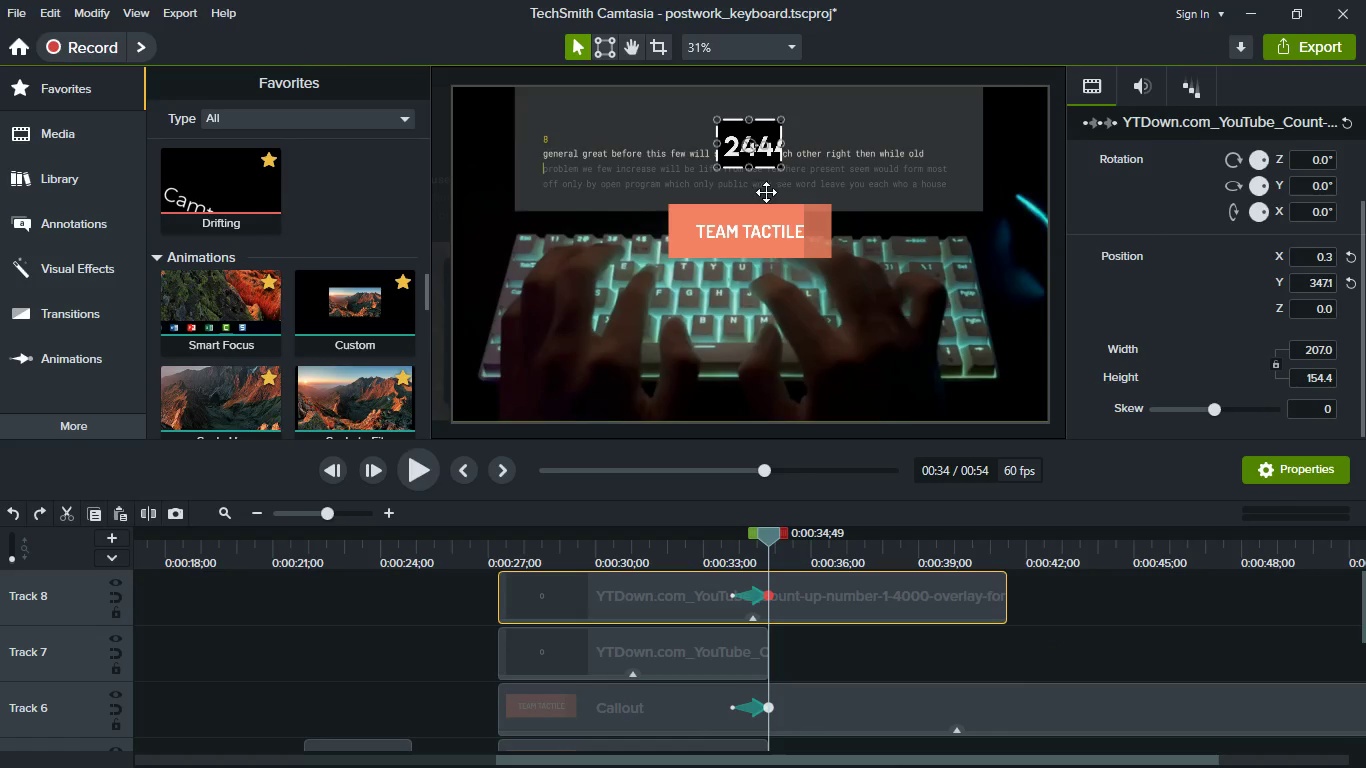 
hold_key(key=AltLeft, duration=1.53)
left_click_drag(start_coordinate=[779, 142], to_coordinate=[798, 145])
 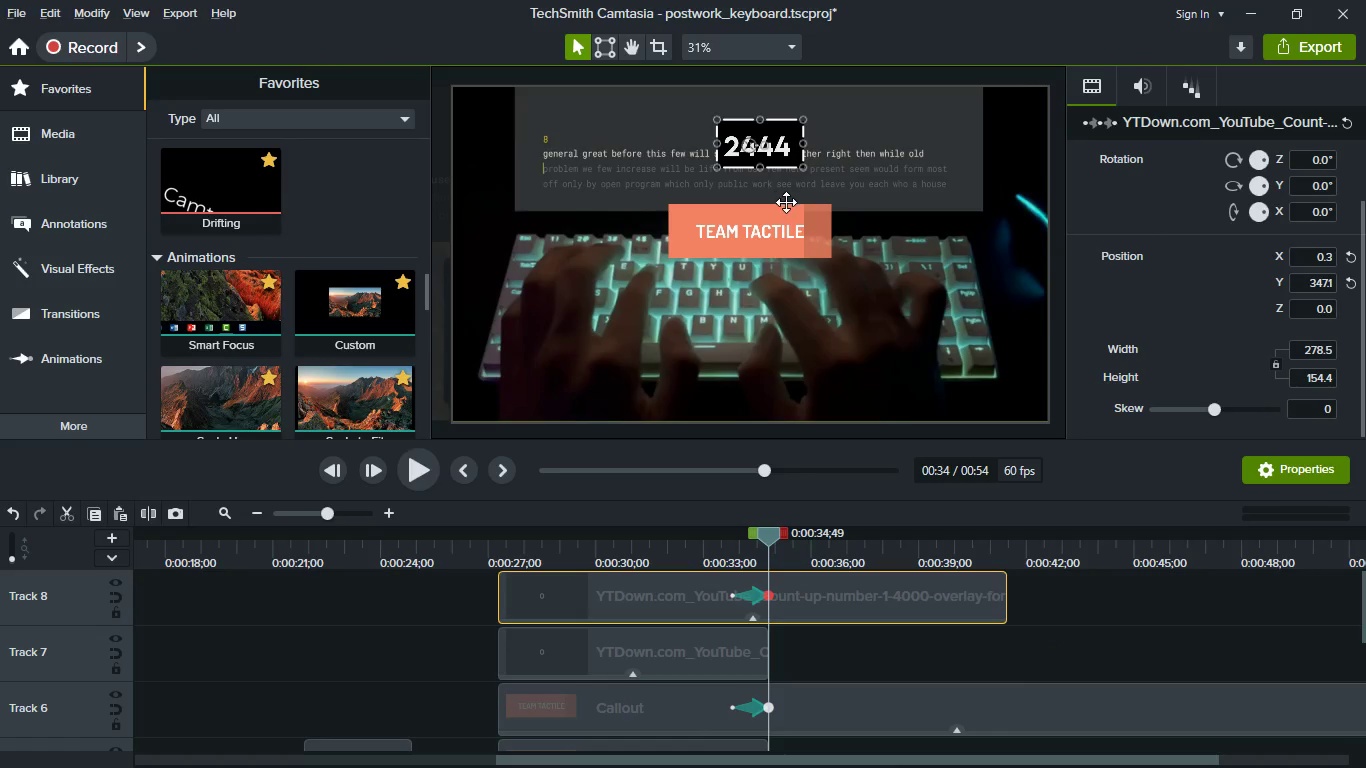 
hold_key(key=AltLeft, duration=1.5)
 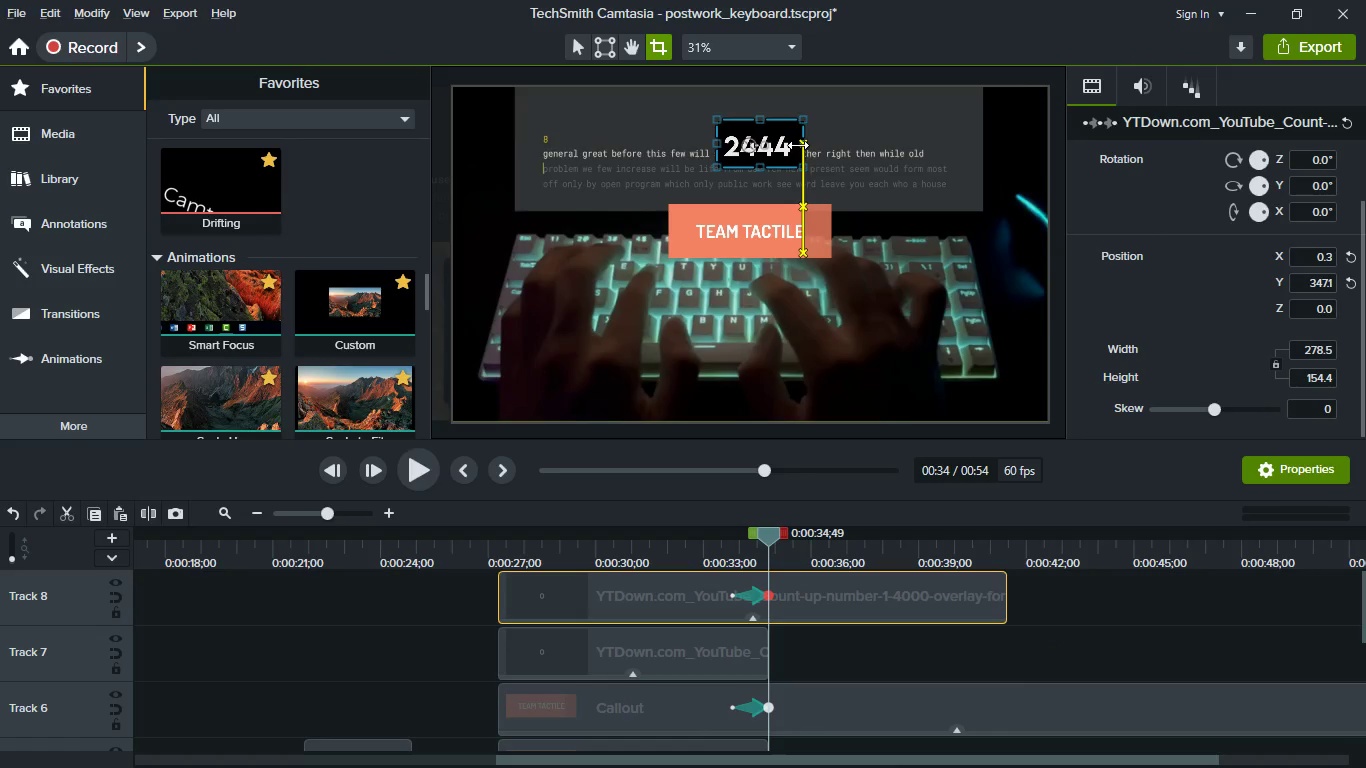 
hold_key(key=AltLeft, duration=0.86)
 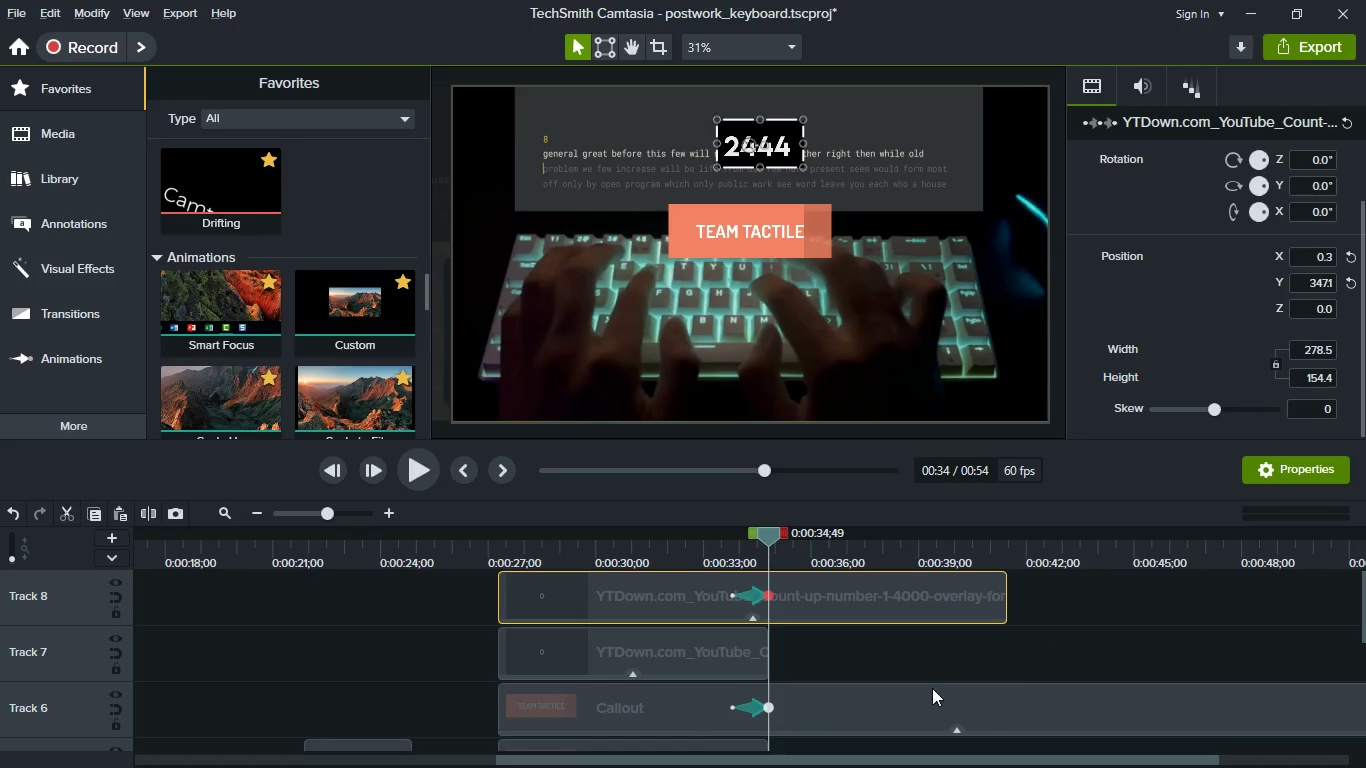 
left_click_drag(start_coordinate=[931, 672], to_coordinate=[926, 661])
 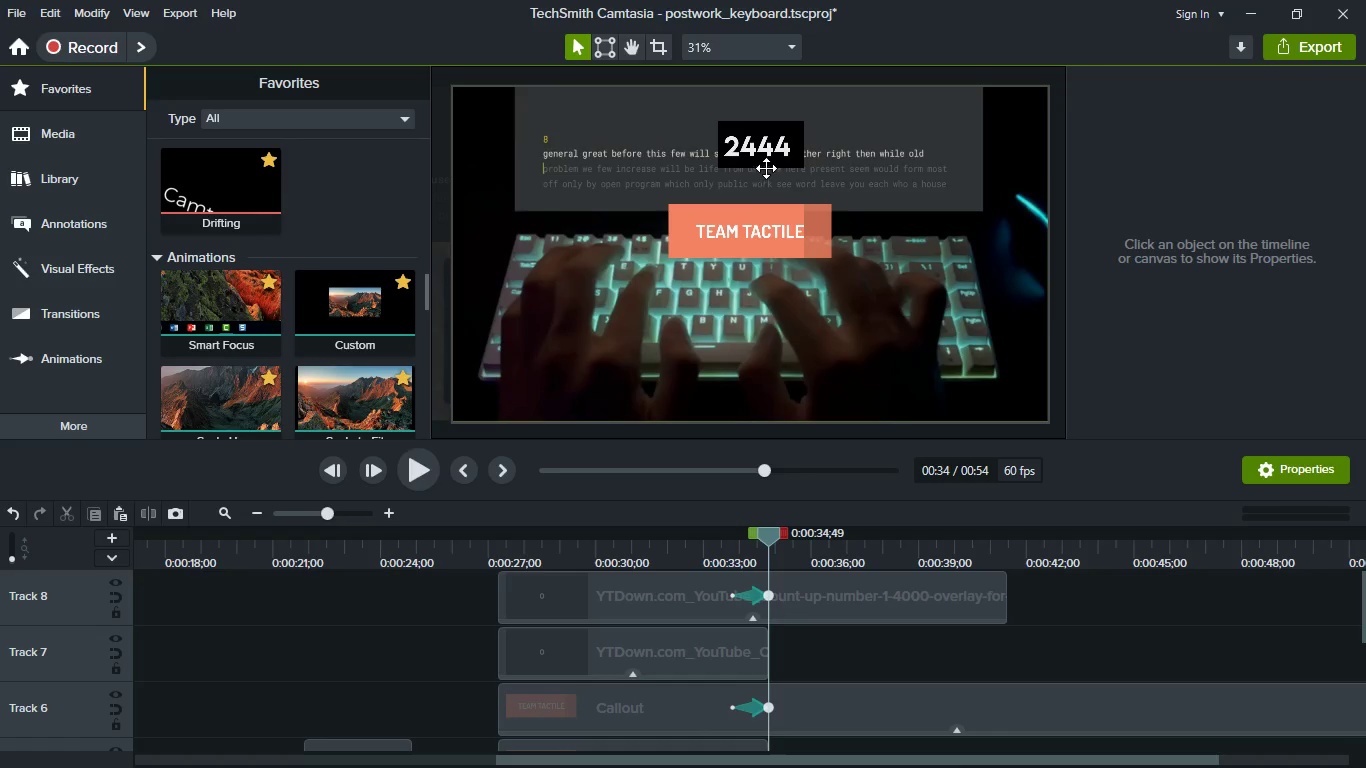 
left_click([767, 161])
 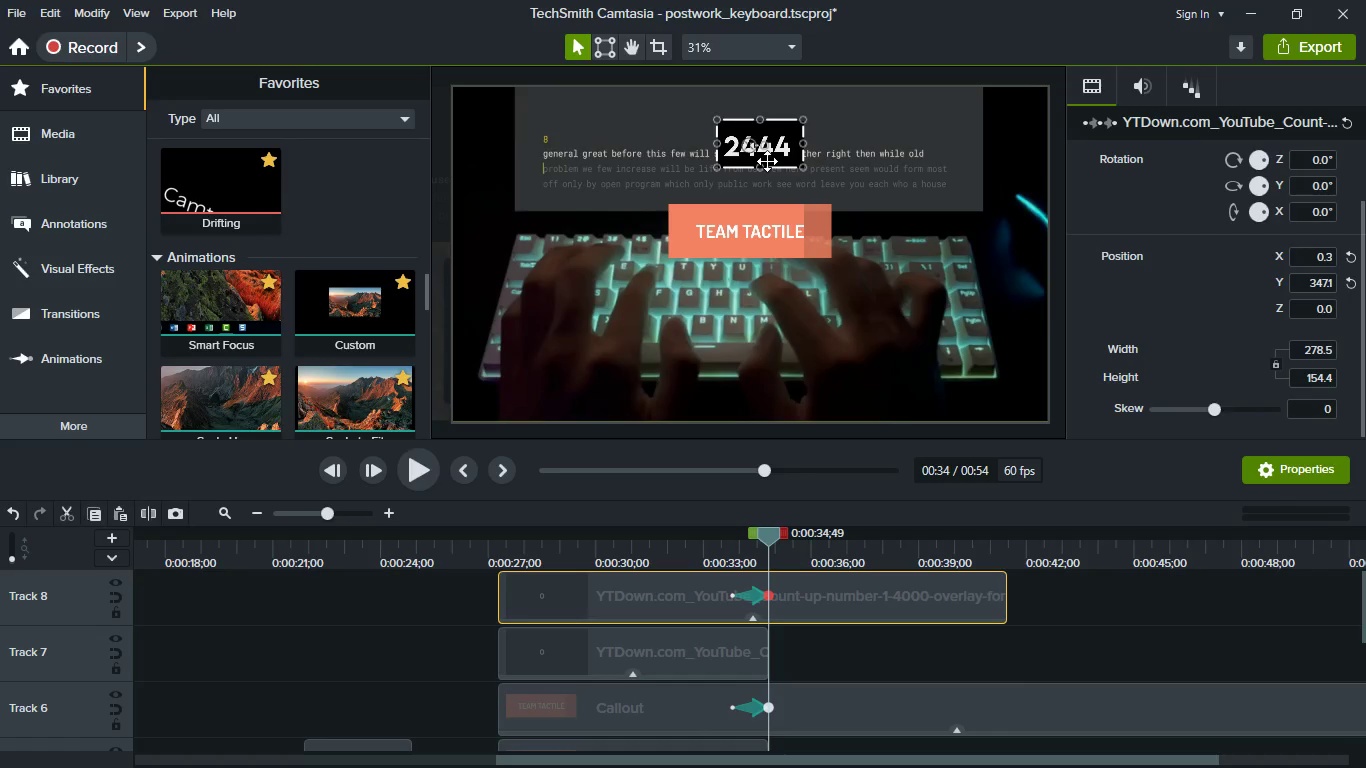 
left_click_drag(start_coordinate=[767, 161], to_coordinate=[755, 161])
 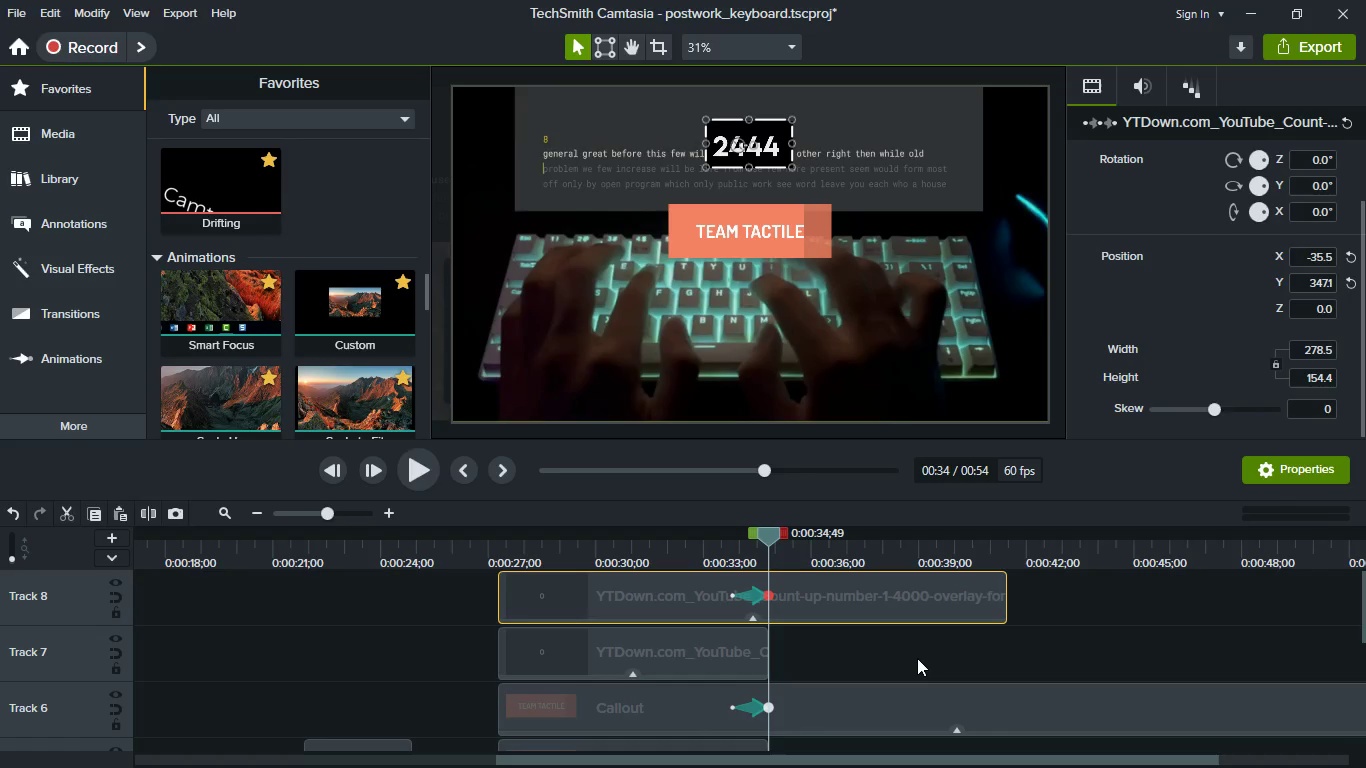 
left_click([917, 659])
 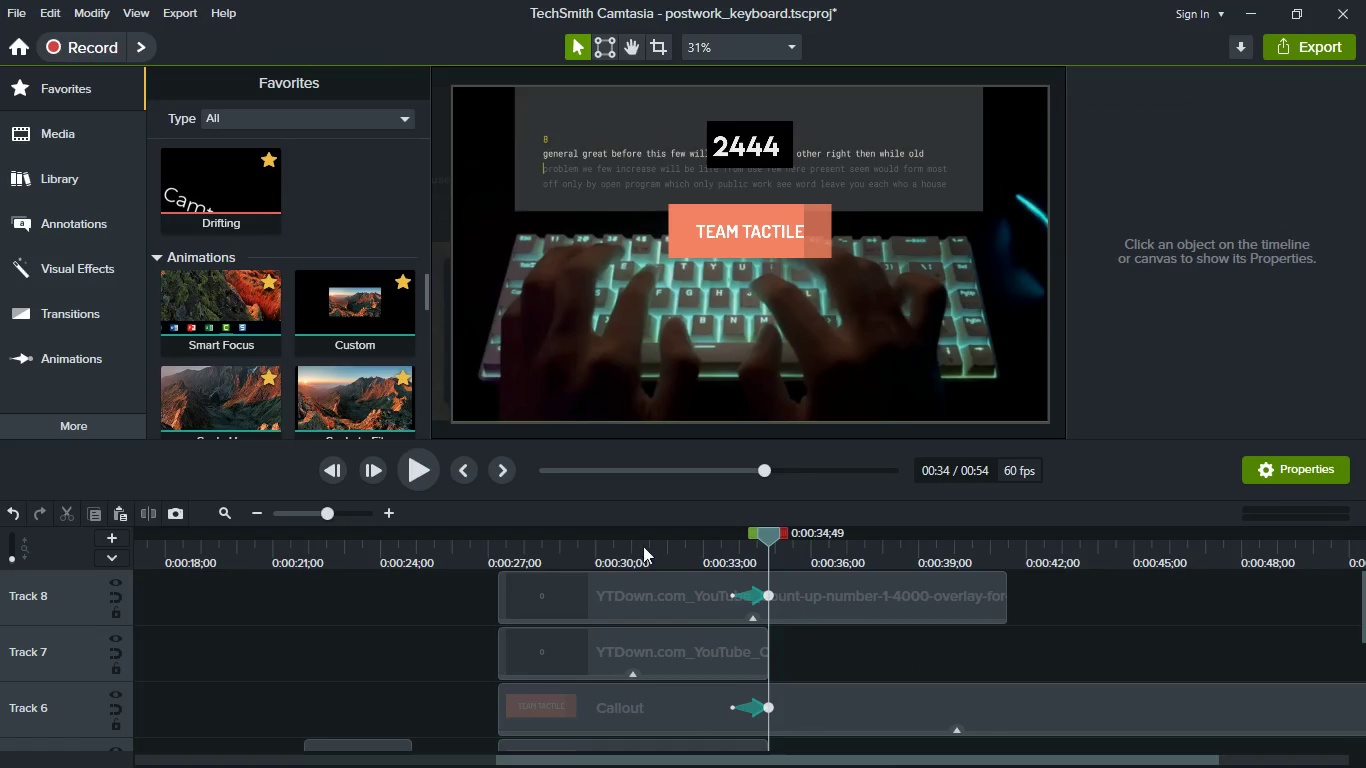 
left_click([646, 546])
 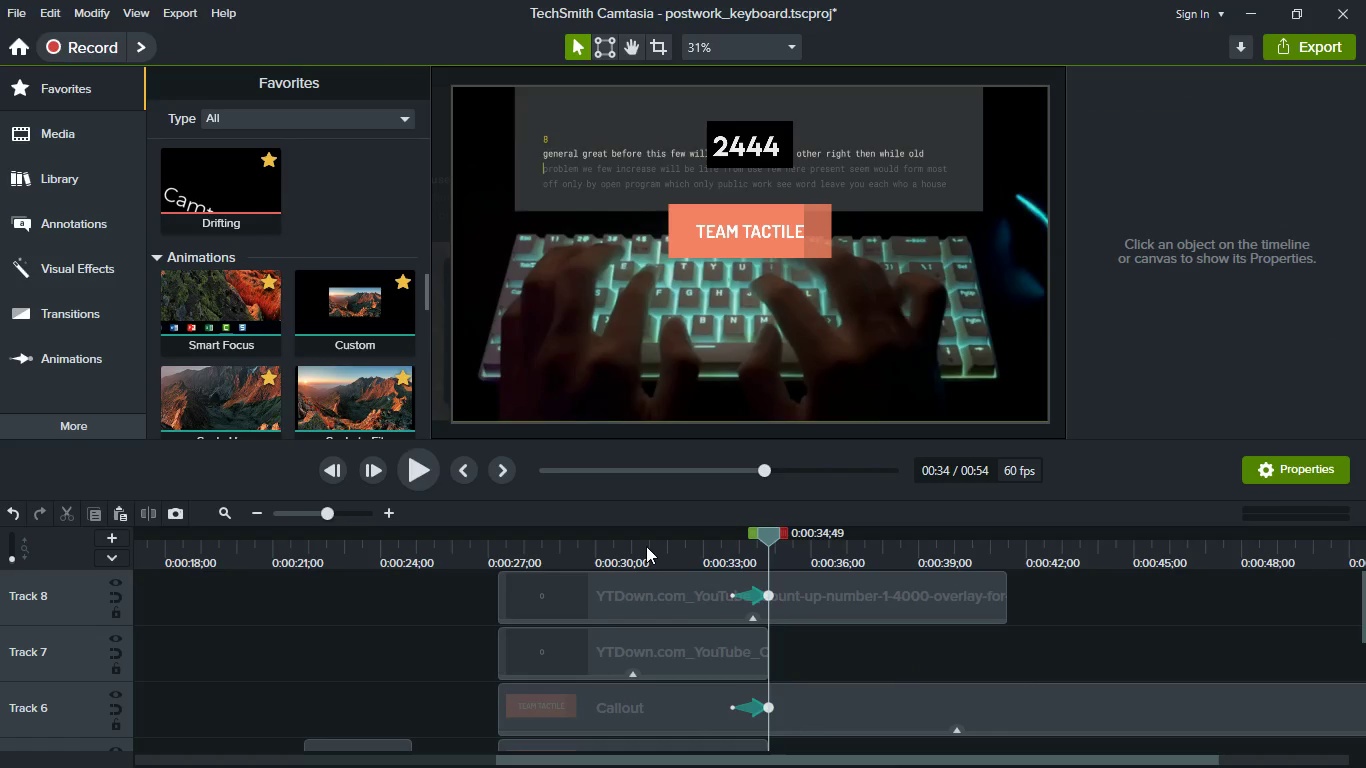 
left_click([432, 475])
 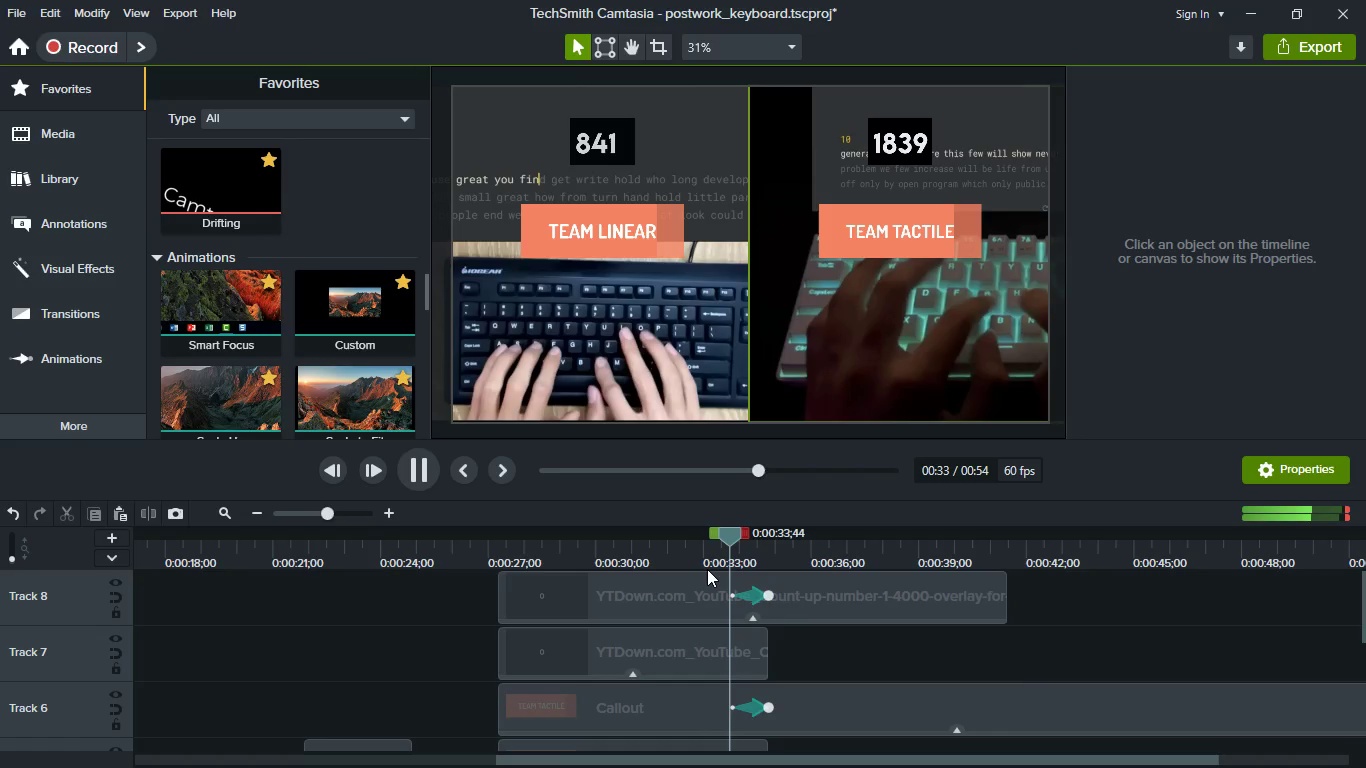 
wait(10.56)
 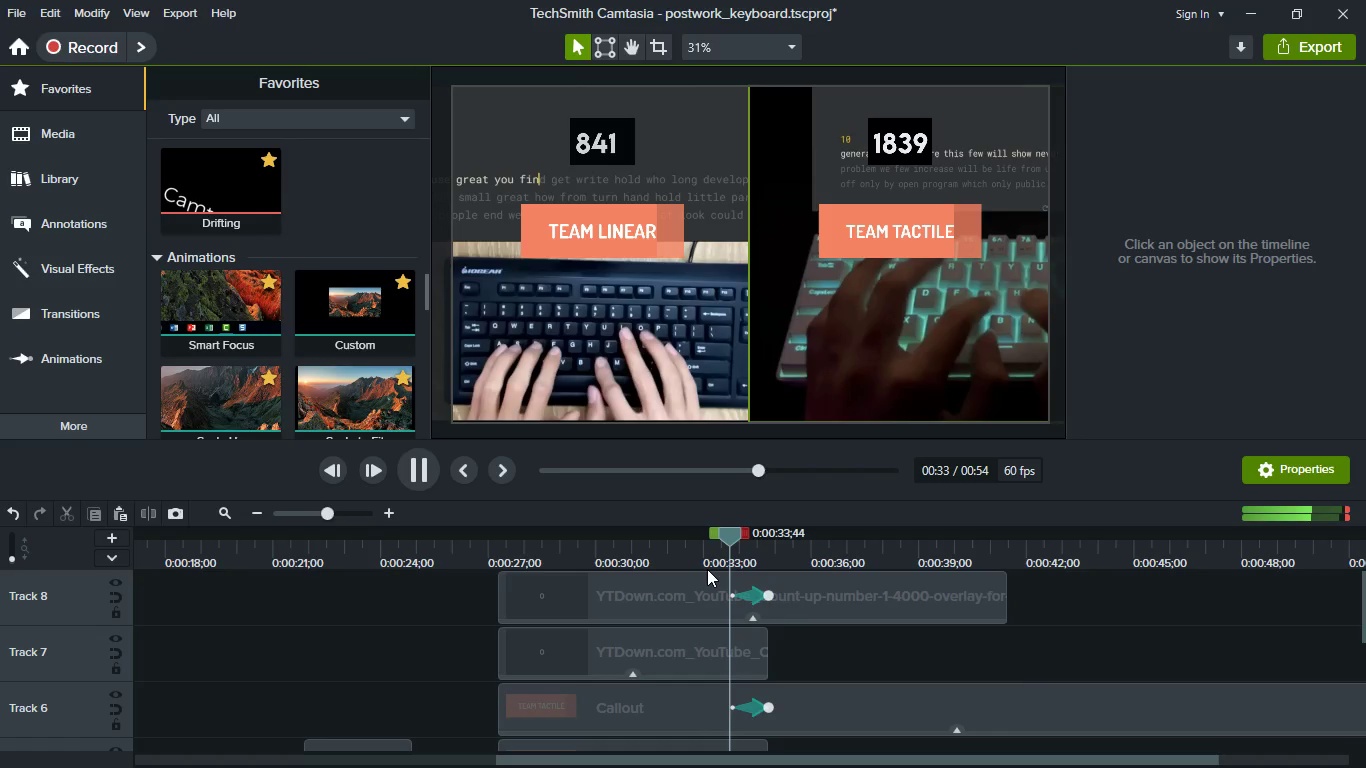 
left_click([409, 473])
 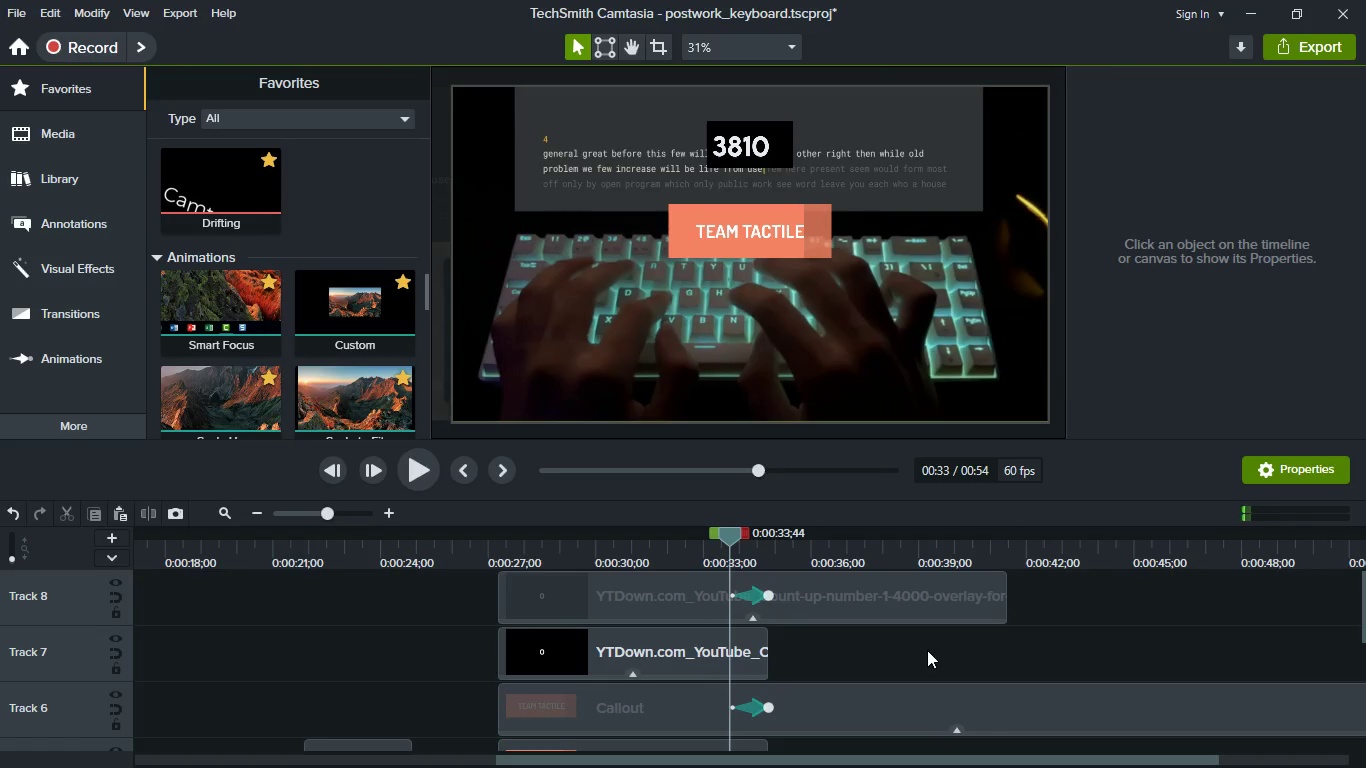 
wait(5.81)
 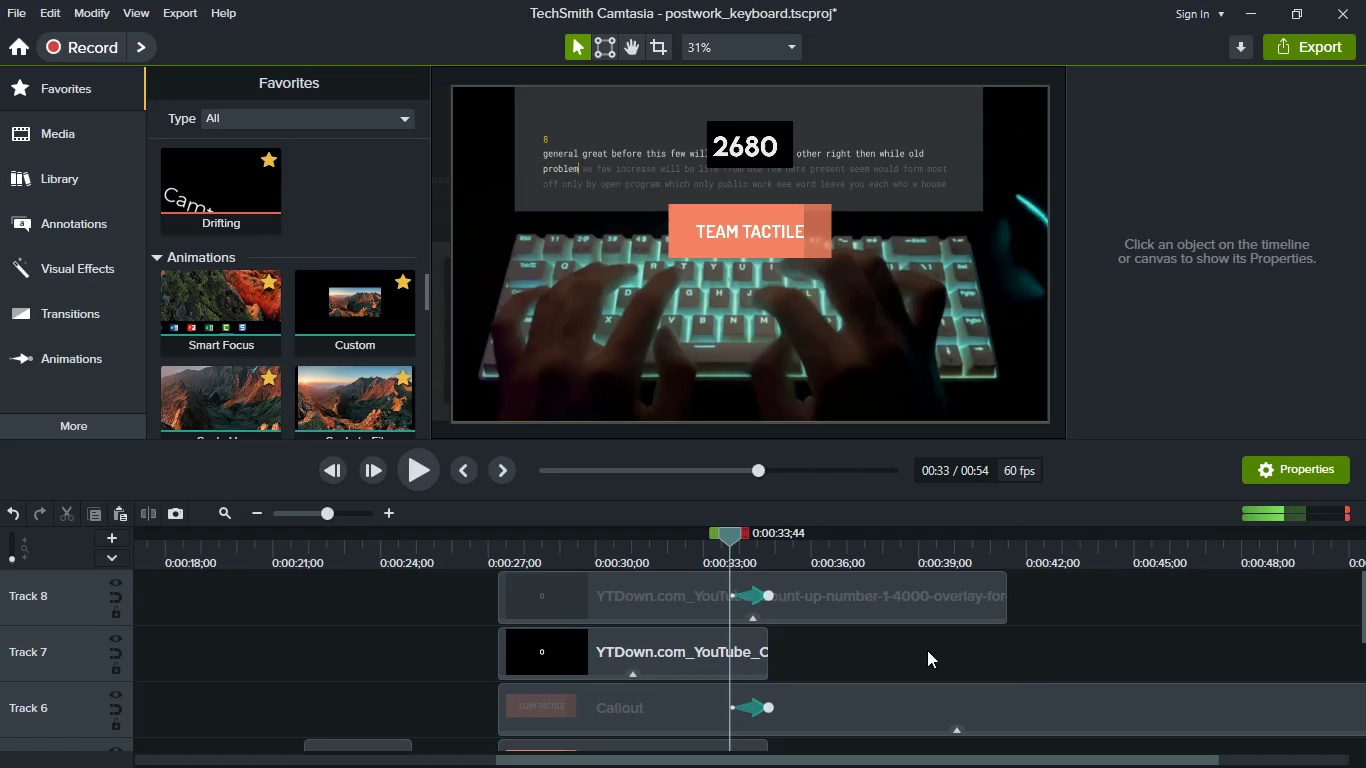 
scroll: coordinate [927, 650], scroll_direction: down, amount: 1.0
 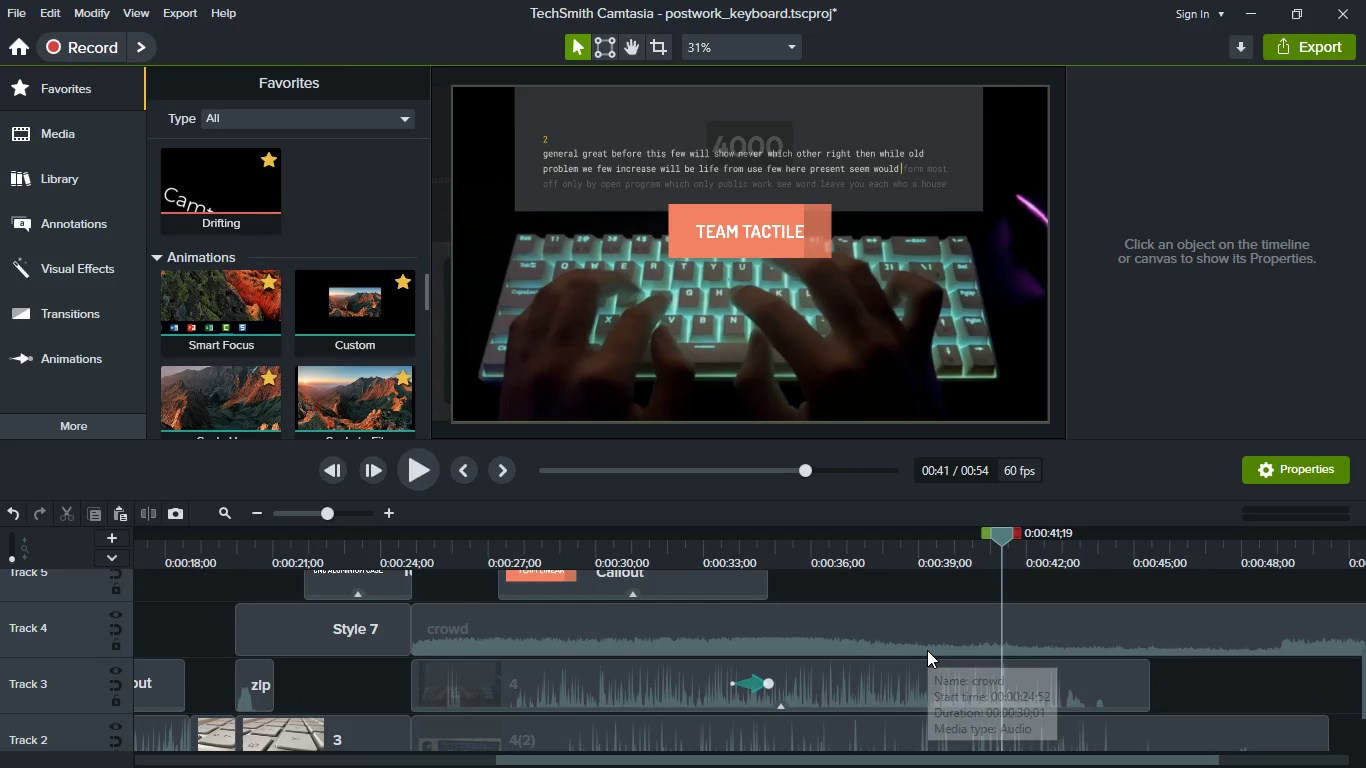 
scroll: coordinate [927, 650], scroll_direction: up, amount: 3.0
 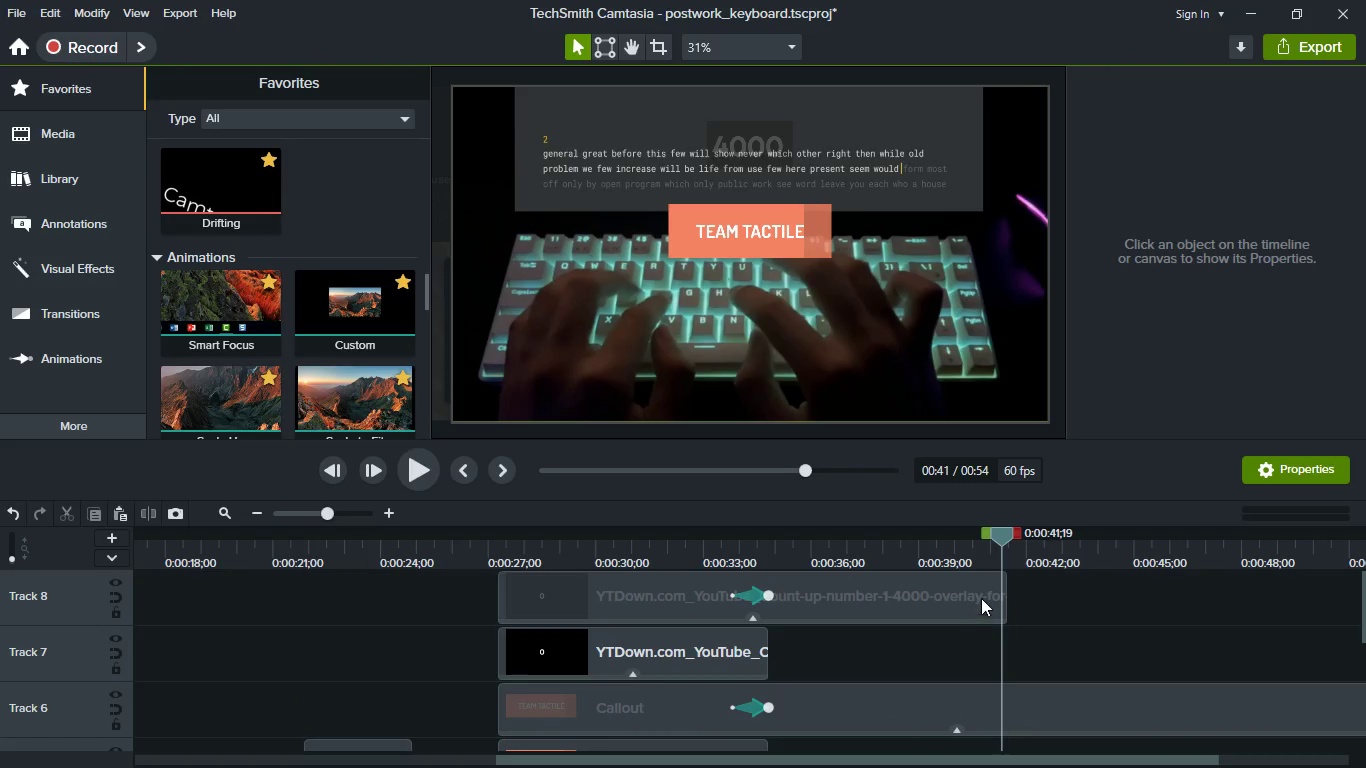 
left_click_drag(start_coordinate=[999, 537], to_coordinate=[1013, 540])
 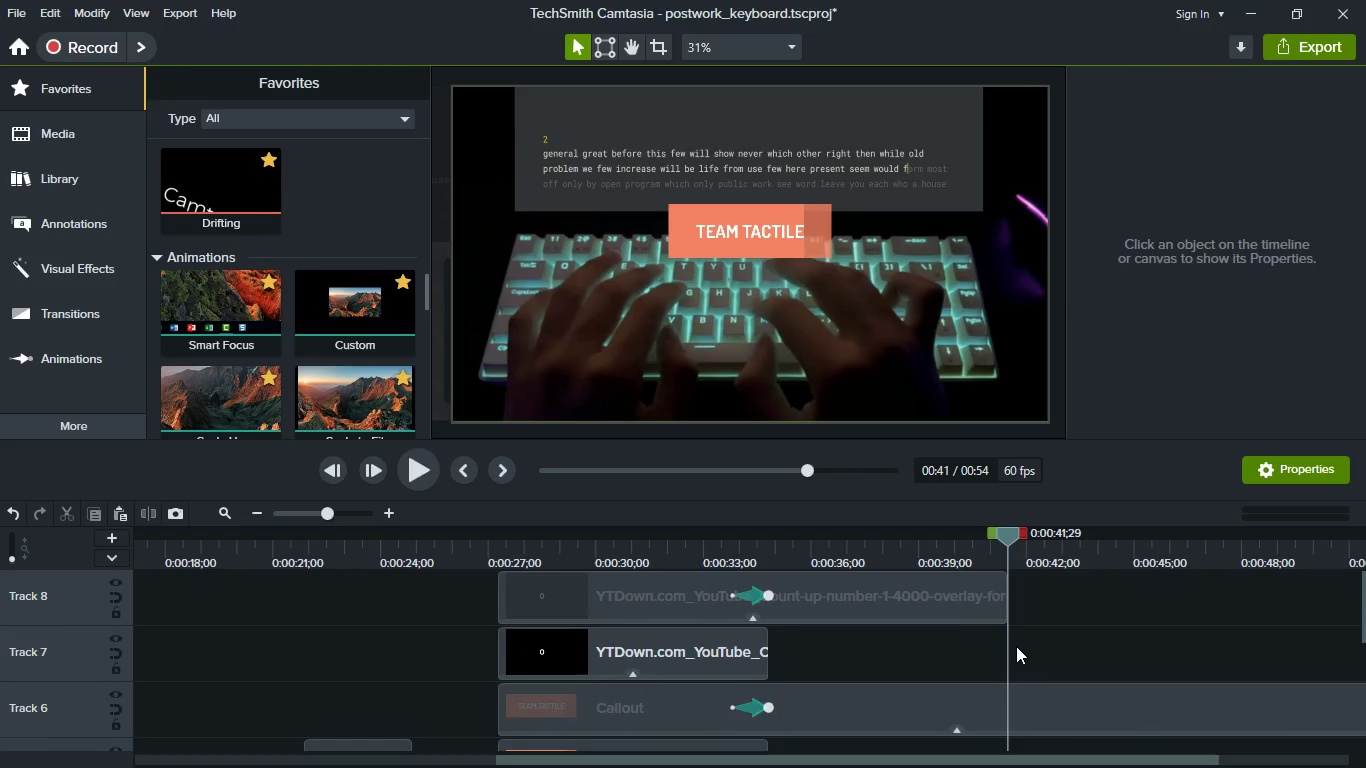 
scroll: coordinate [1016, 646], scroll_direction: down, amount: 3.0
 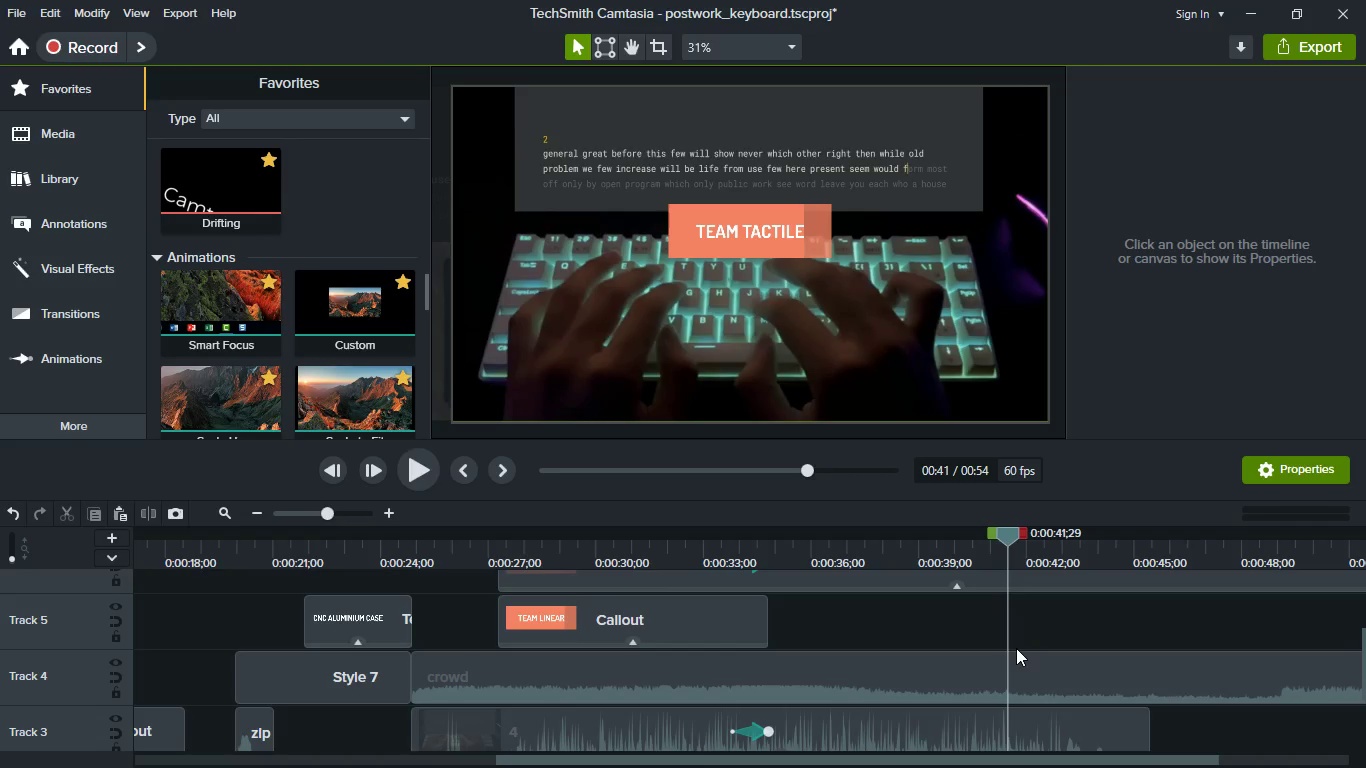 
left_click([1073, 747])
 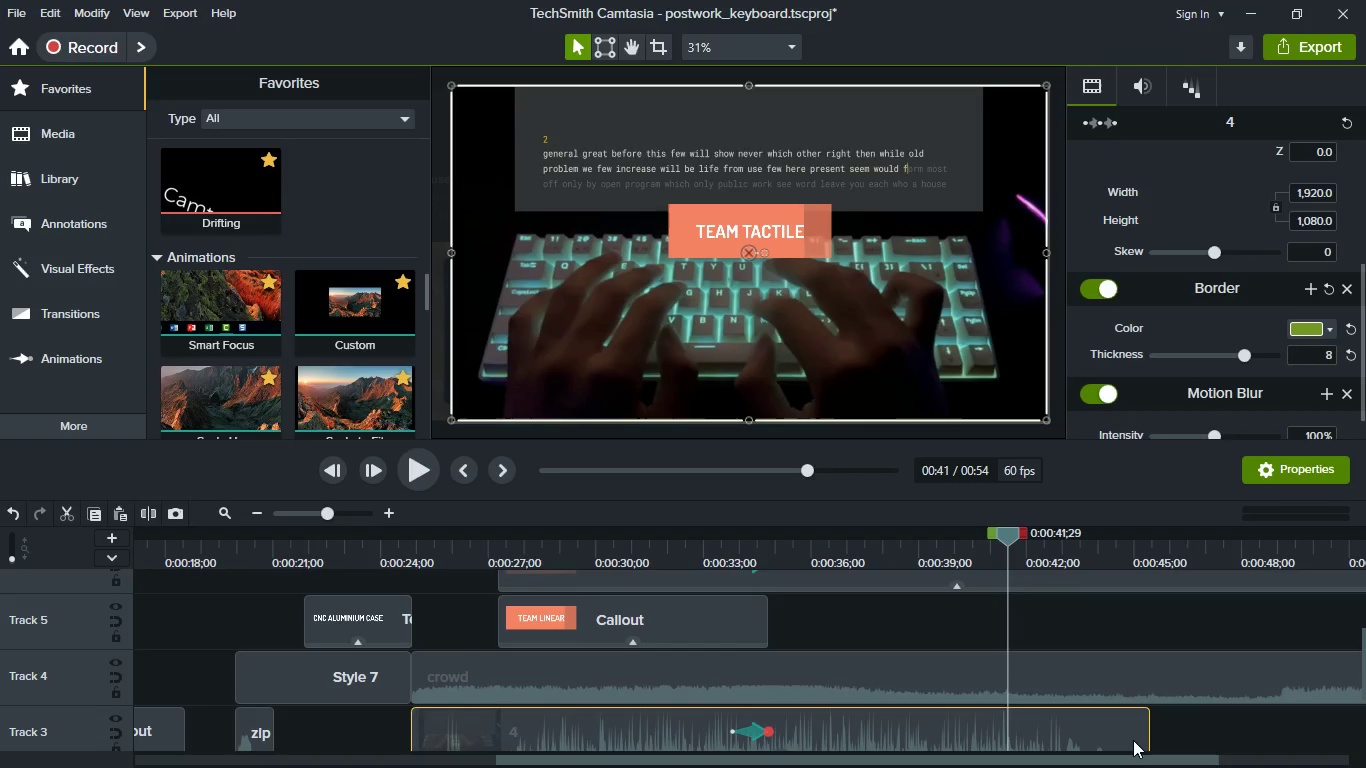 
wait(6.92)
 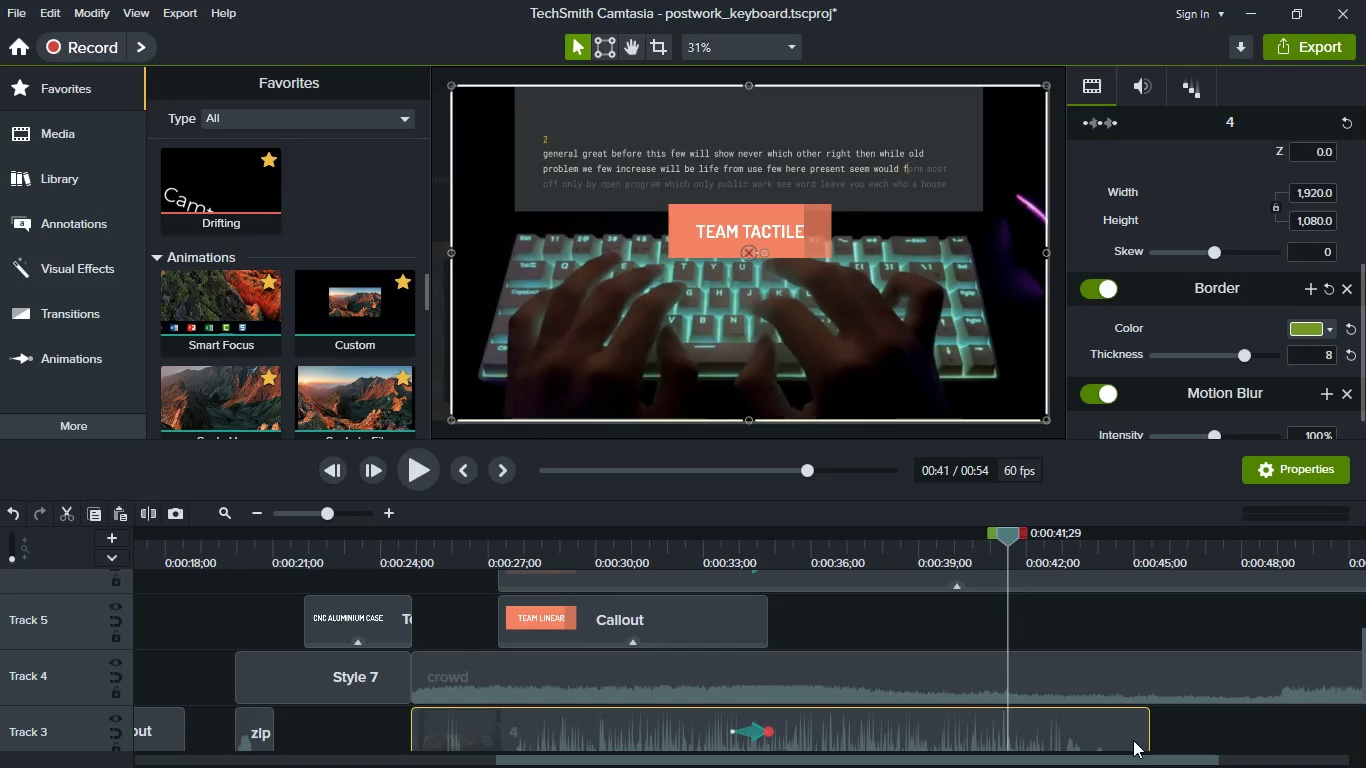 
left_click_drag(start_coordinate=[1143, 741], to_coordinate=[1008, 728])
 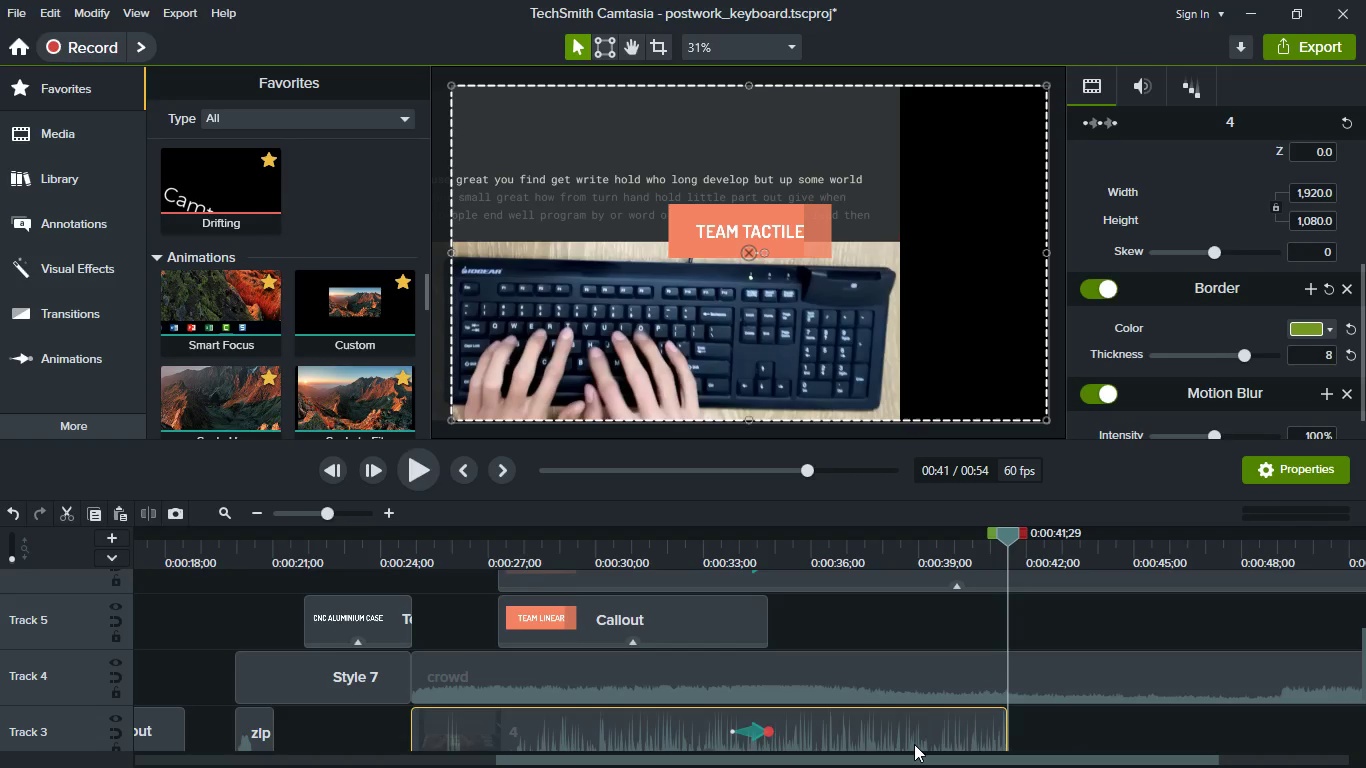 
wait(5.3)
 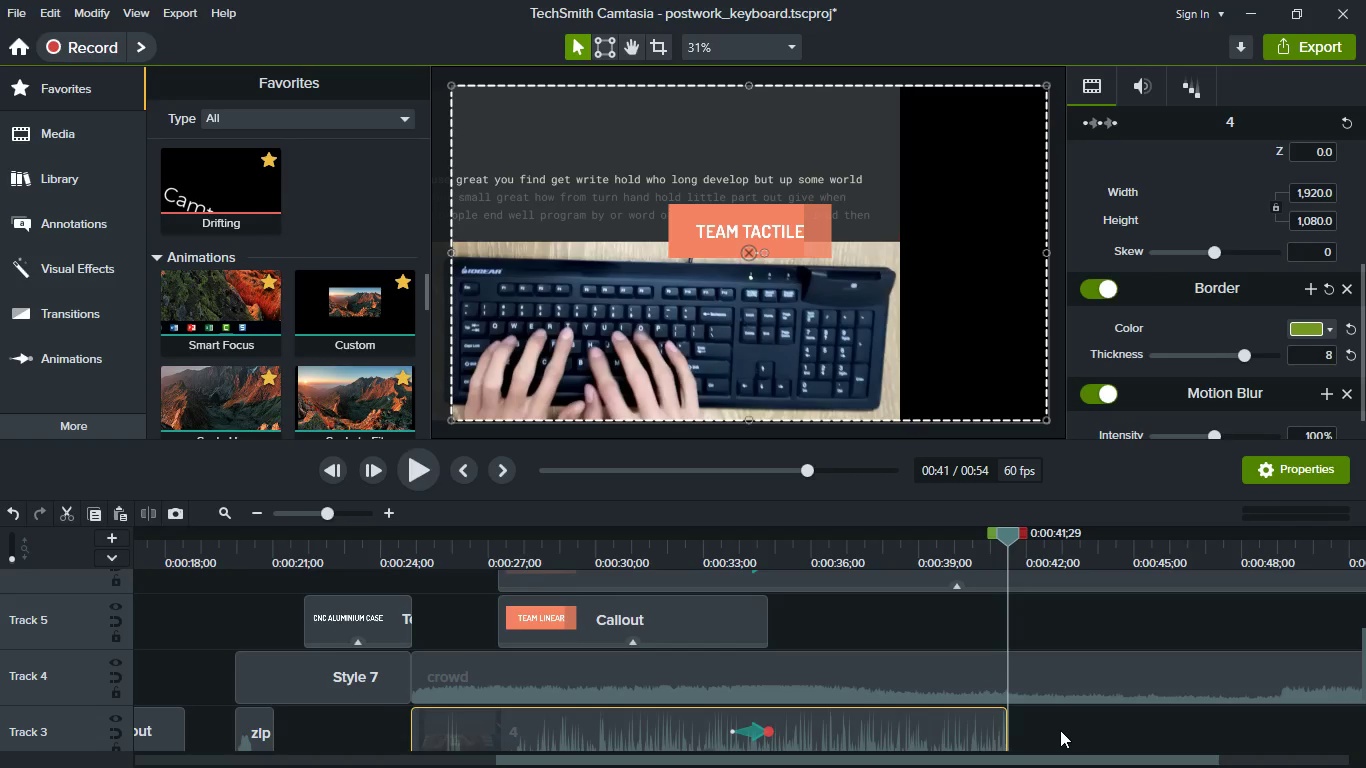 
left_click([1205, 85])
 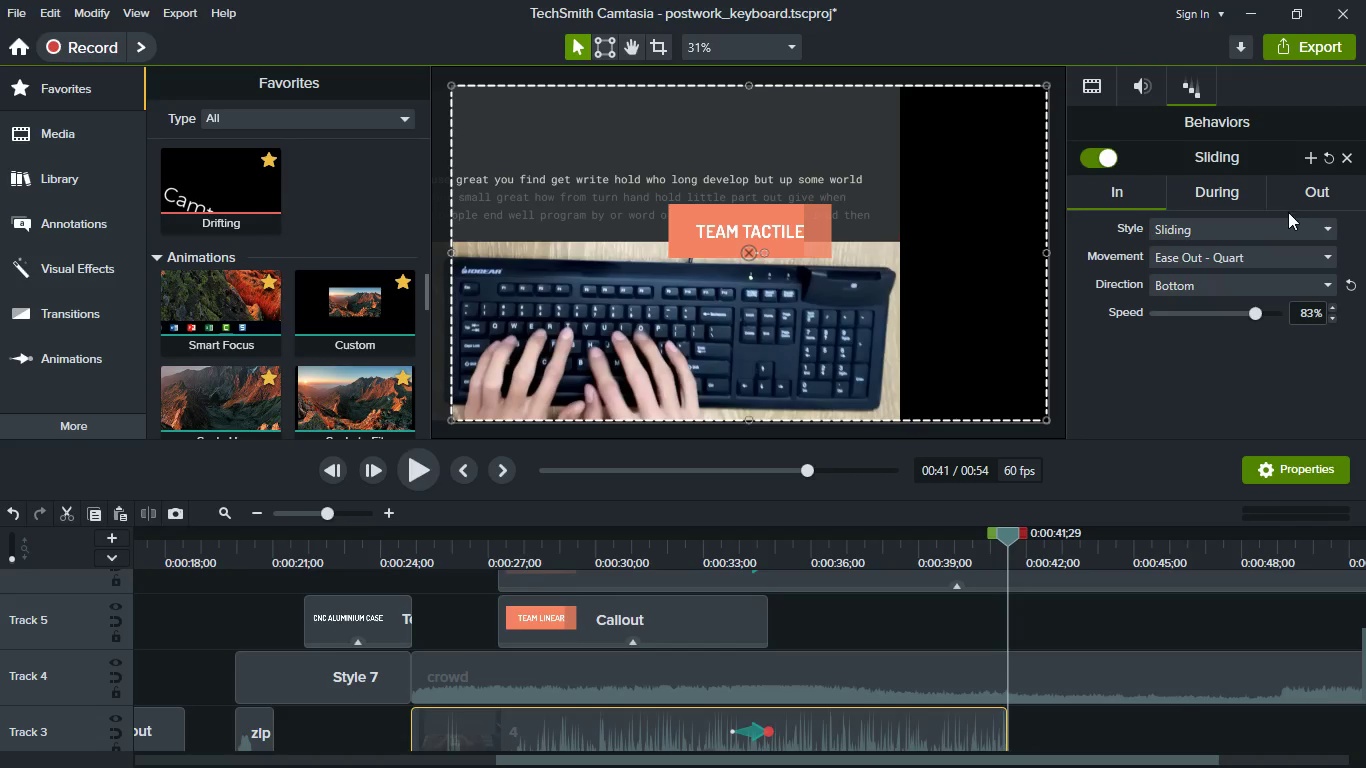 
left_click([1301, 193])
 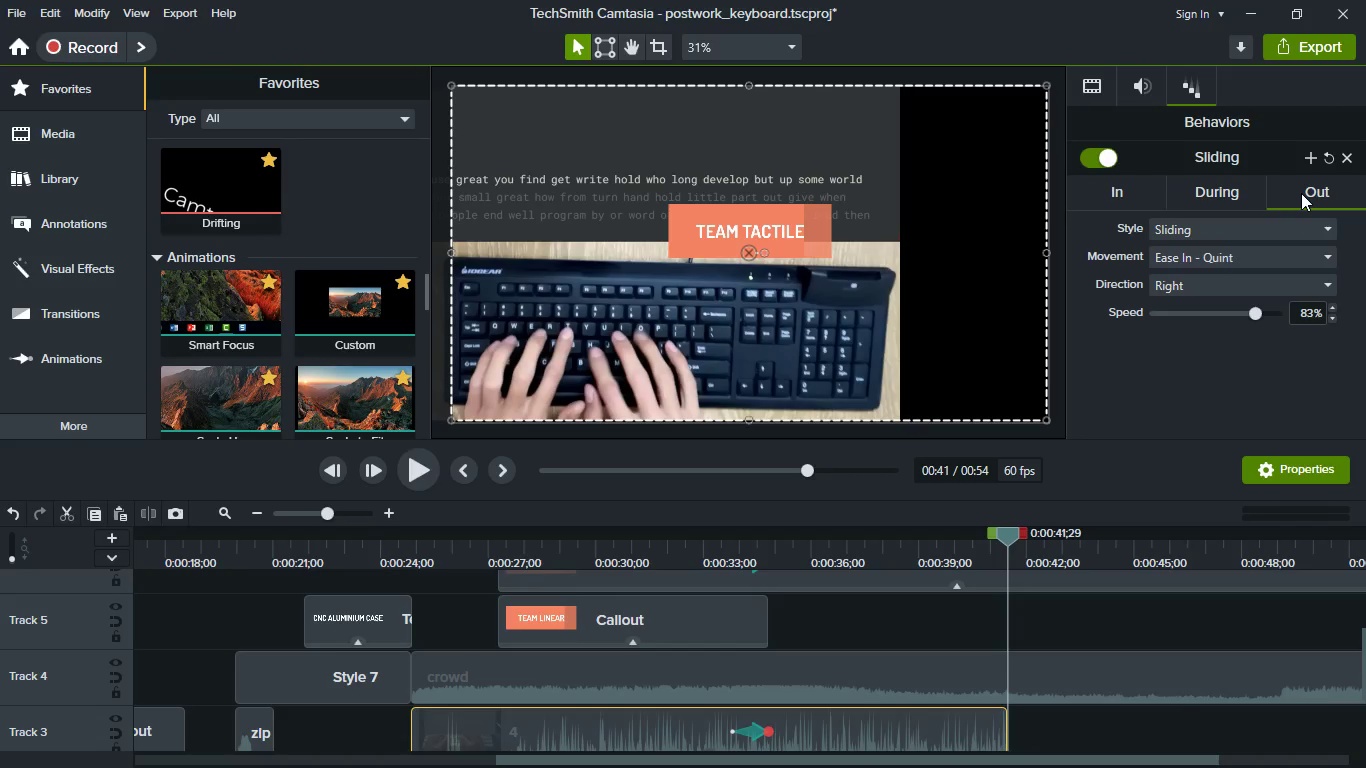 
left_click([1294, 229])
 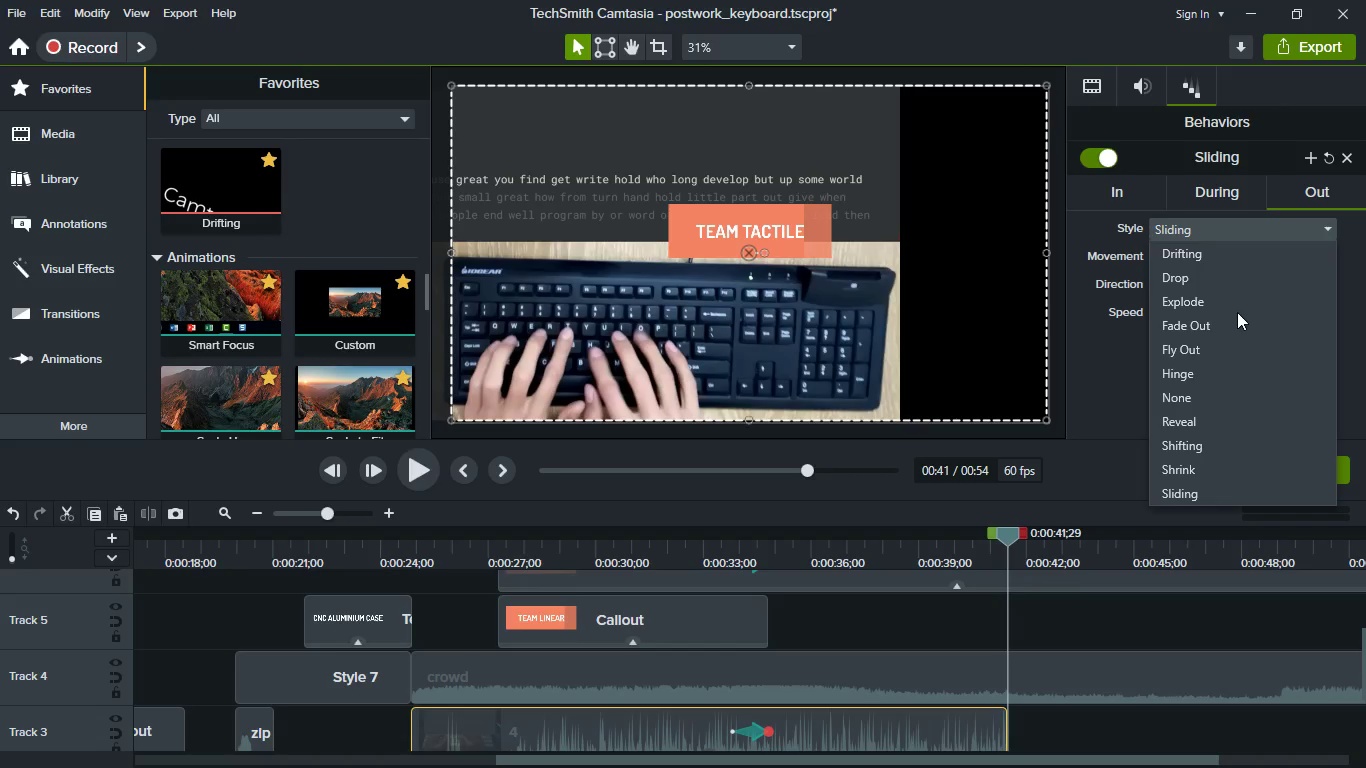 
left_click([1241, 324])
 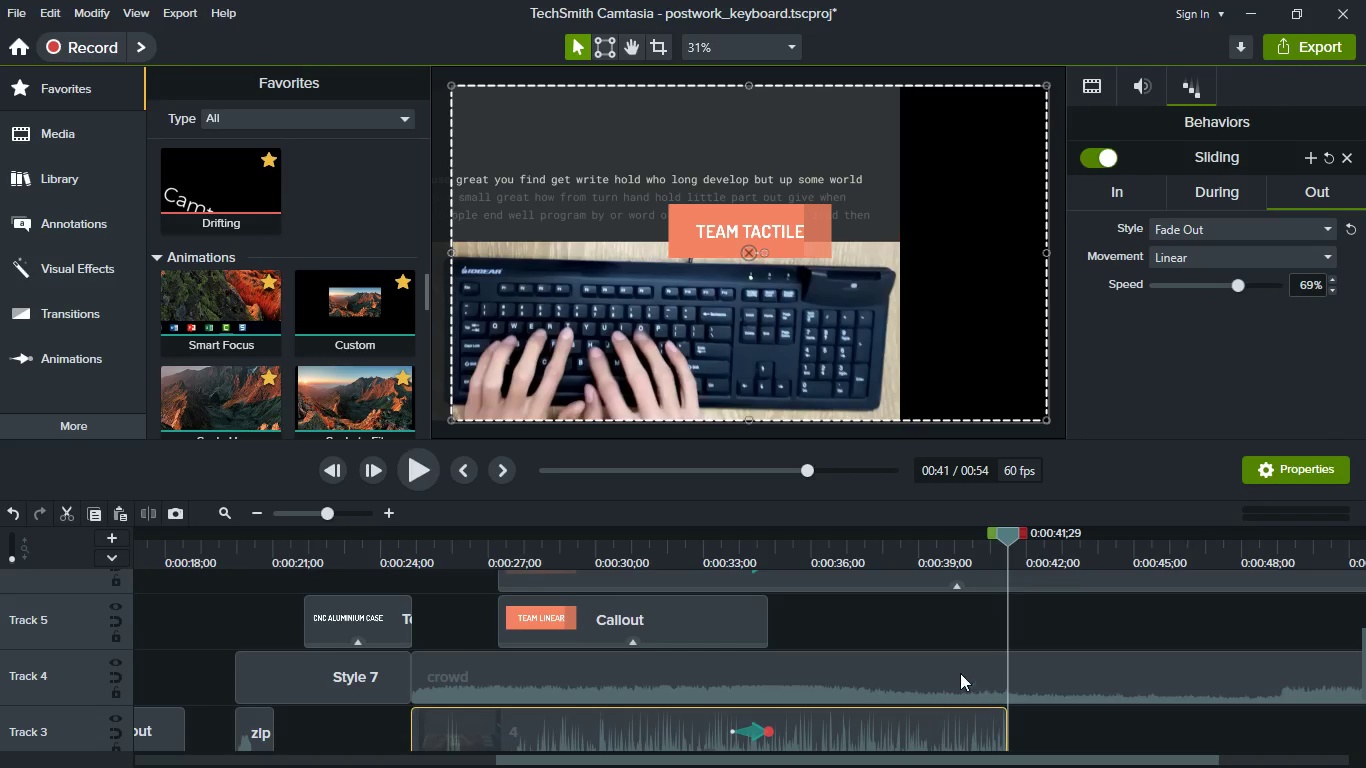 
scroll: coordinate [949, 627], scroll_direction: up, amount: 2.0
 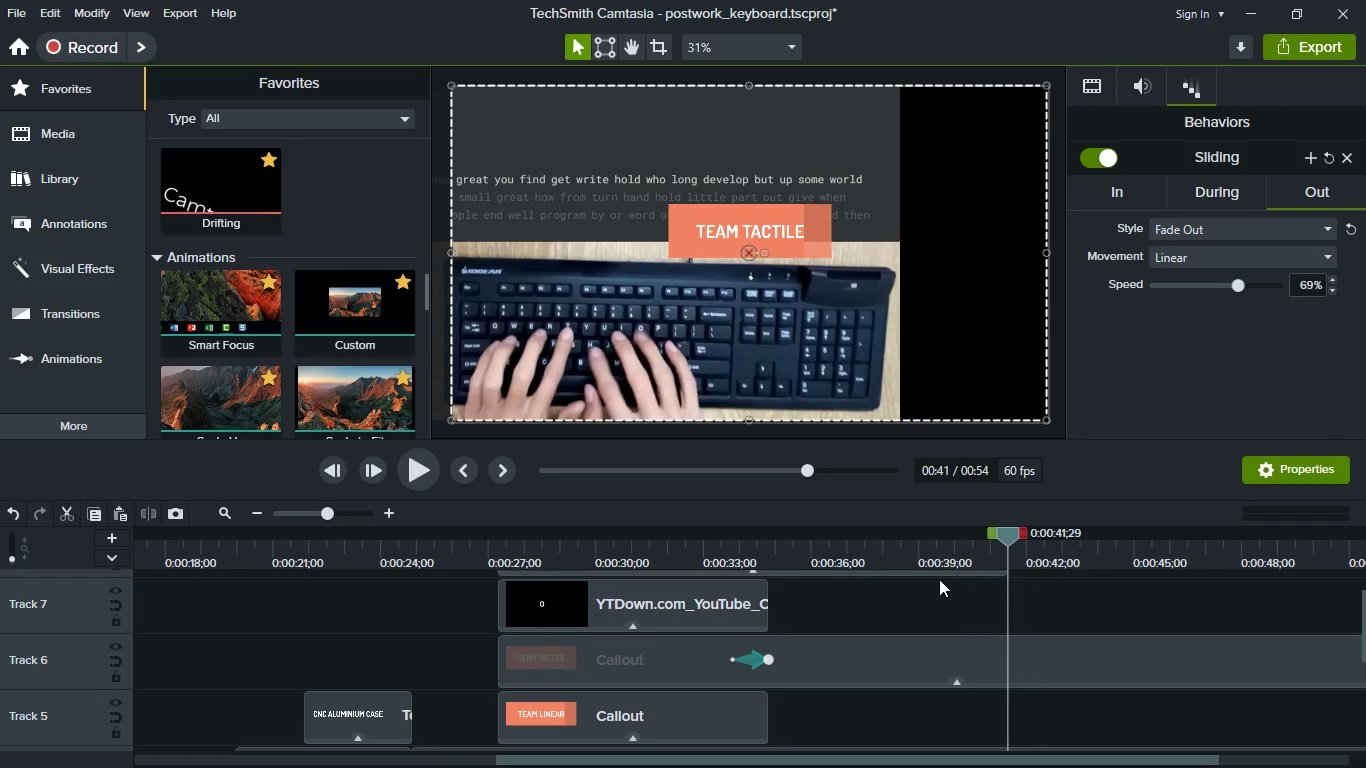 
left_click([937, 567])
 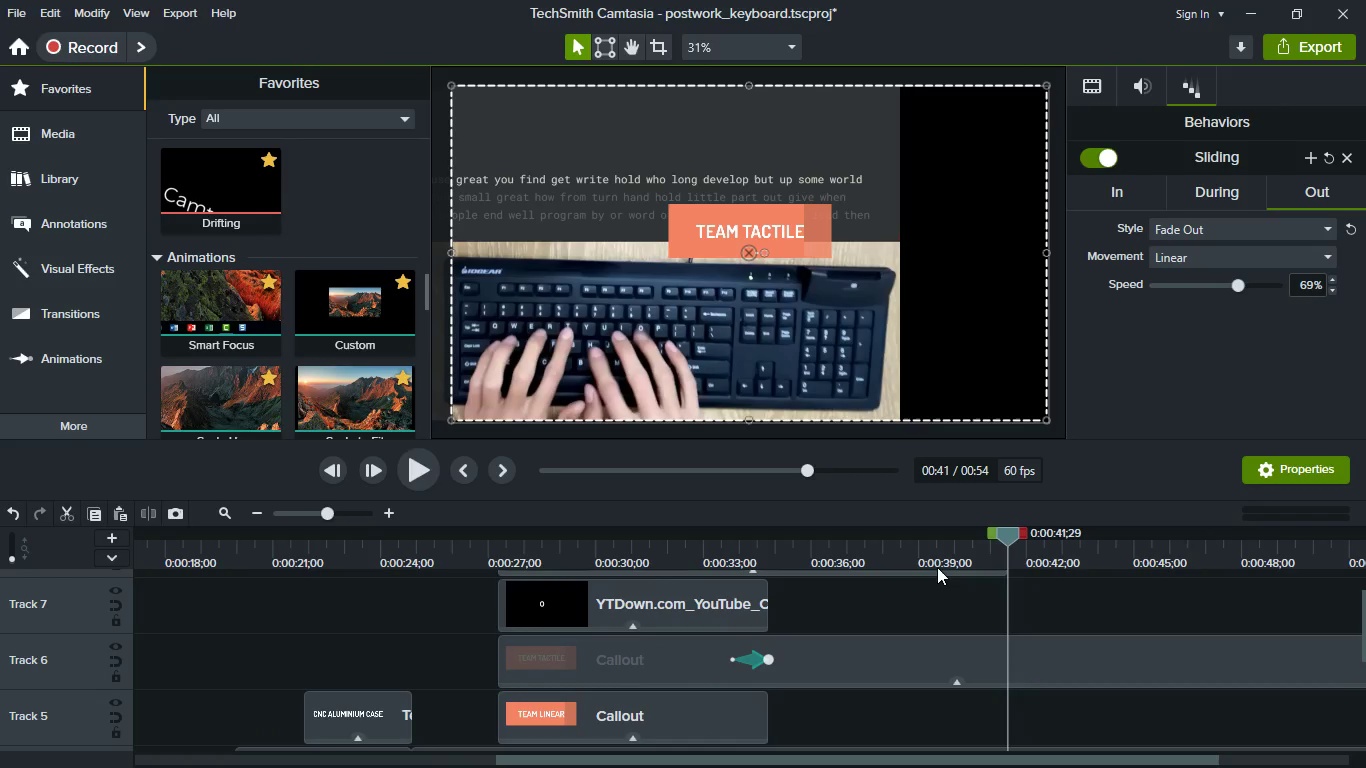 
scroll: coordinate [937, 598], scroll_direction: down, amount: 4.0
 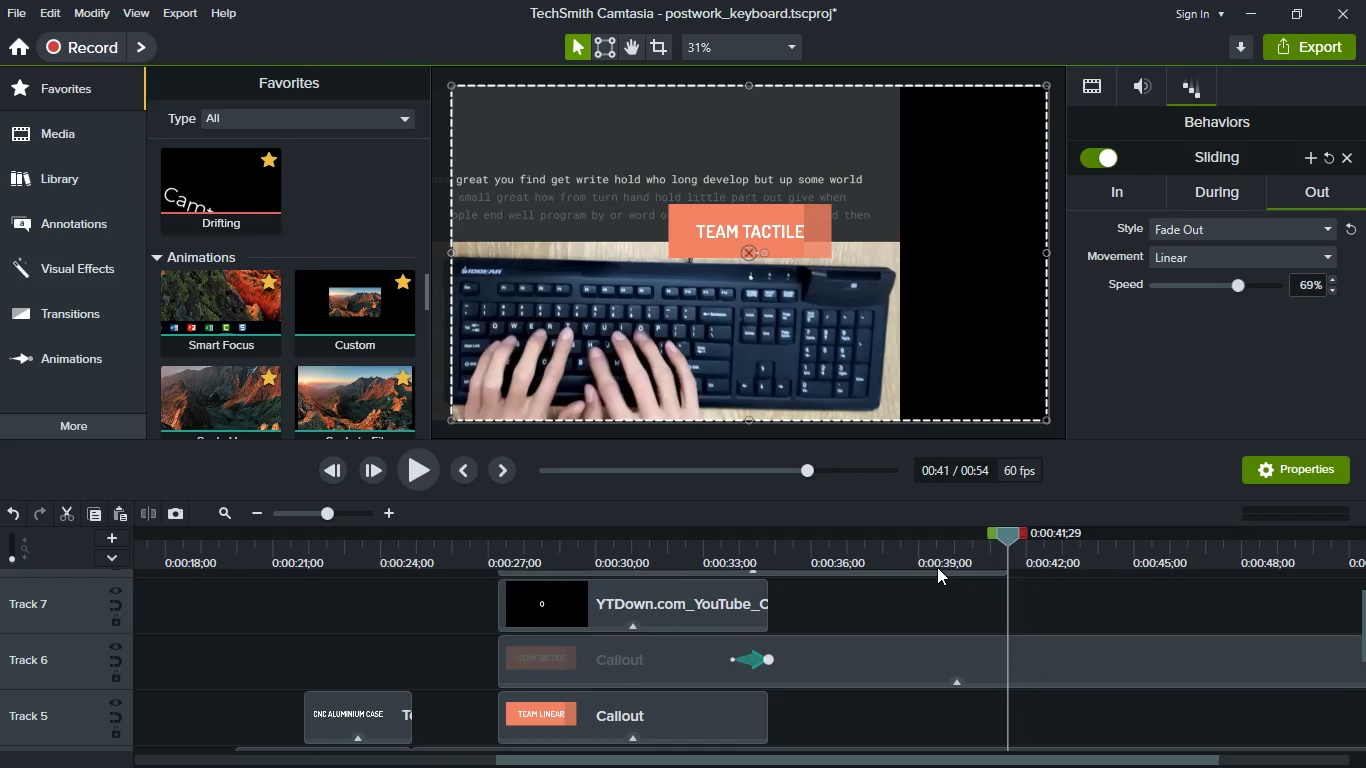 
mouse_move([947, 619])
 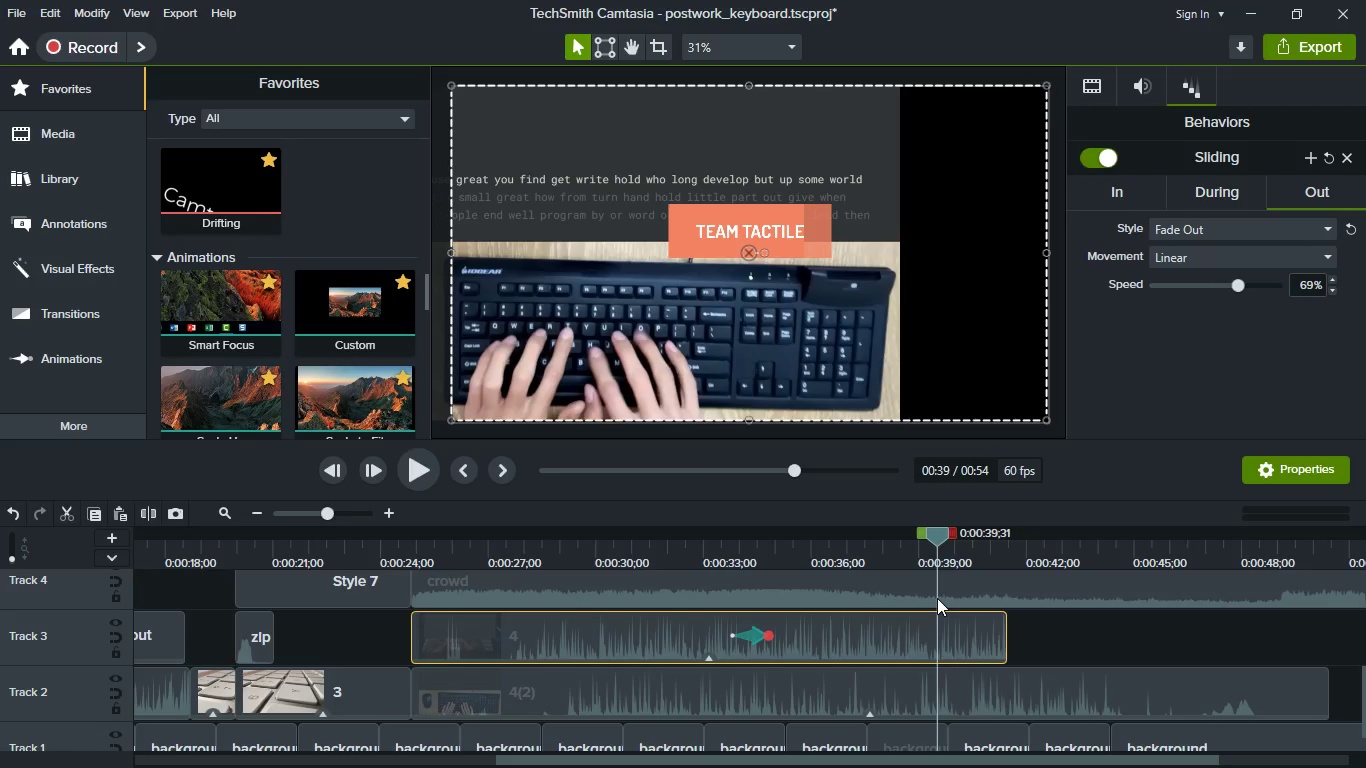 
scroll: coordinate [947, 646], scroll_direction: up, amount: 6.0
 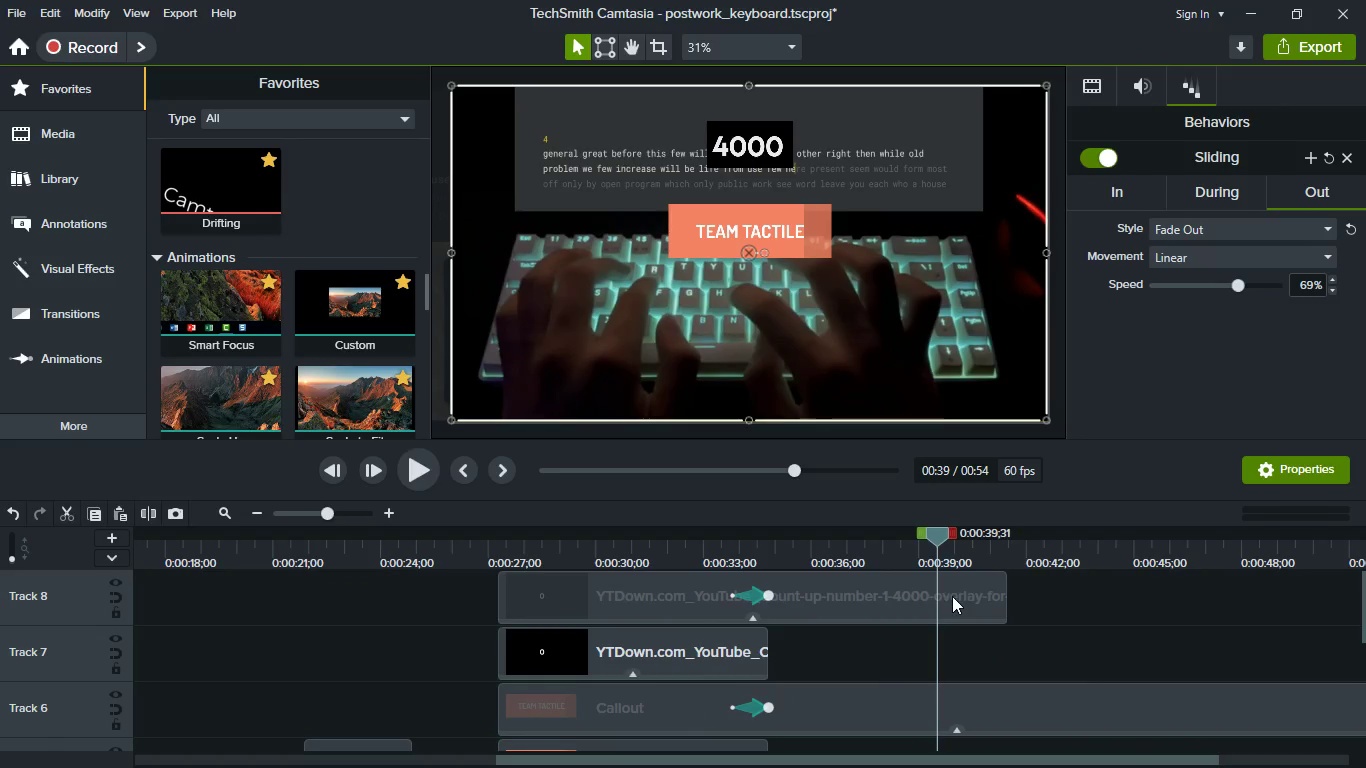 
left_click([952, 596])
 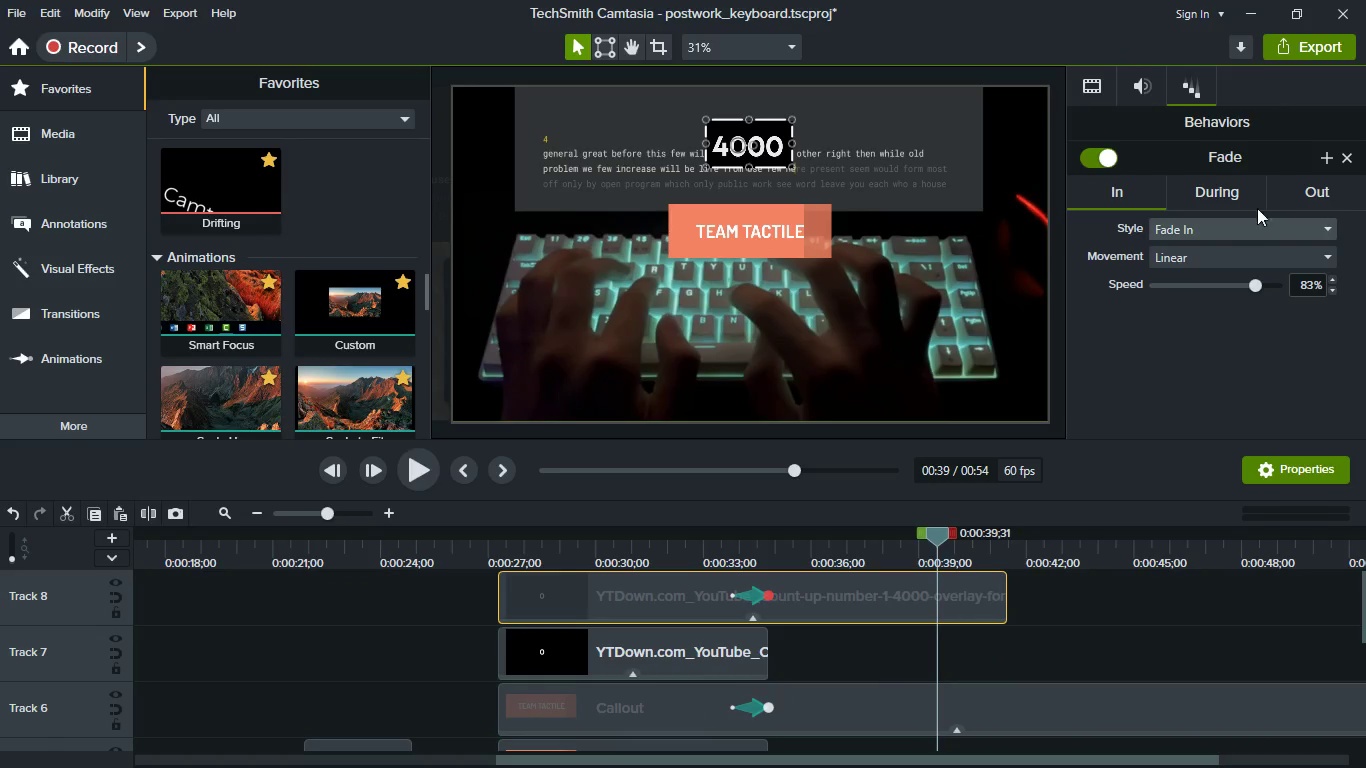 
left_click_drag(start_coordinate=[1283, 198], to_coordinate=[1007, 534])
 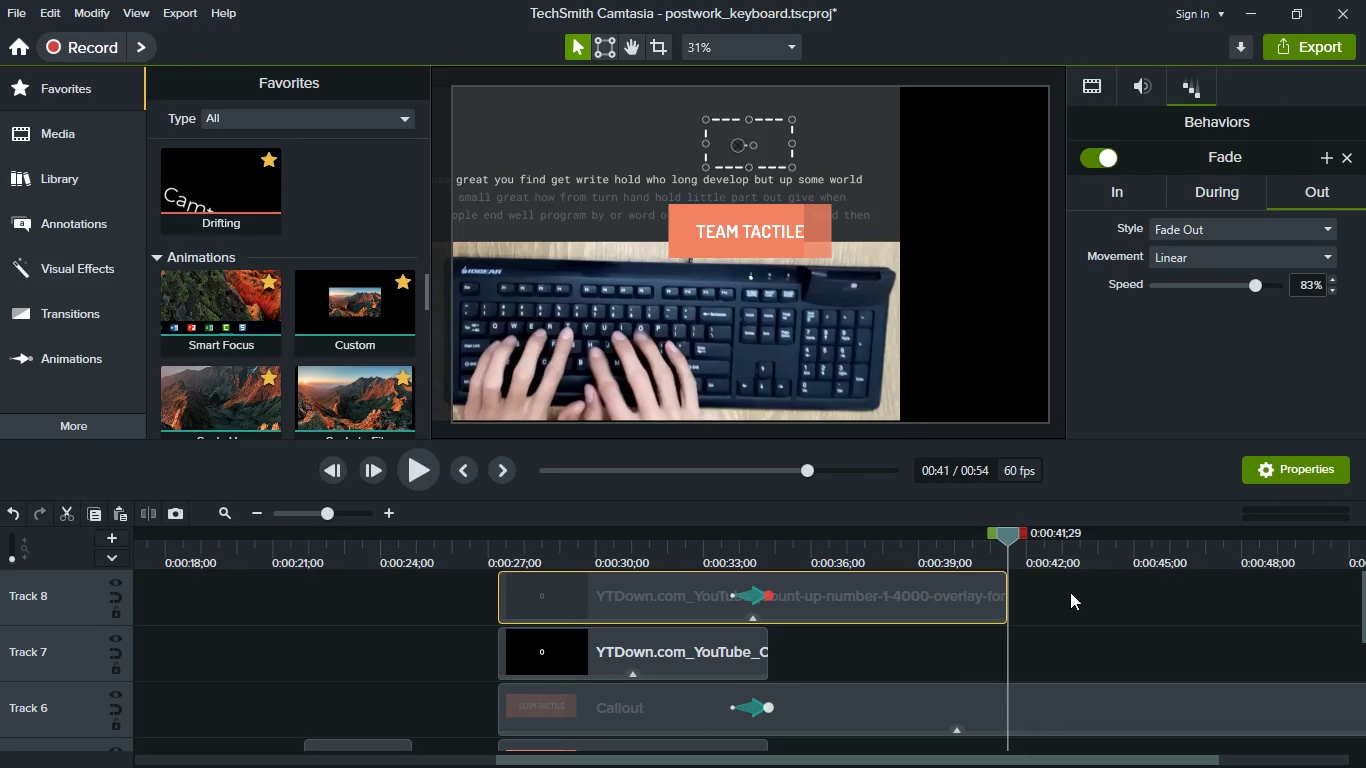 
scroll: coordinate [1019, 611], scroll_direction: down, amount: 2.0
 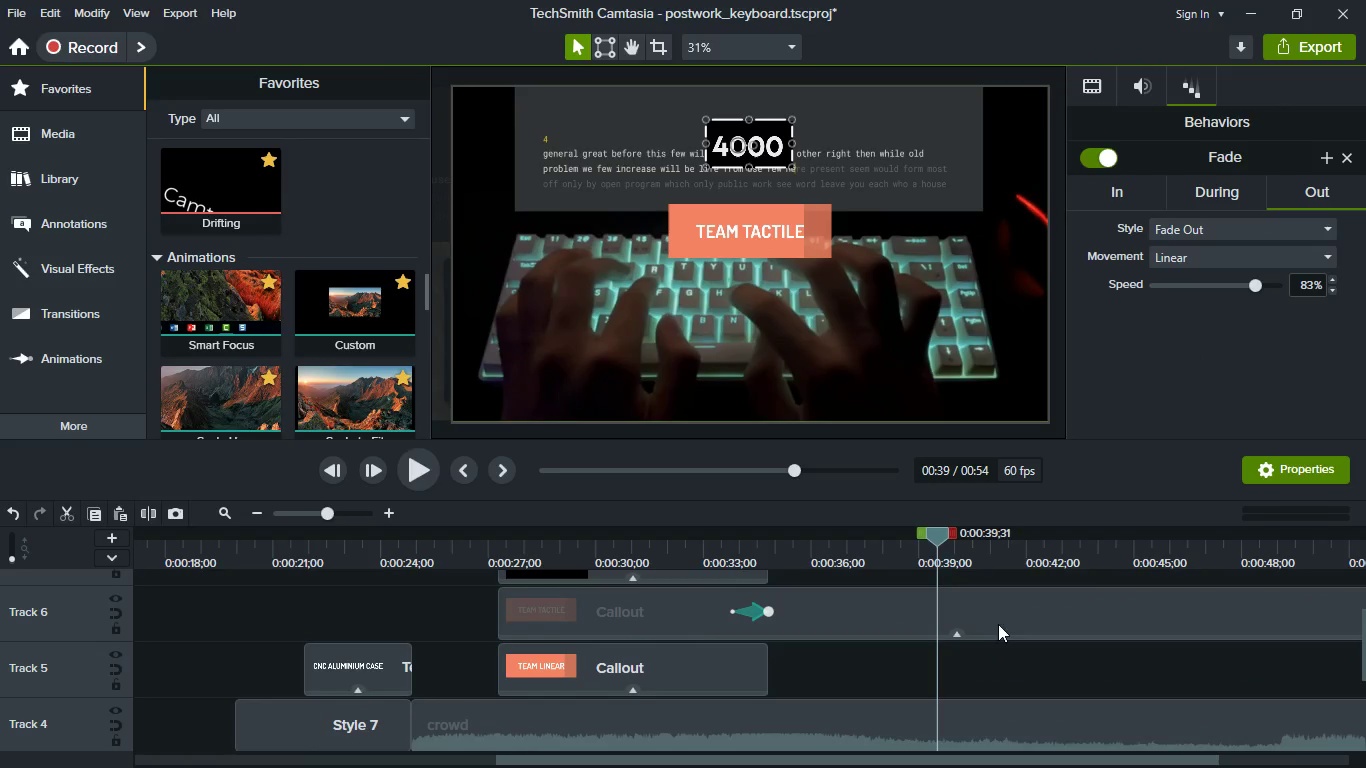 
scroll: coordinate [989, 617], scroll_direction: up, amount: 3.0
 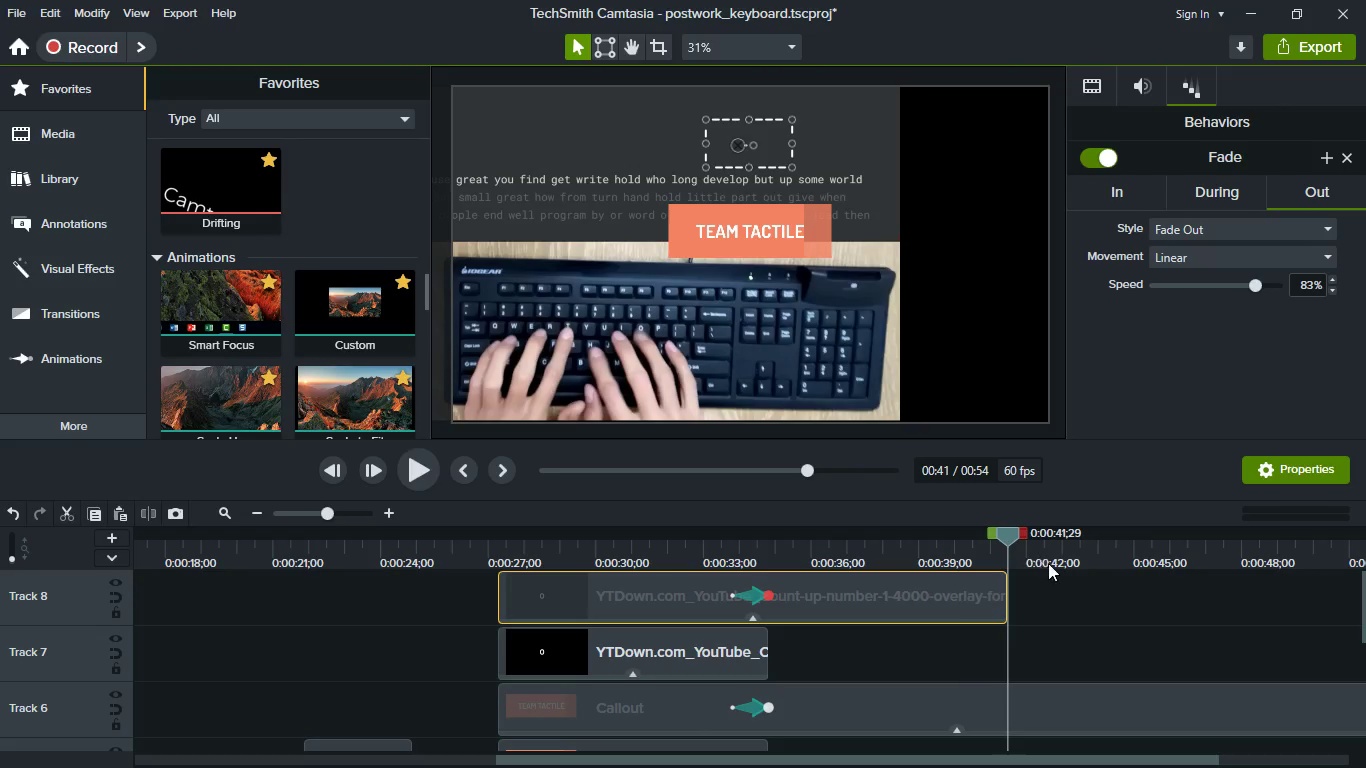 
scroll: coordinate [1070, 598], scroll_direction: down, amount: 3.0
 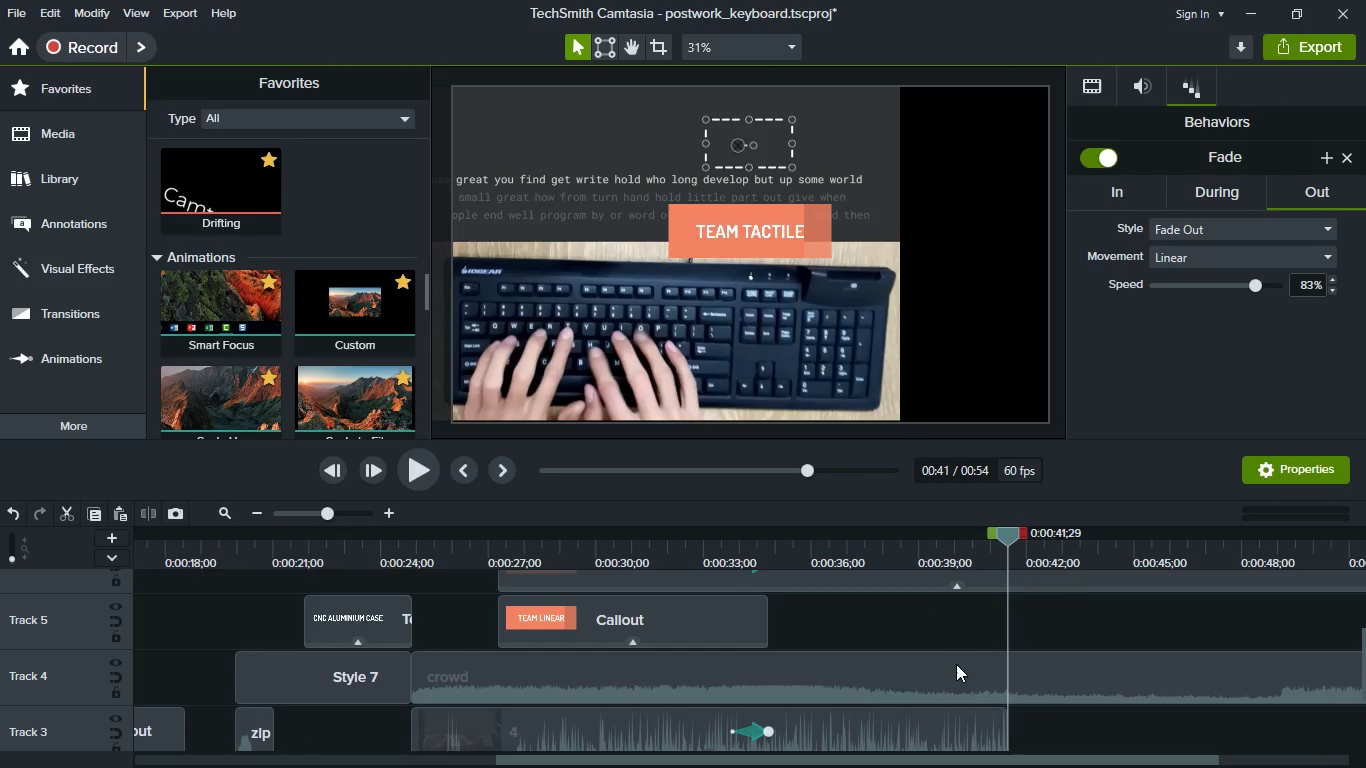 
left_click([956, 725])
 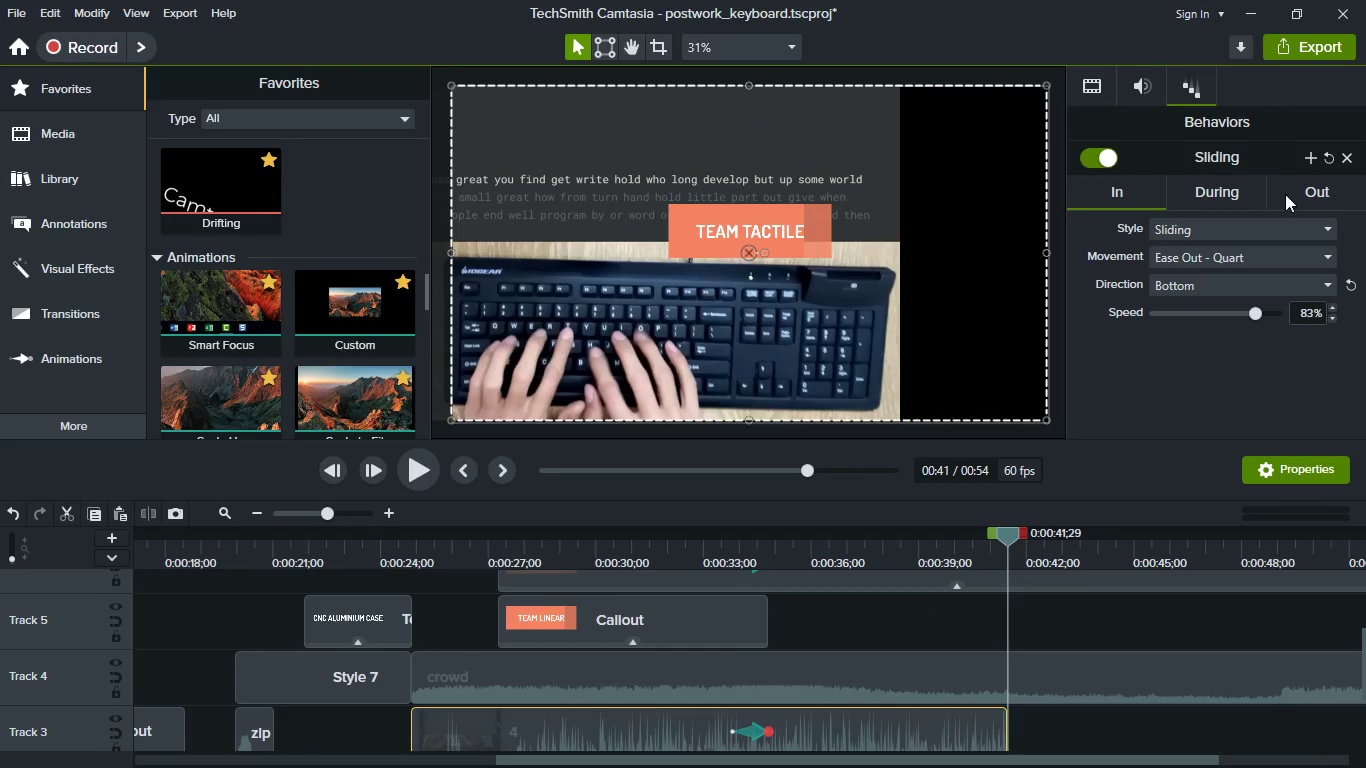 
left_click([1289, 194])
 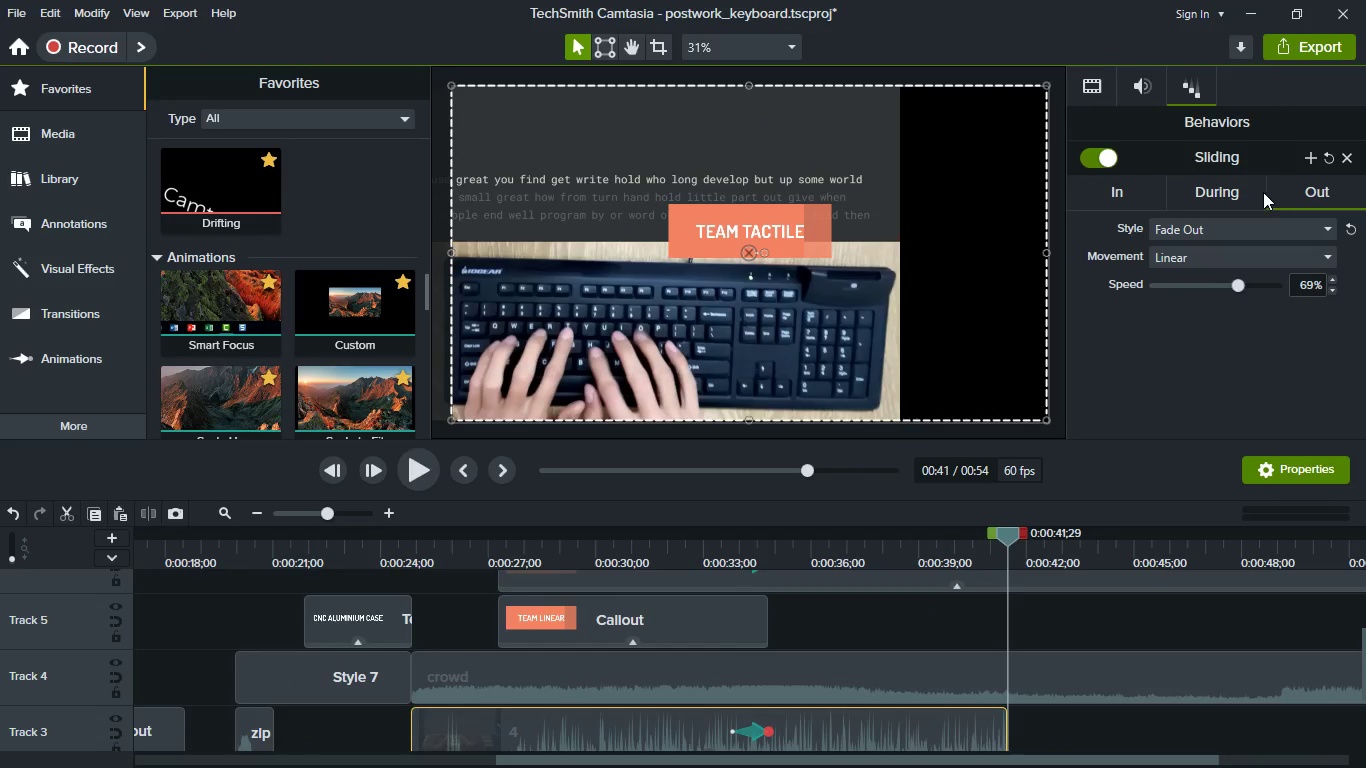 
left_click([1239, 192])
 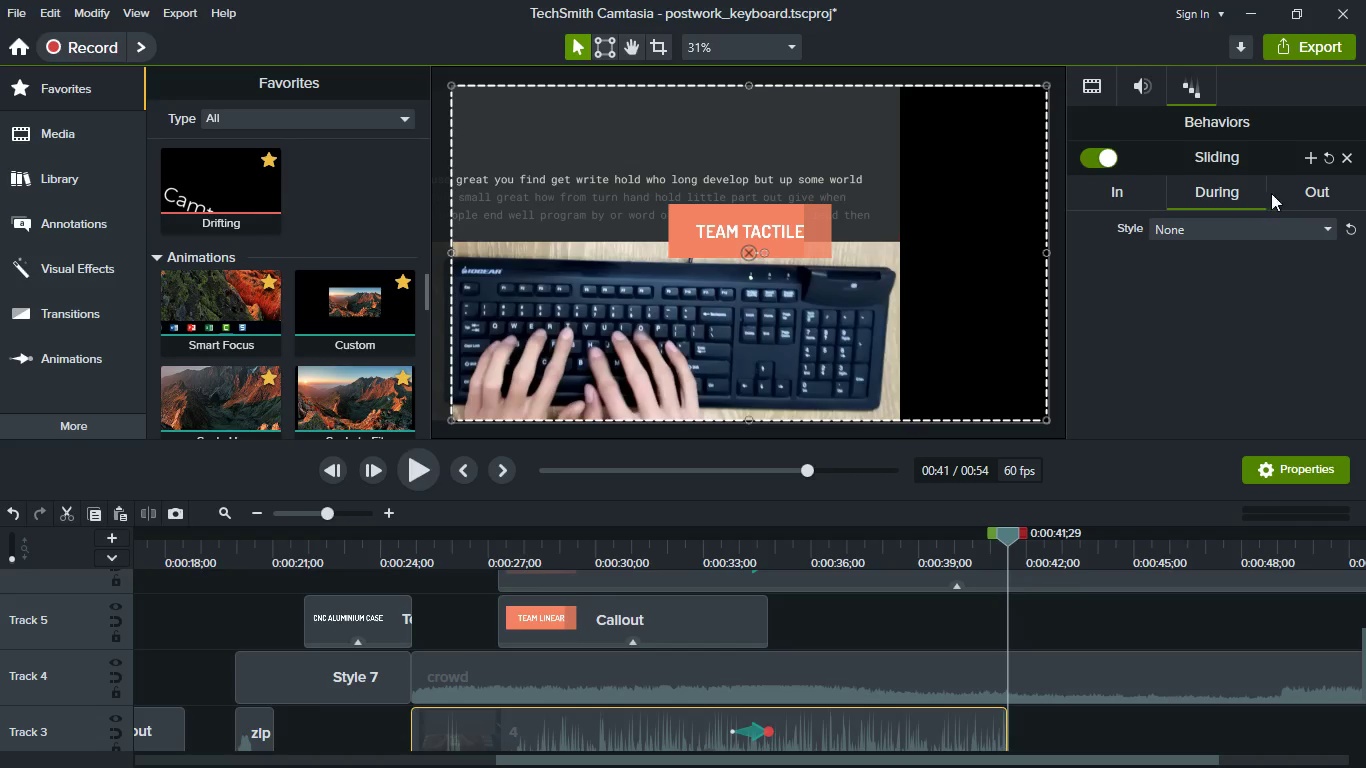 
left_click([1286, 189])
 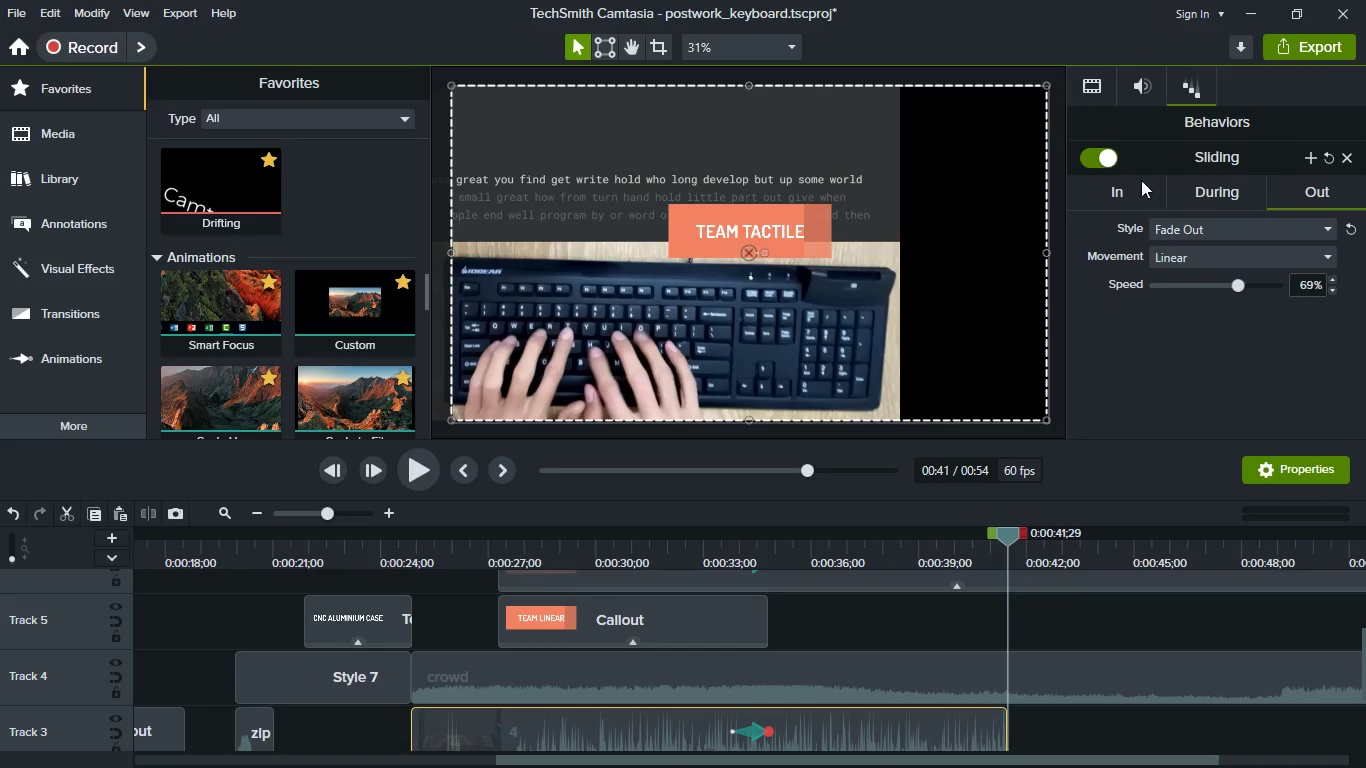 
left_click([1131, 175])
 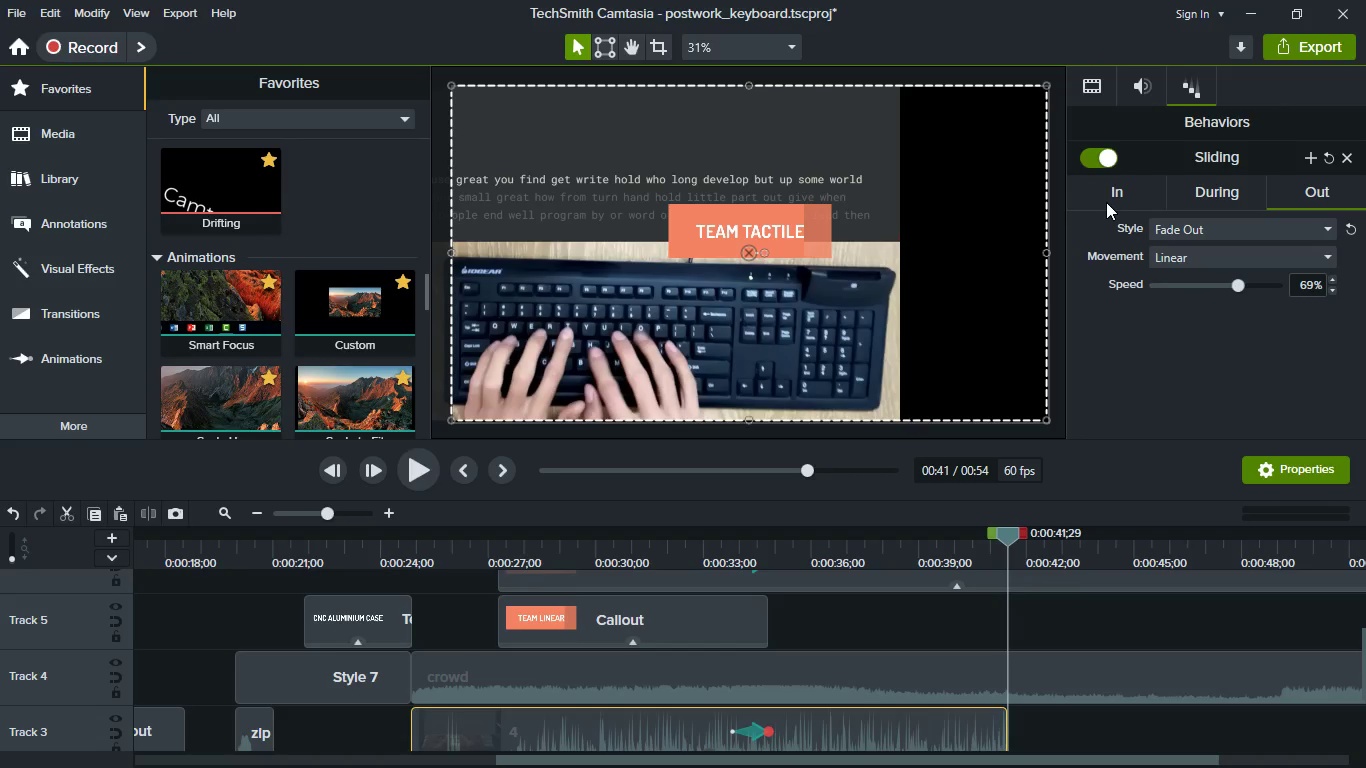 
wait(6.64)
 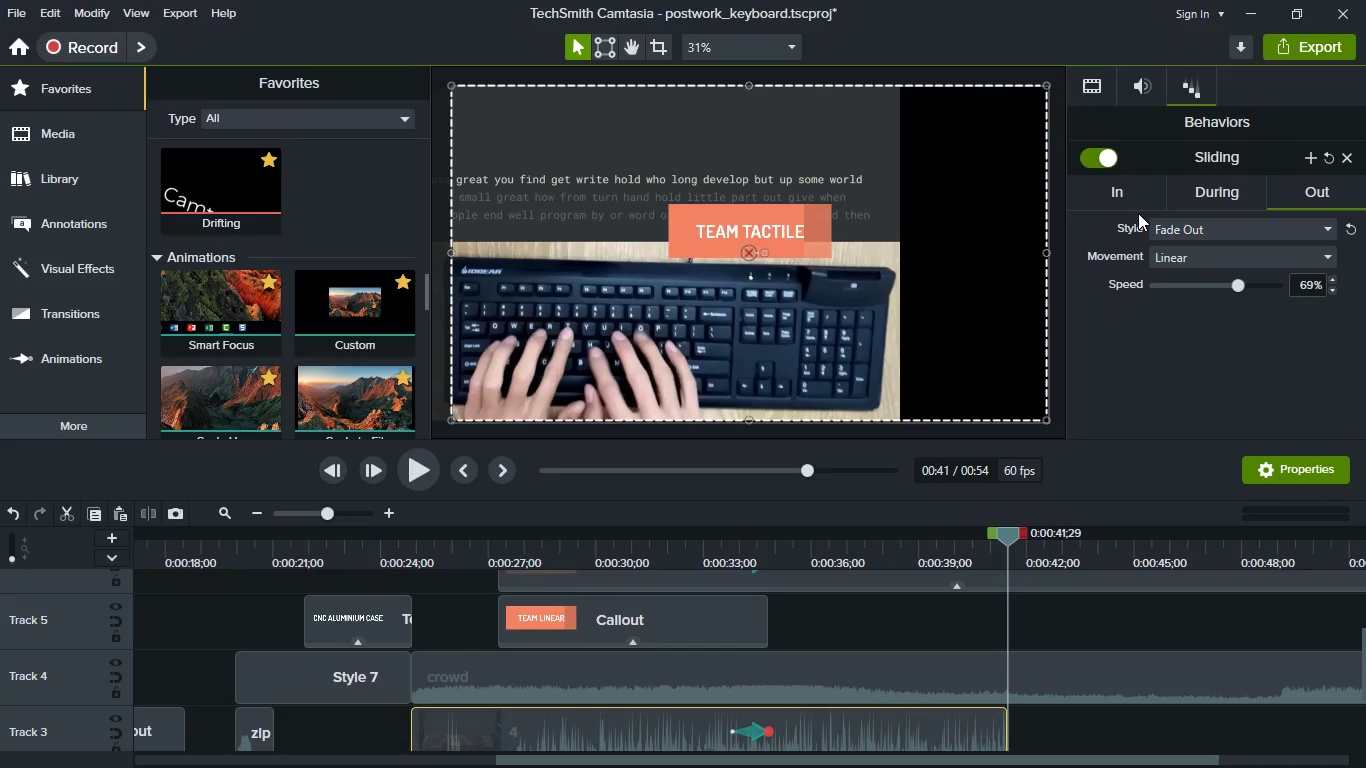 
left_click([792, 564])
 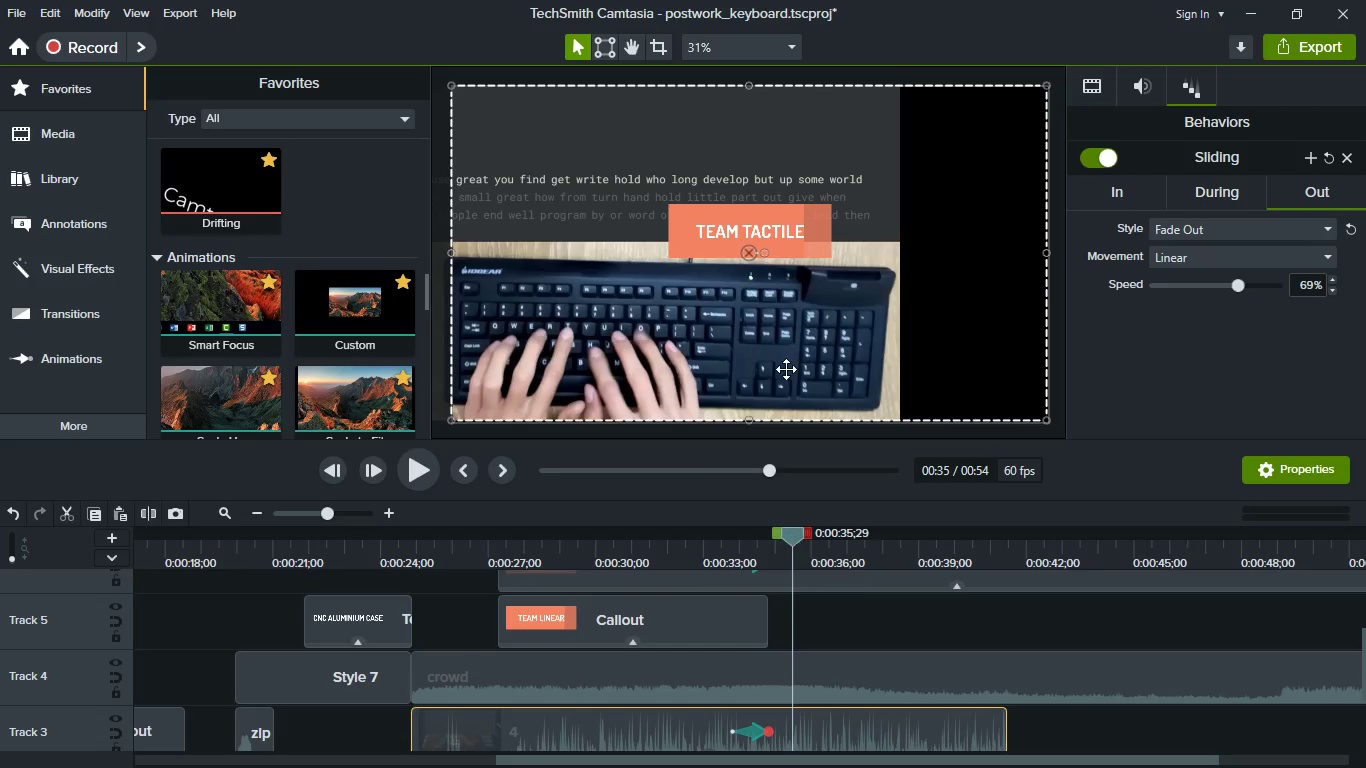 
left_click([786, 369])
 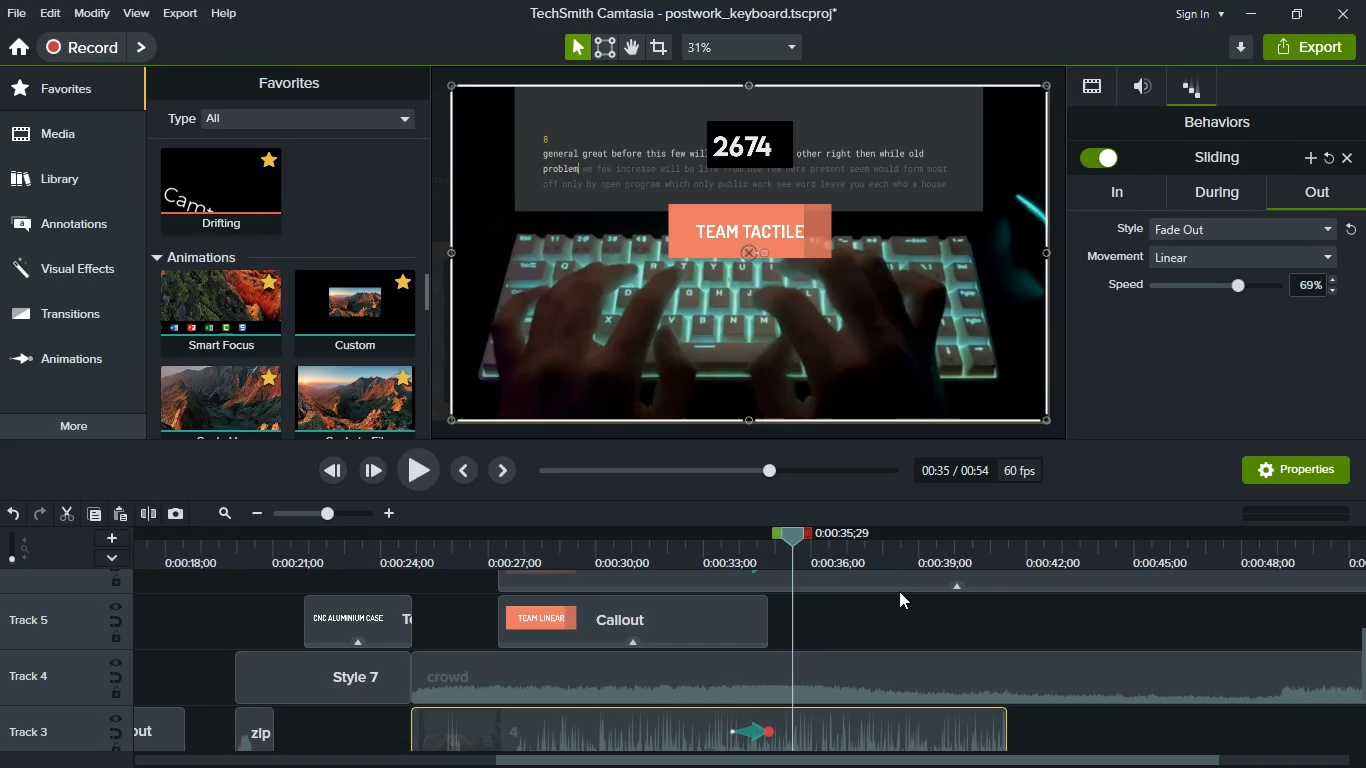 
left_click([880, 561])
 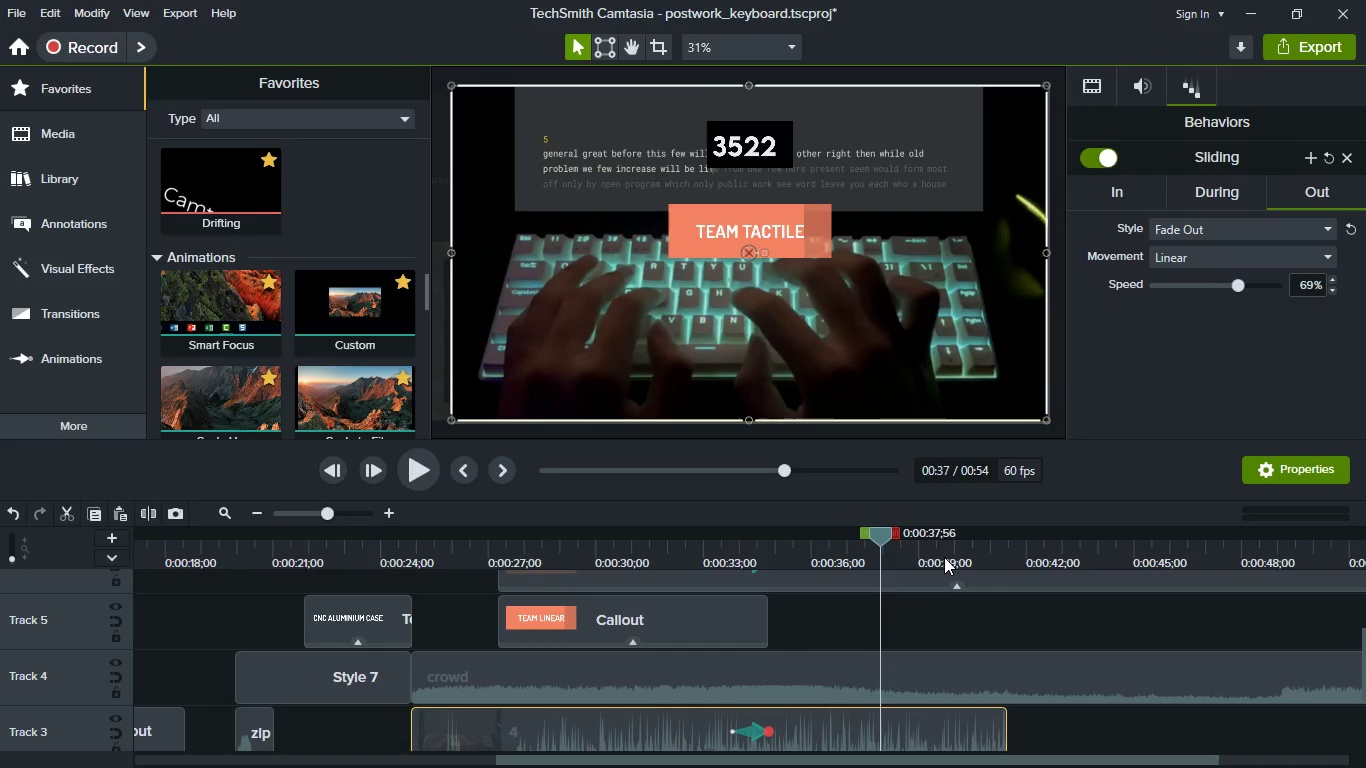 
left_click([965, 551])
 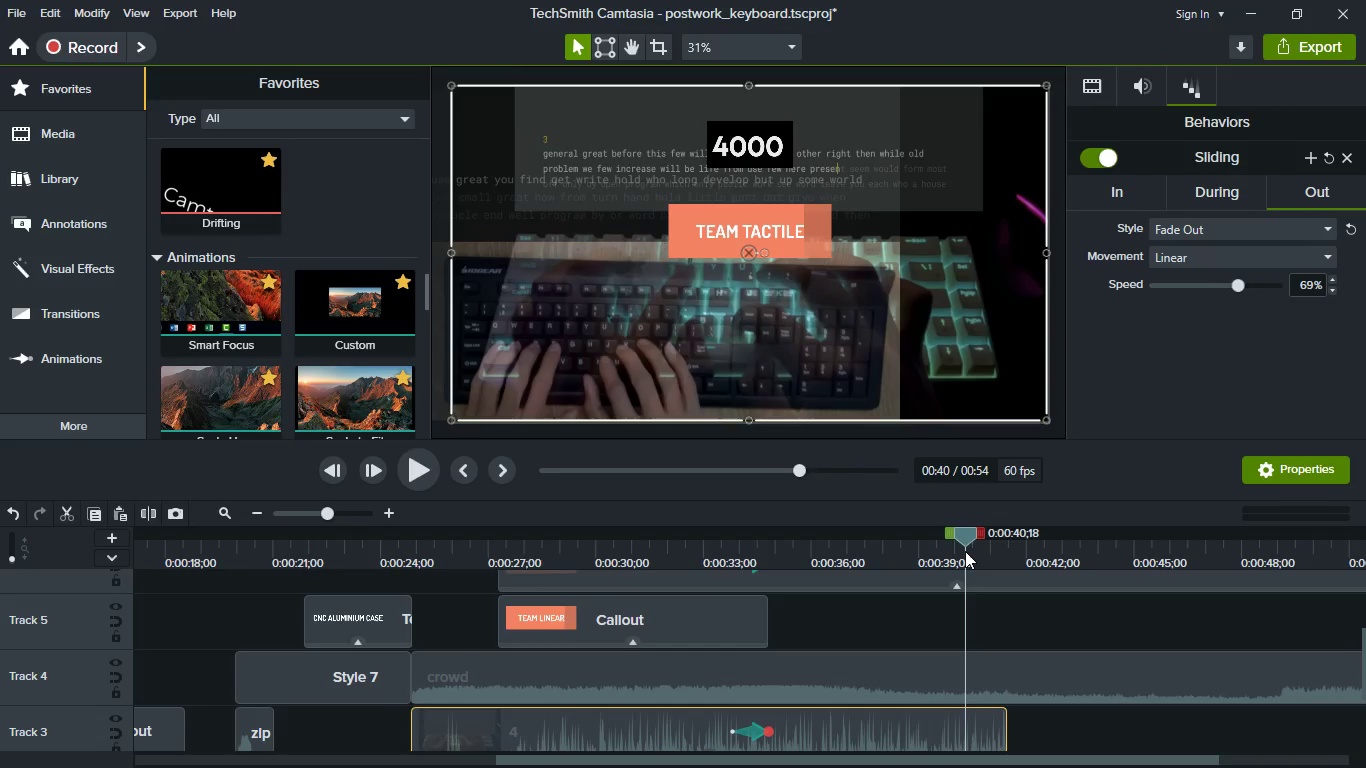 
wait(8.03)
 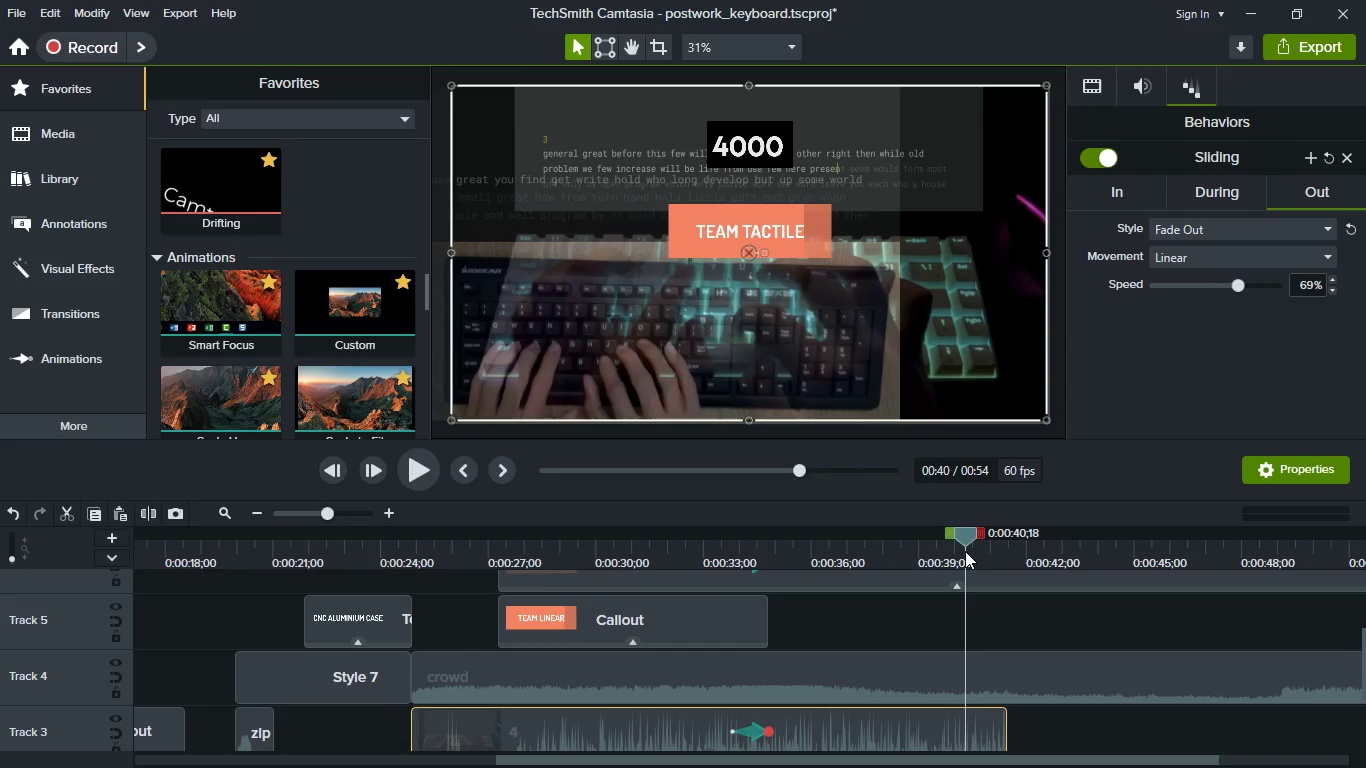 
scroll: coordinate [1025, 655], scroll_direction: down, amount: 2.0
 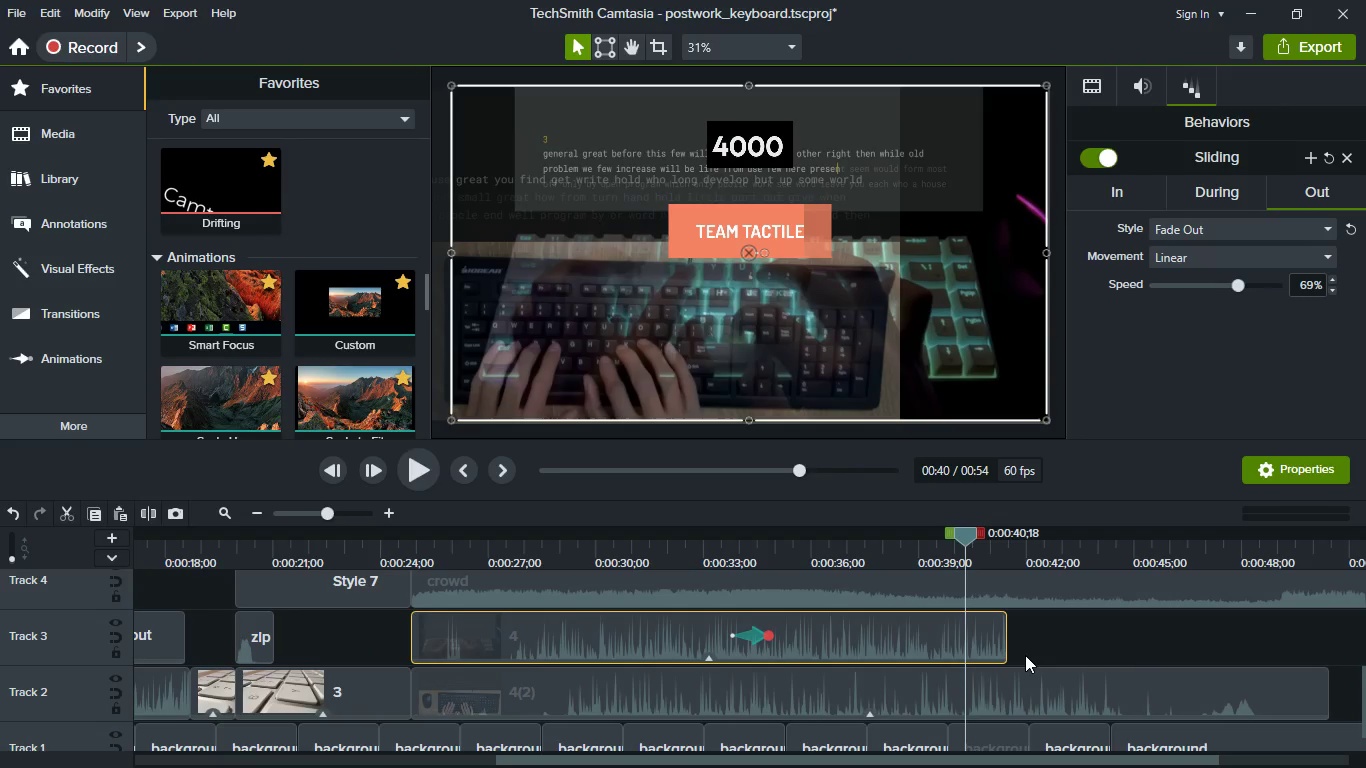 
scroll: coordinate [1025, 655], scroll_direction: up, amount: 2.0
 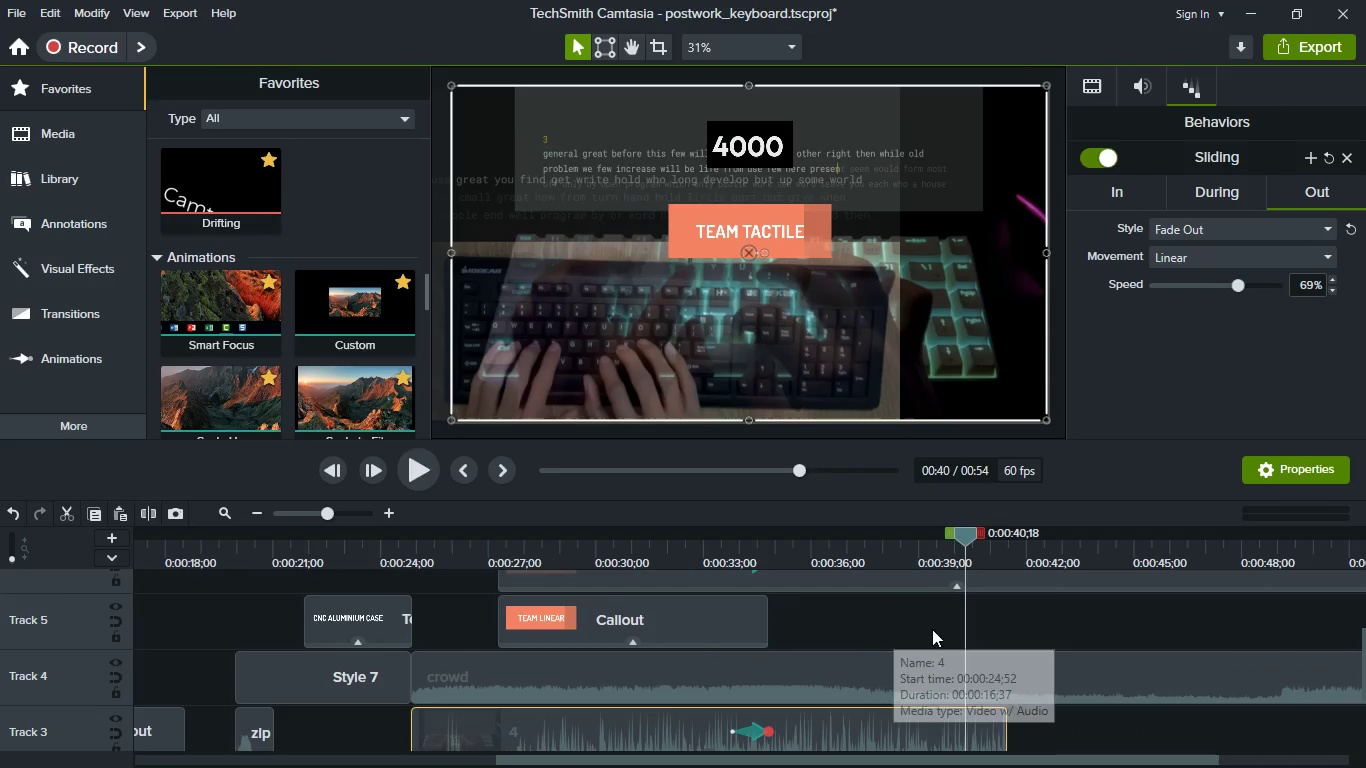 
left_click([777, 563])
 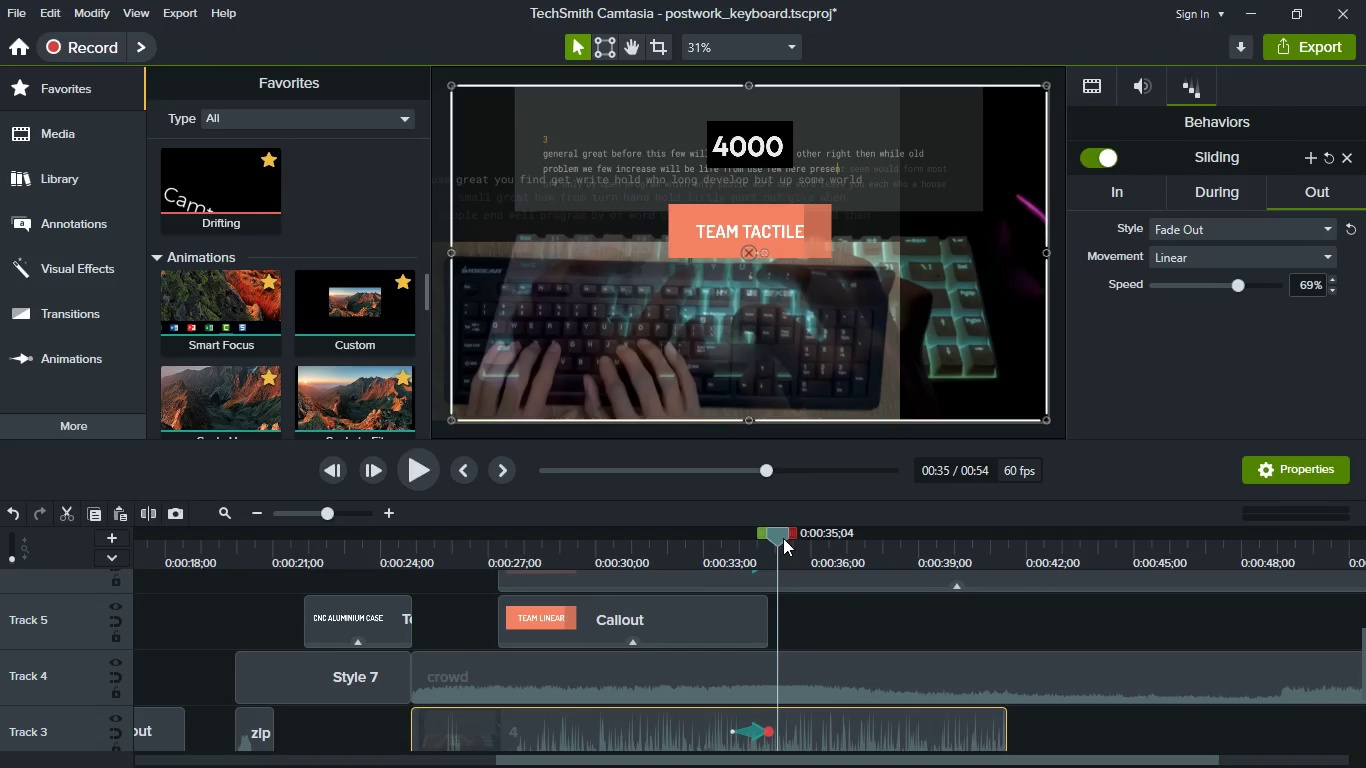 
left_click_drag(start_coordinate=[783, 538], to_coordinate=[774, 538])
 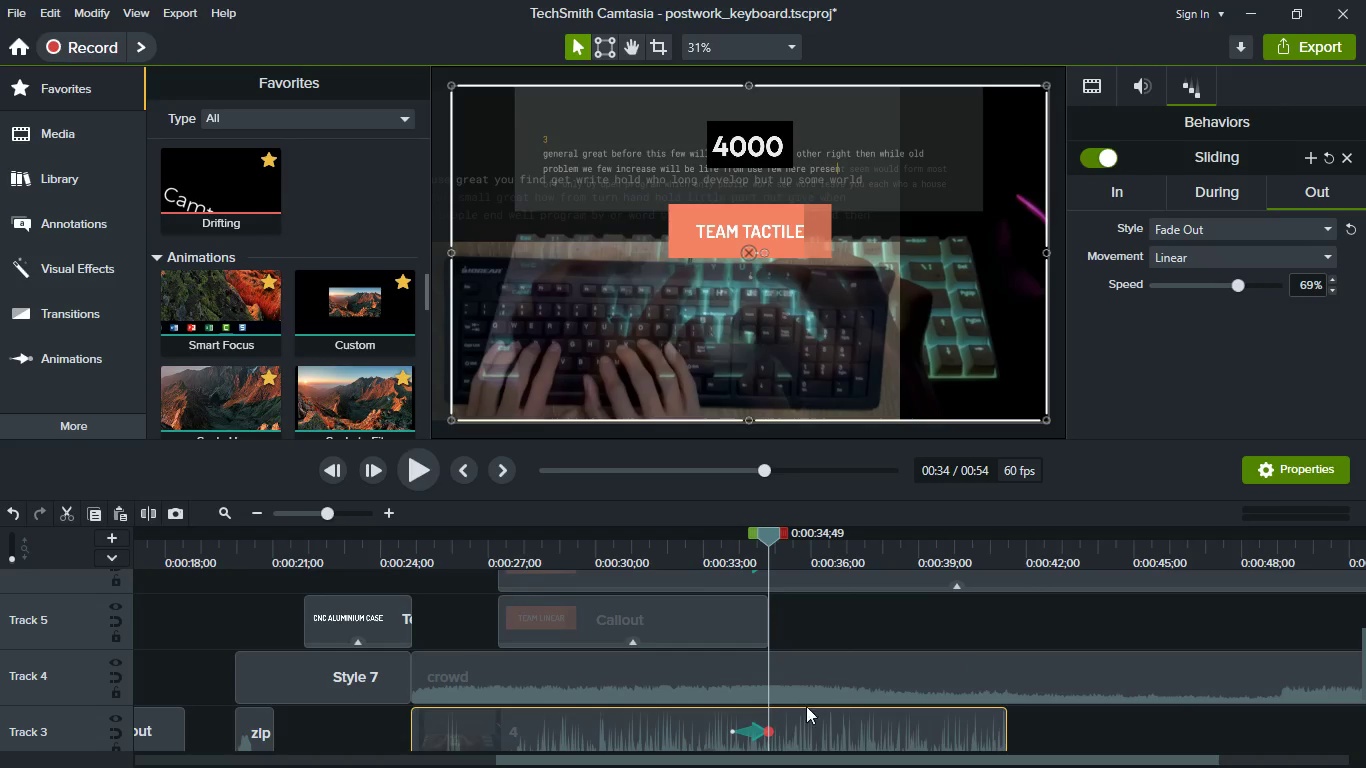 
mouse_move([772, 726])
 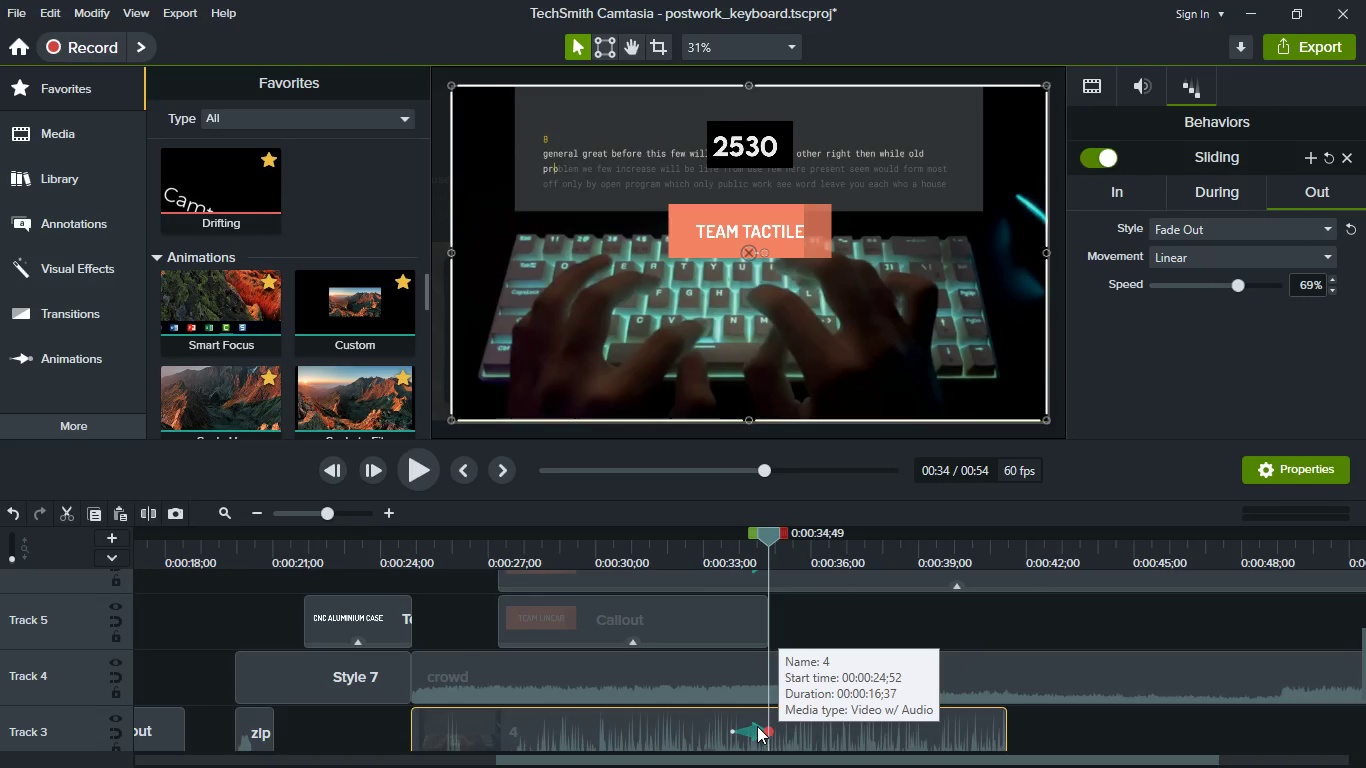 
left_click([757, 726])
 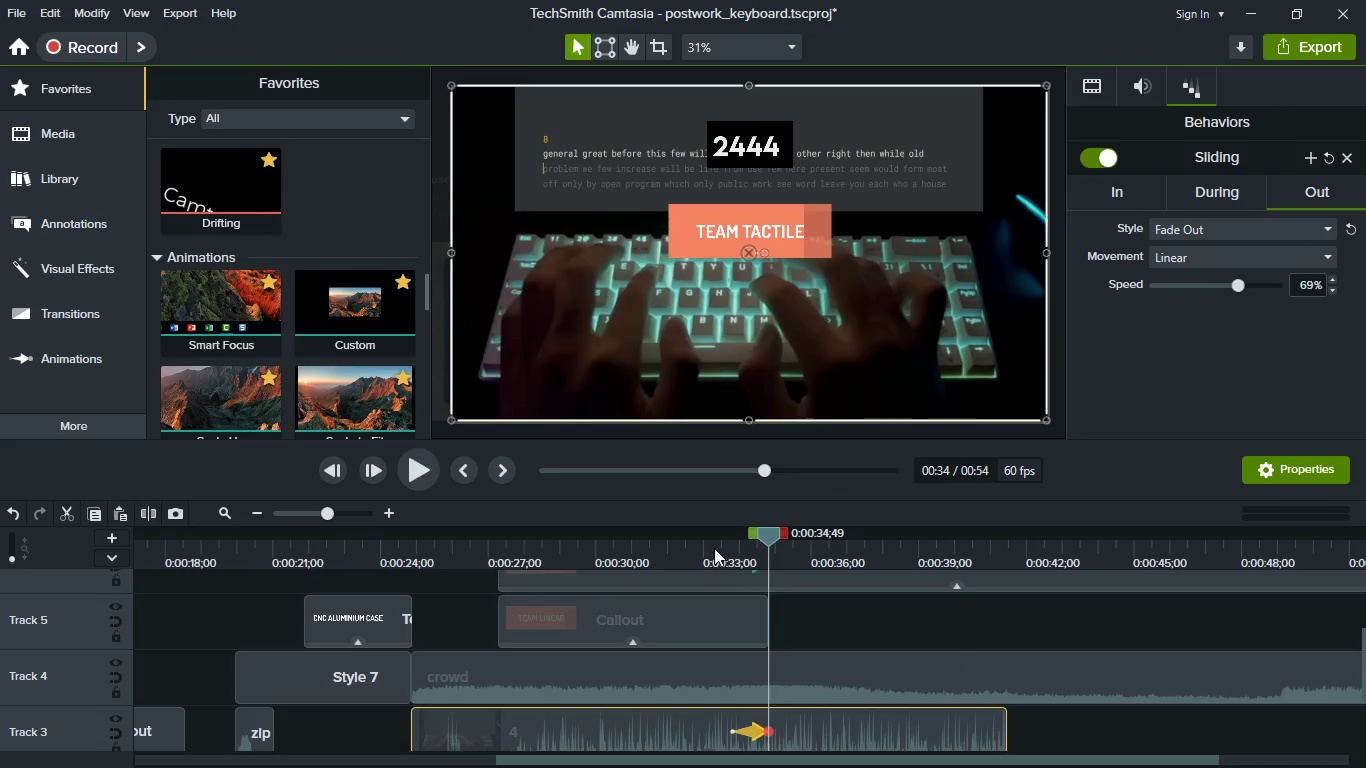 
left_click([688, 540])
 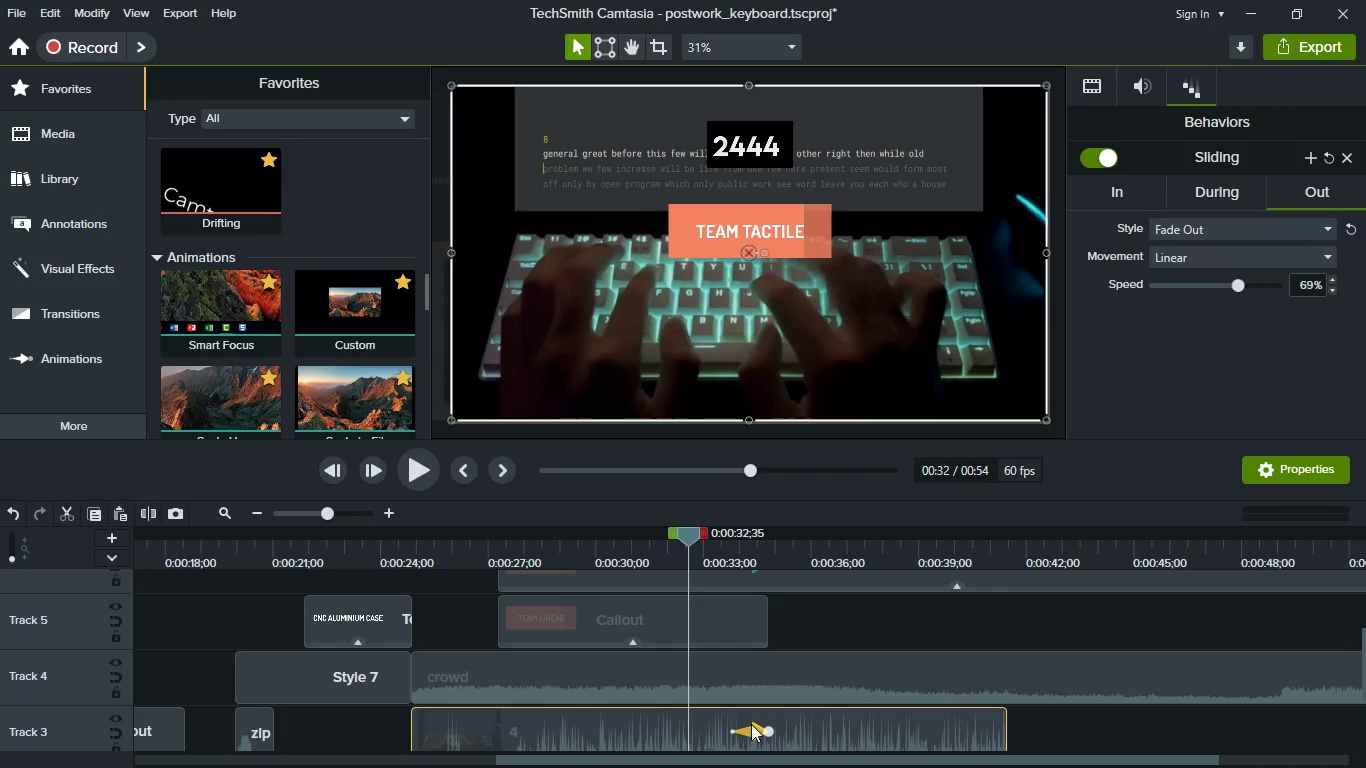 
left_click([753, 732])
 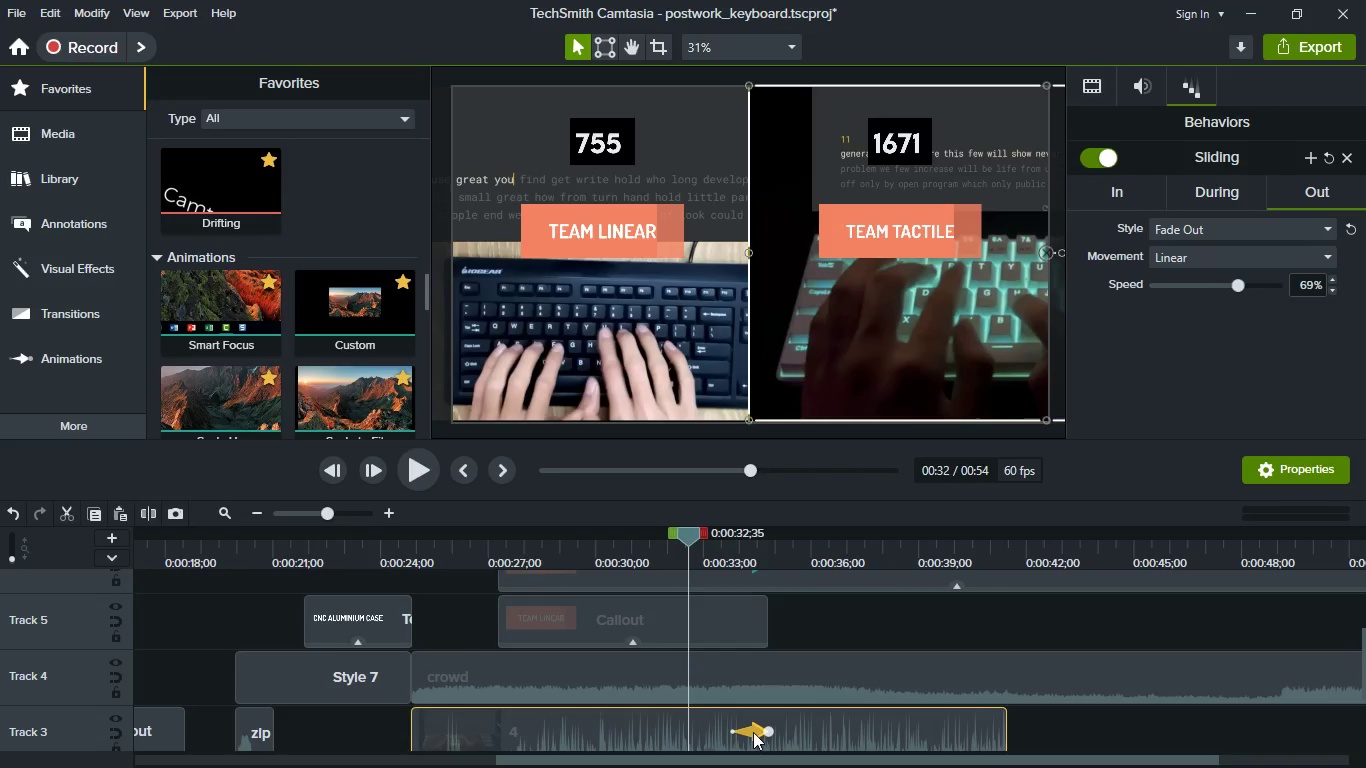 
key(Delete)
 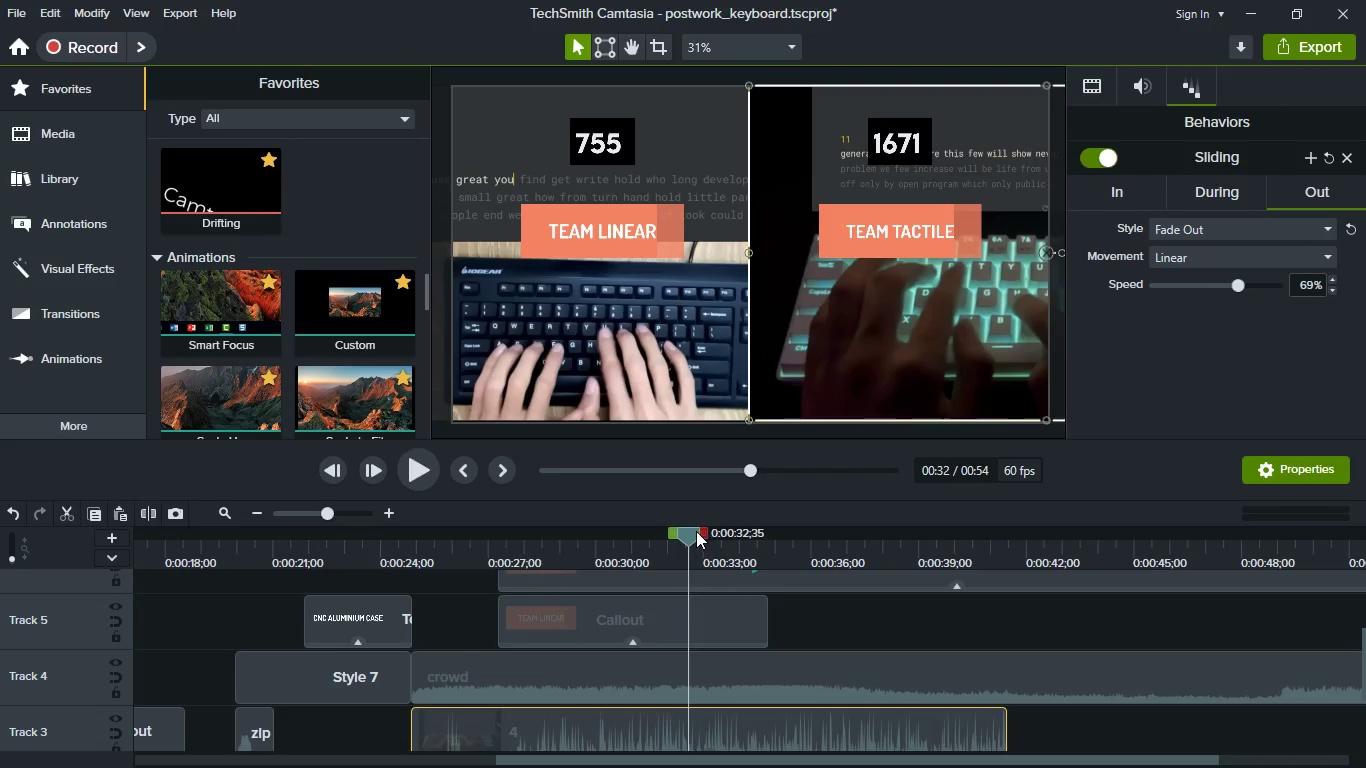 
left_click_drag(start_coordinate=[693, 531], to_coordinate=[793, 548])
 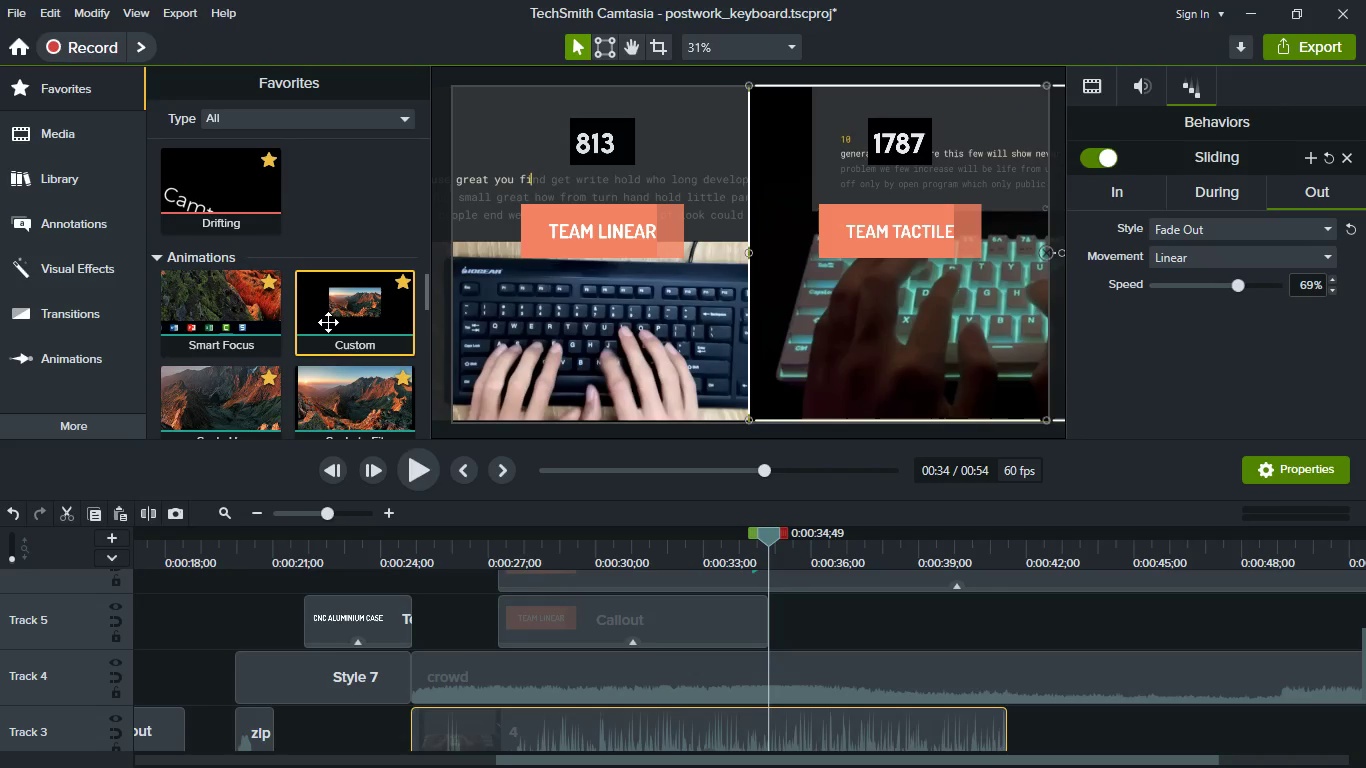 
left_click_drag(start_coordinate=[328, 322], to_coordinate=[762, 729])
 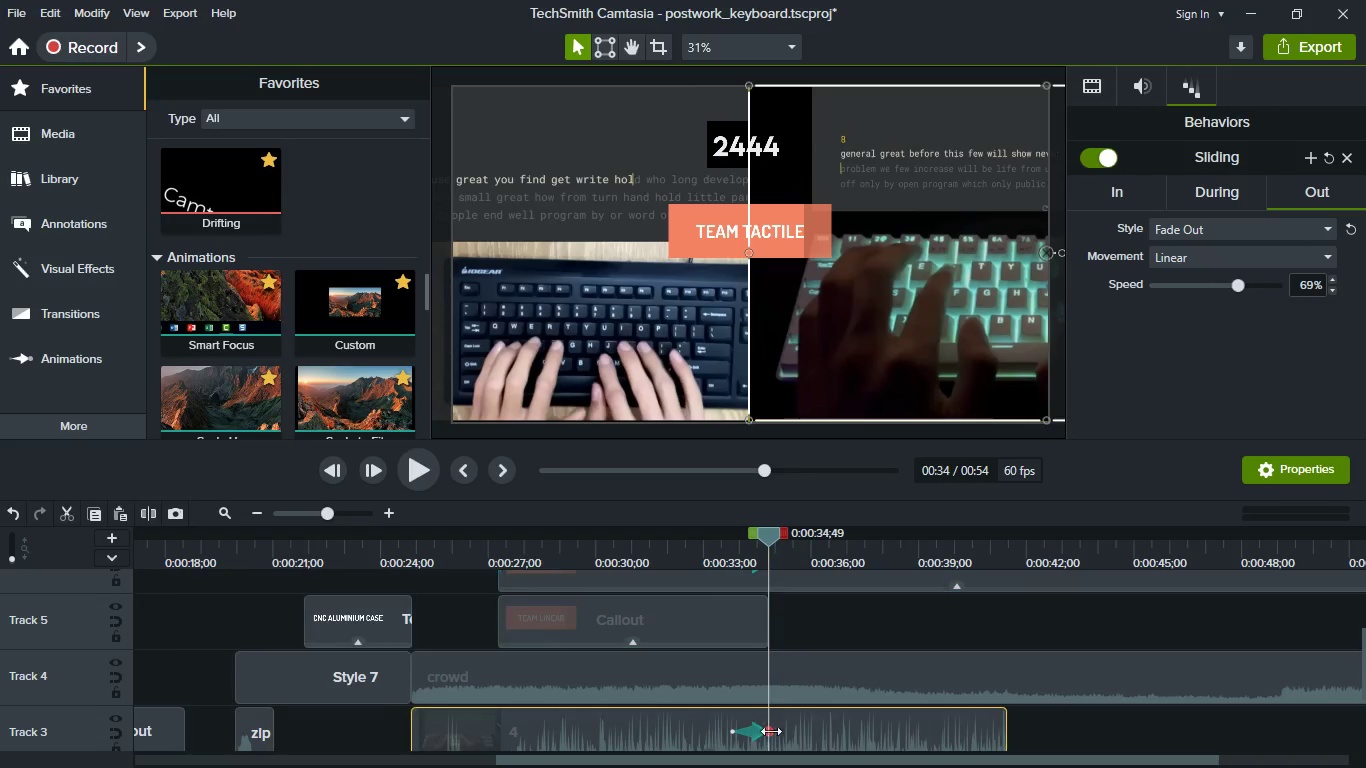 
mouse_move([804, 737])
 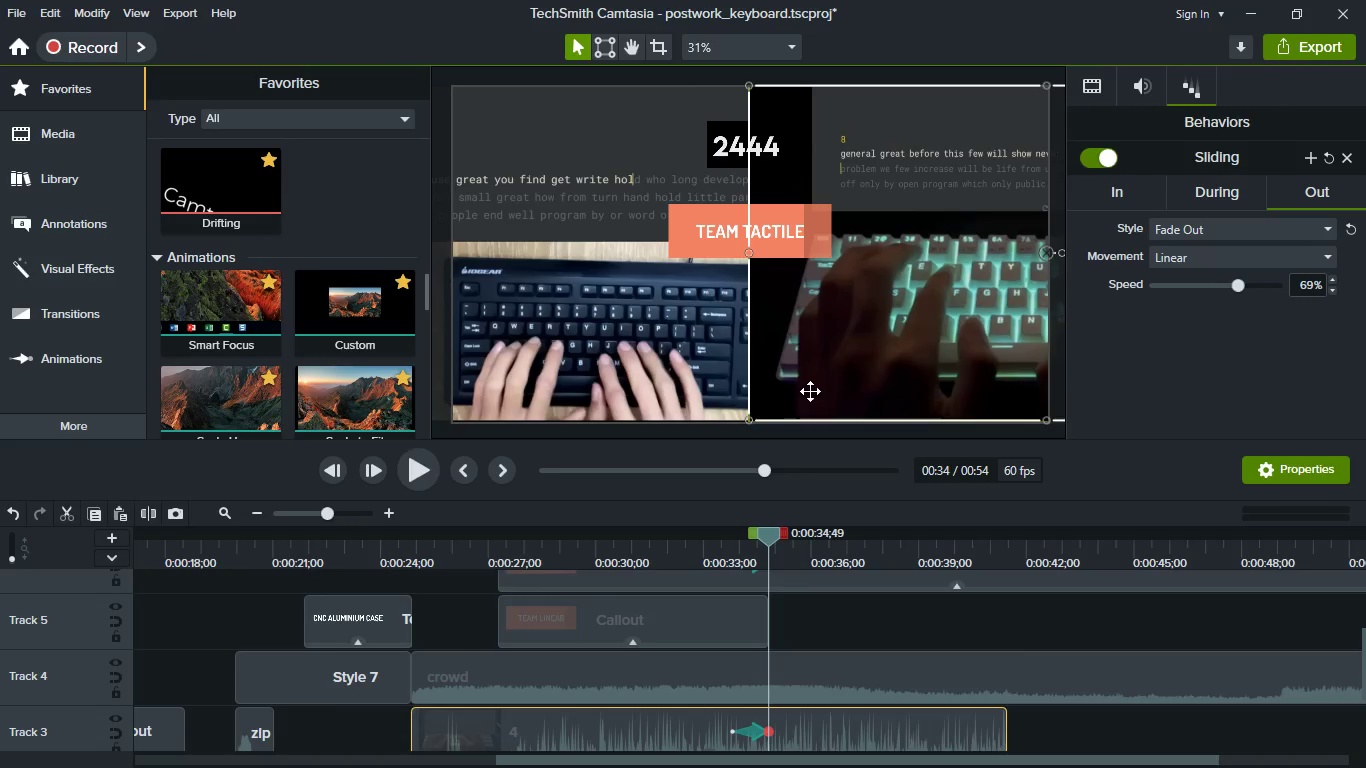 
left_click_drag(start_coordinate=[822, 383], to_coordinate=[527, 378])
 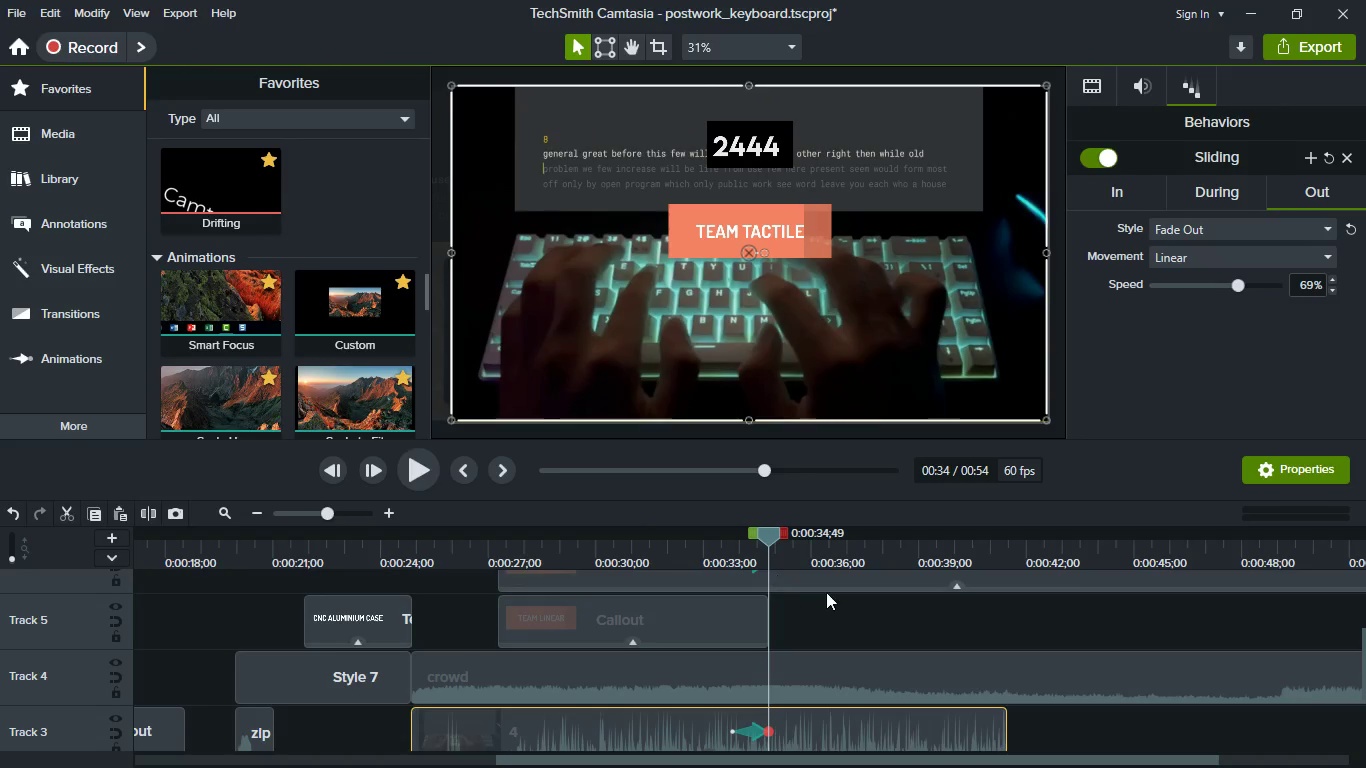 
left_click([810, 550])
 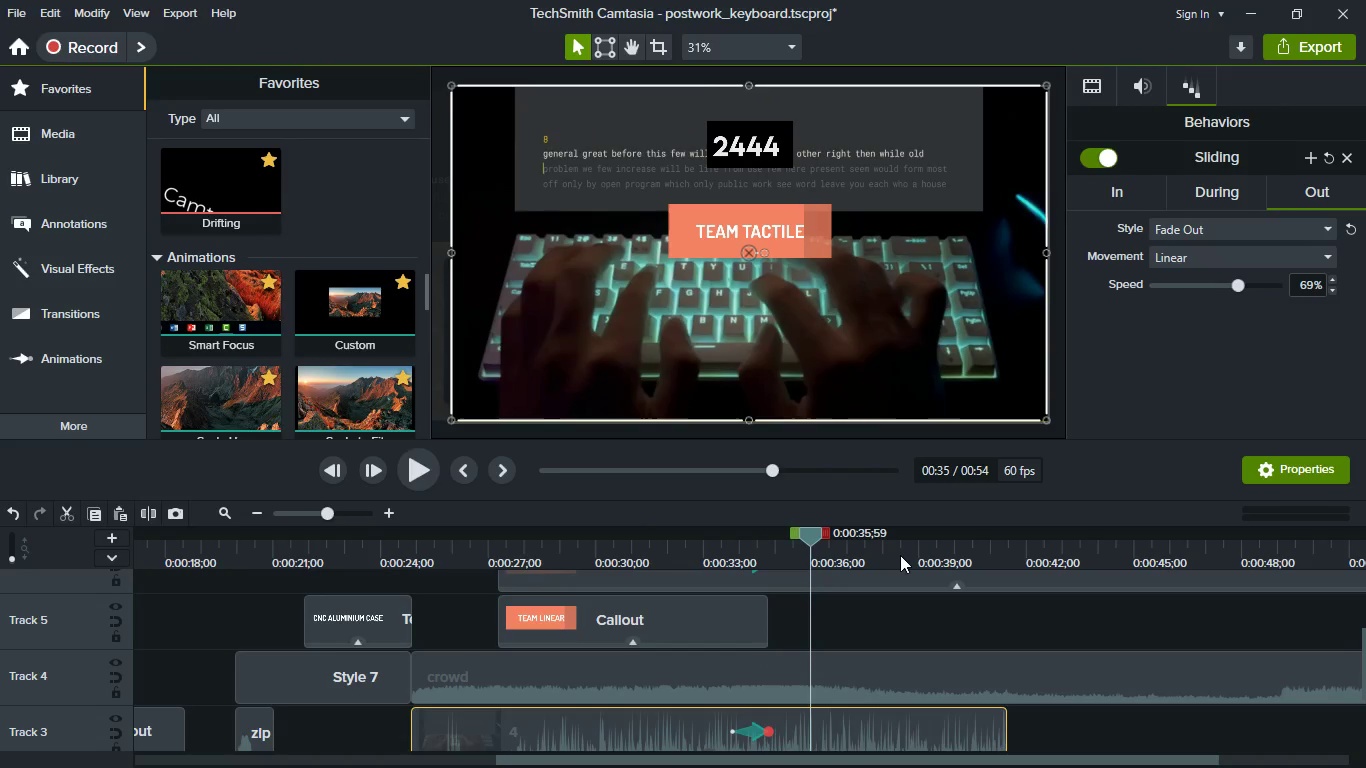 
left_click([900, 555])
 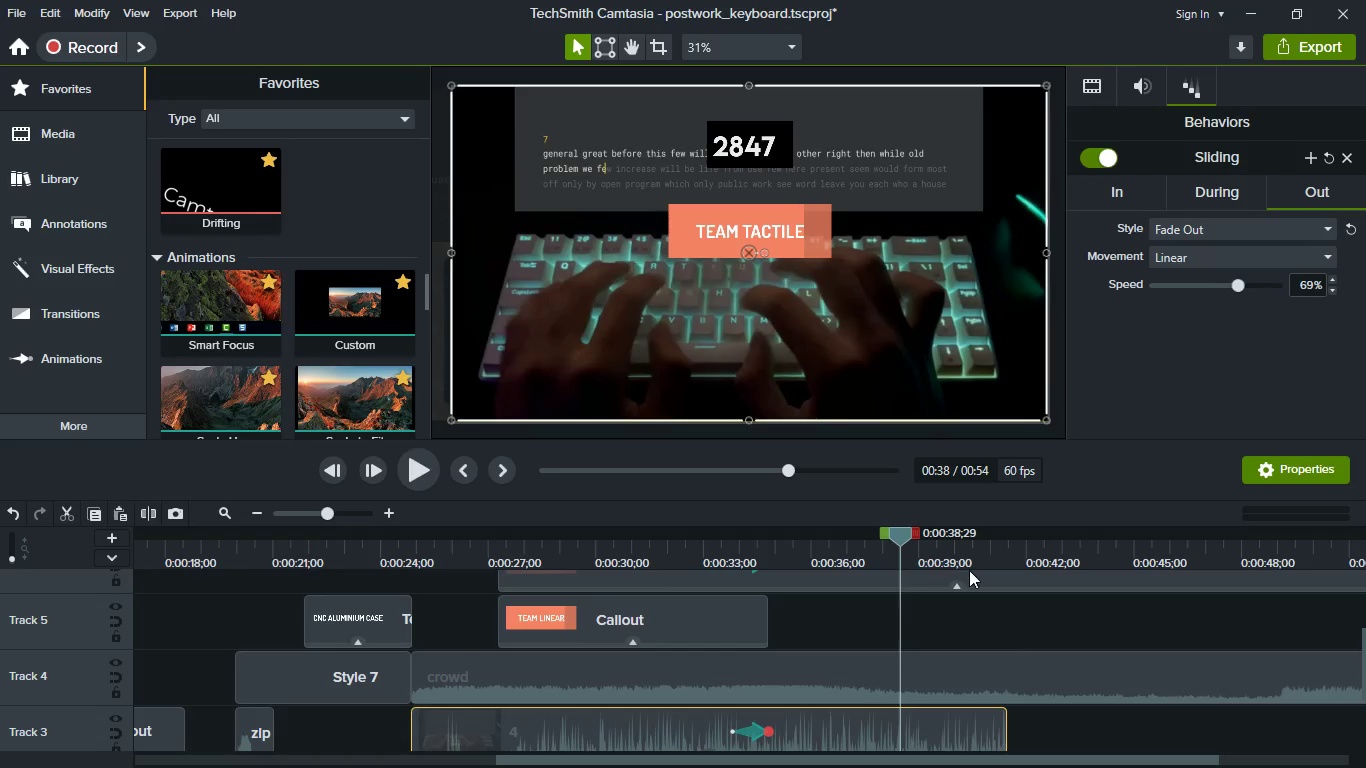 
left_click([969, 570])
 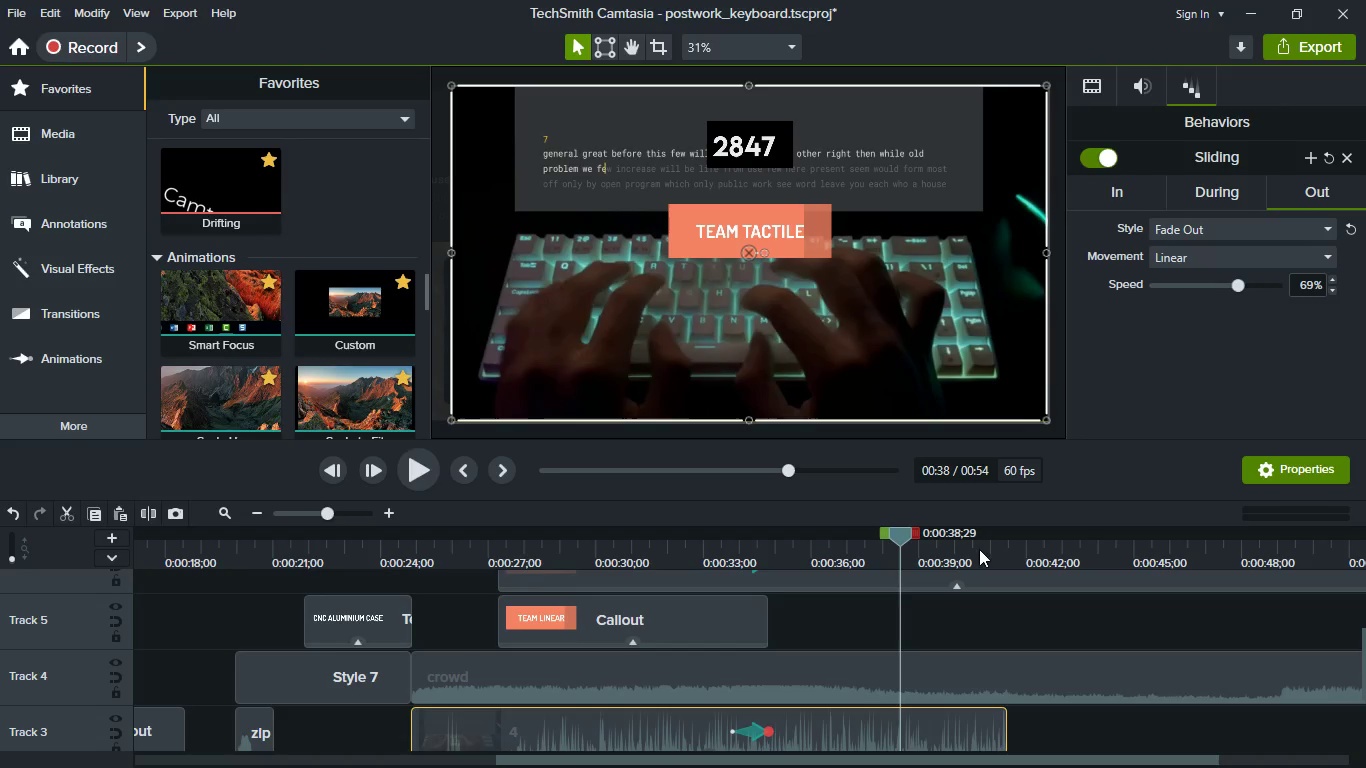 
left_click([948, 548])
 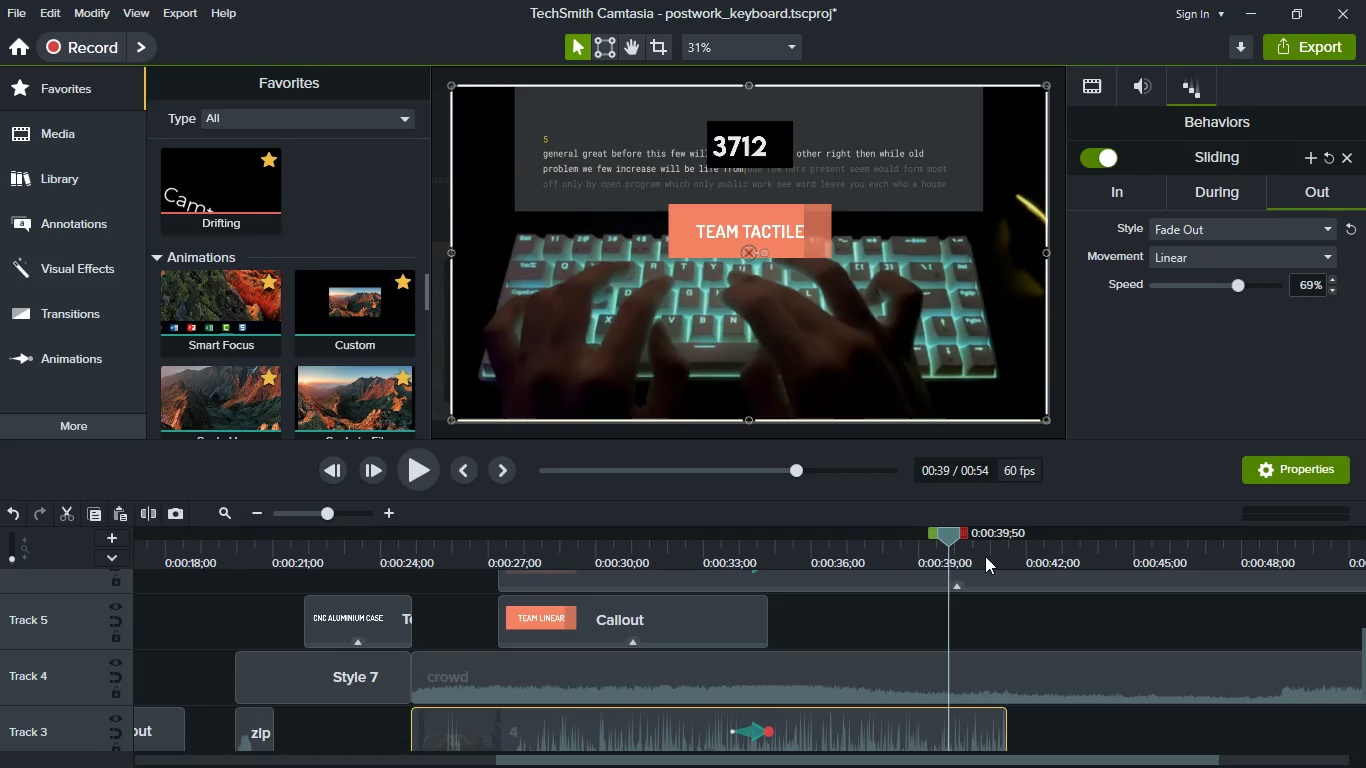 
left_click([989, 556])
 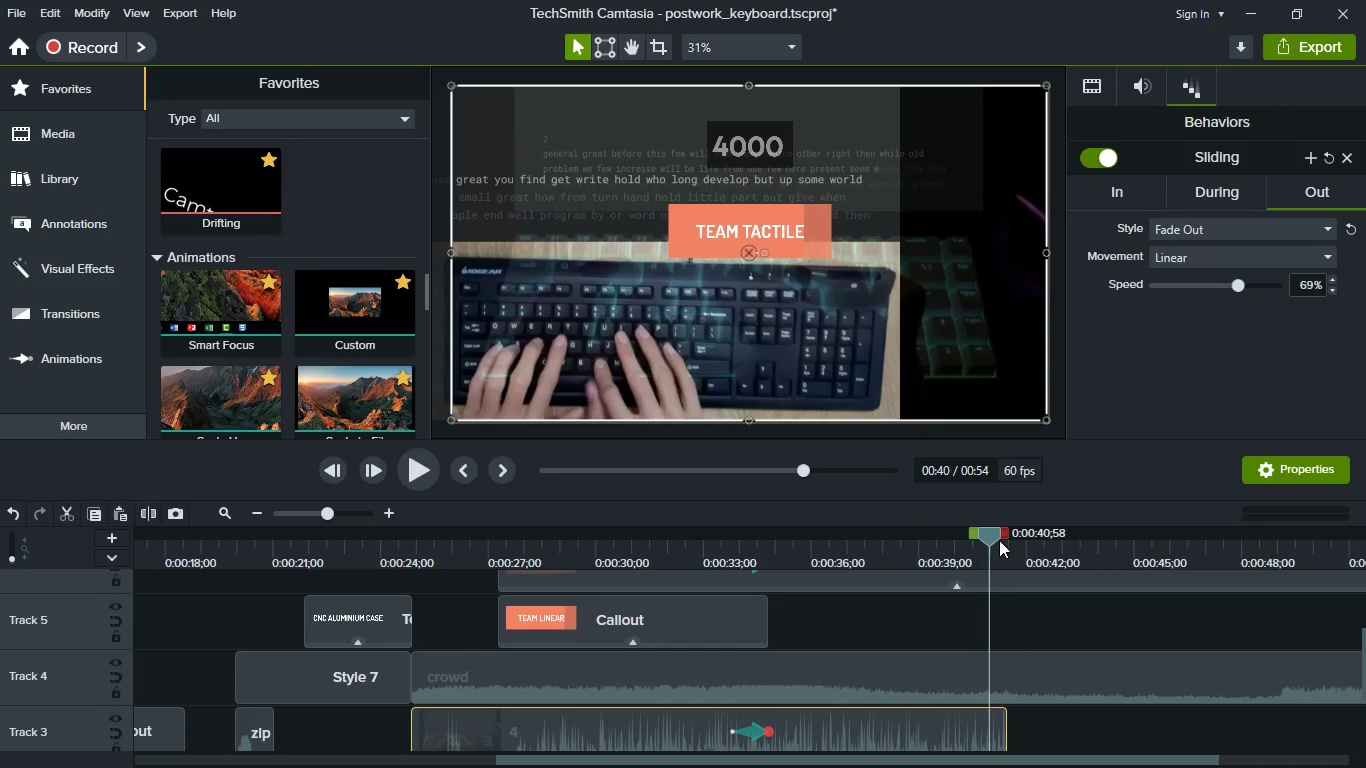 
wait(5.91)
 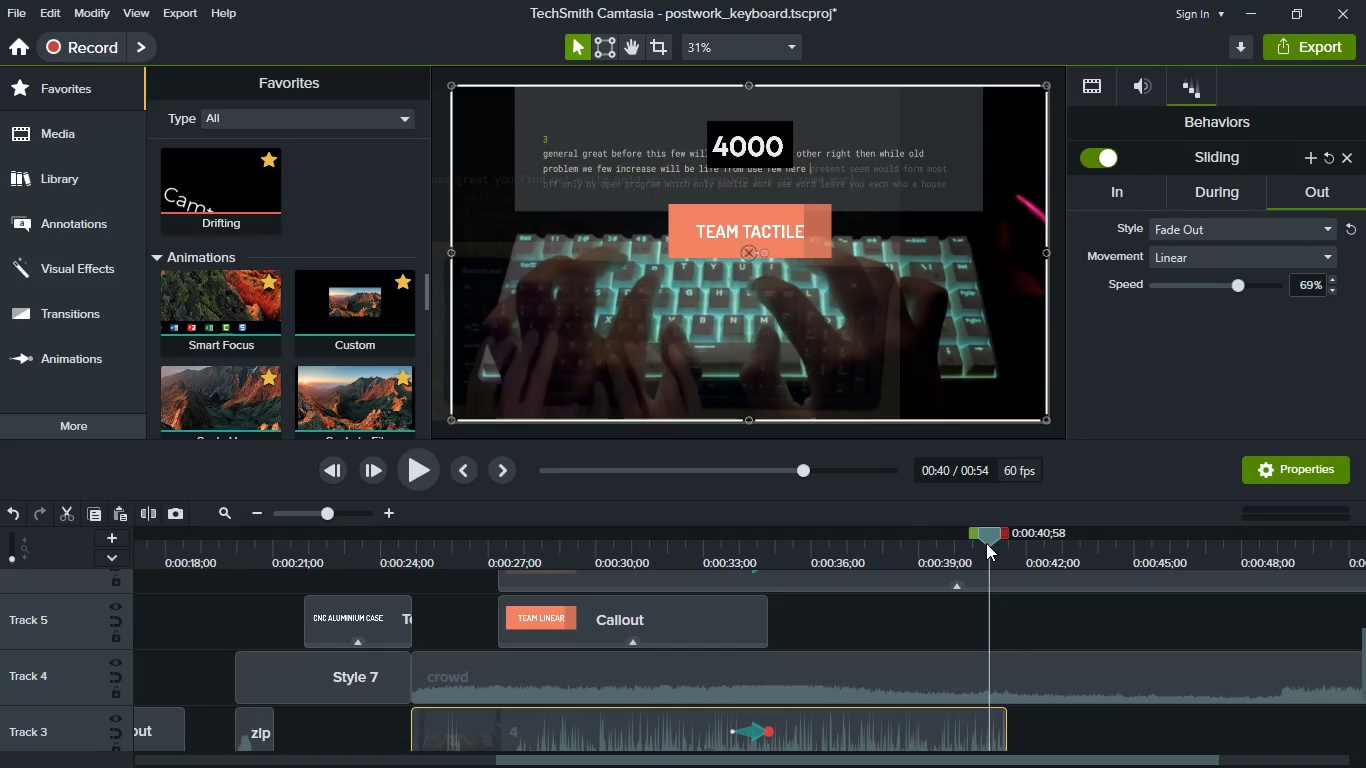 
scroll: coordinate [1034, 653], scroll_direction: up, amount: 4.0
 